 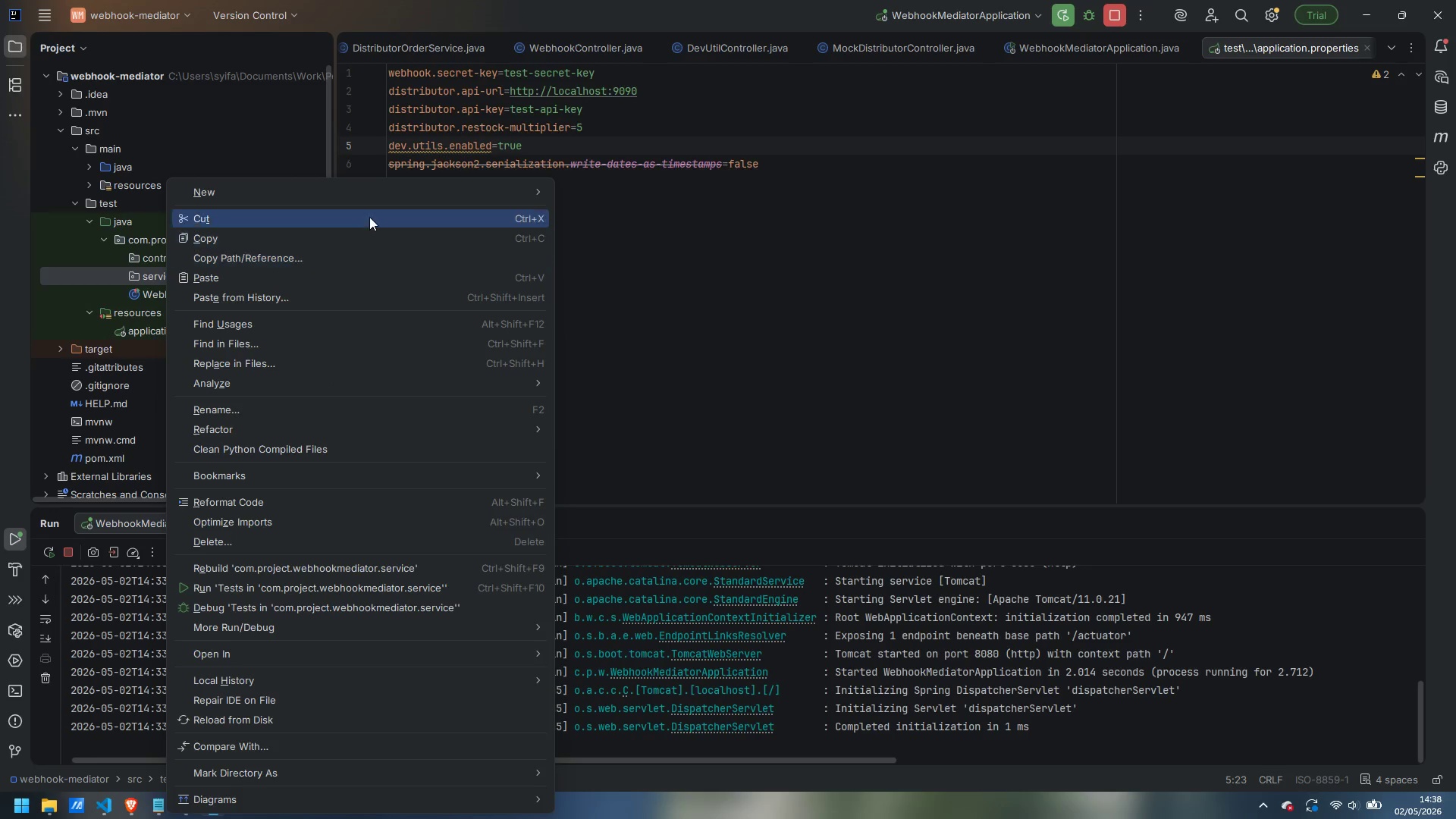 
left_click([623, 191])
 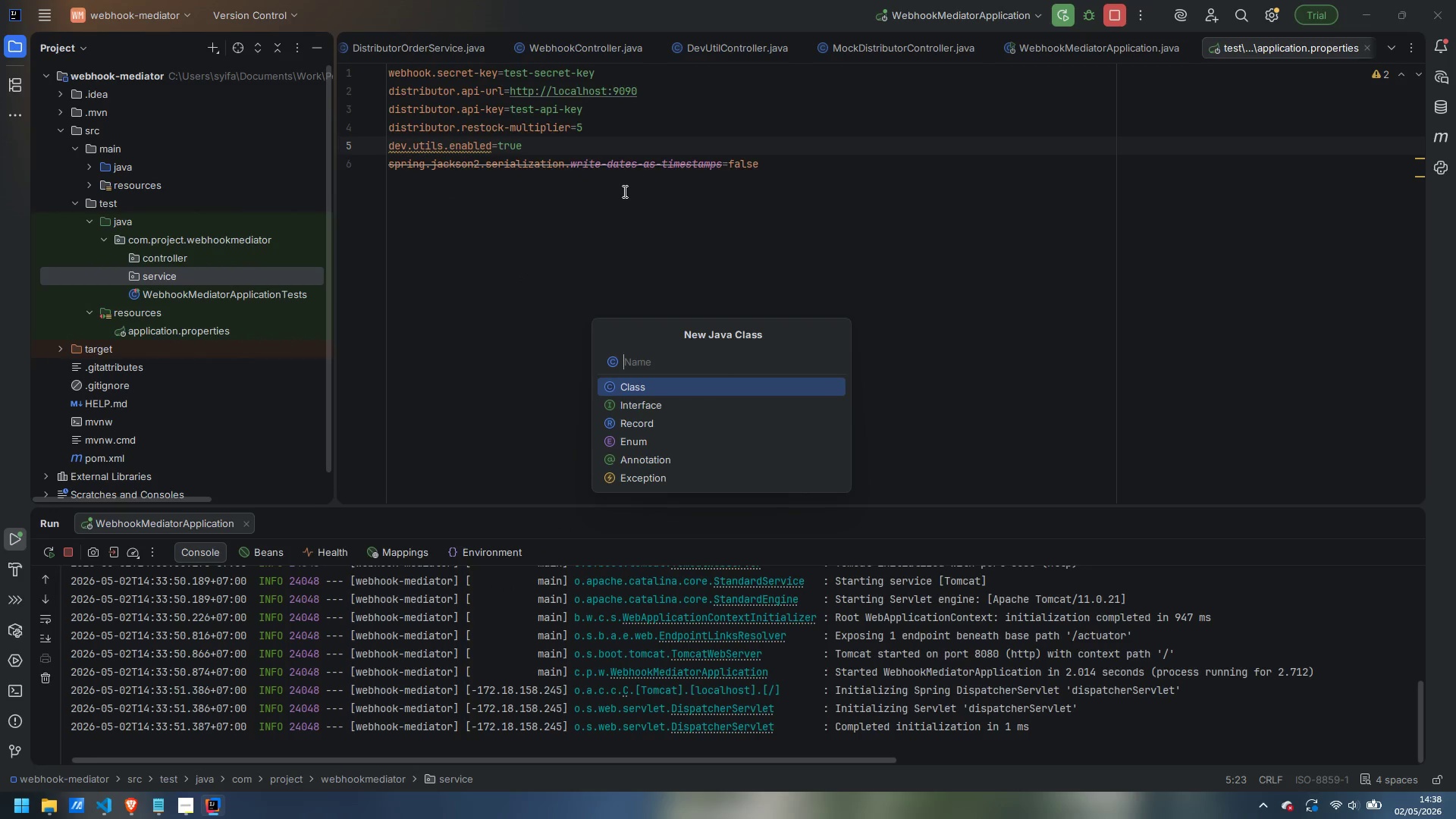 
type(Signatru)
key(Backspace)
key(Backspace)
key(Backspace)
type(tureValidationServiceTest)
 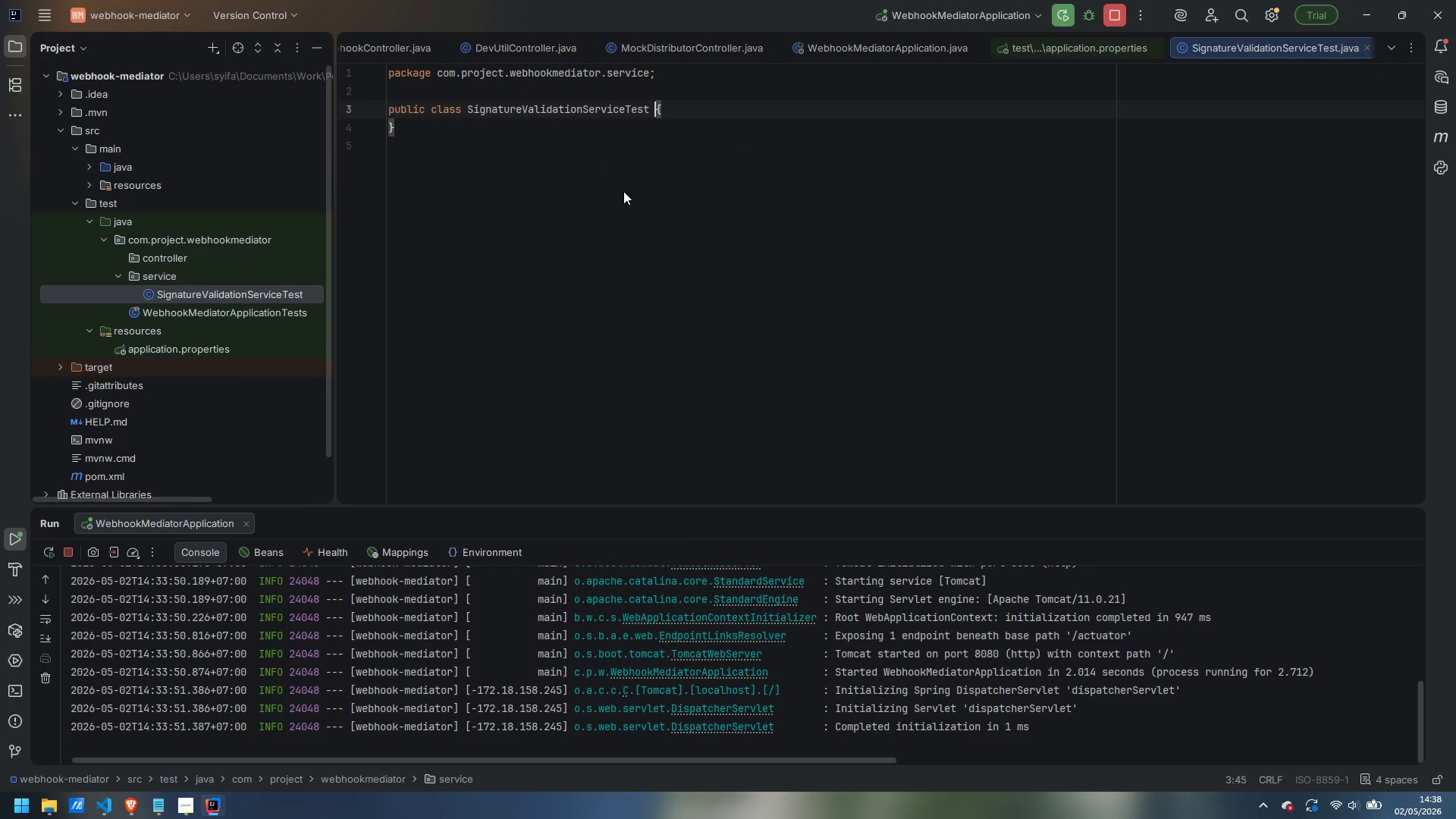 
 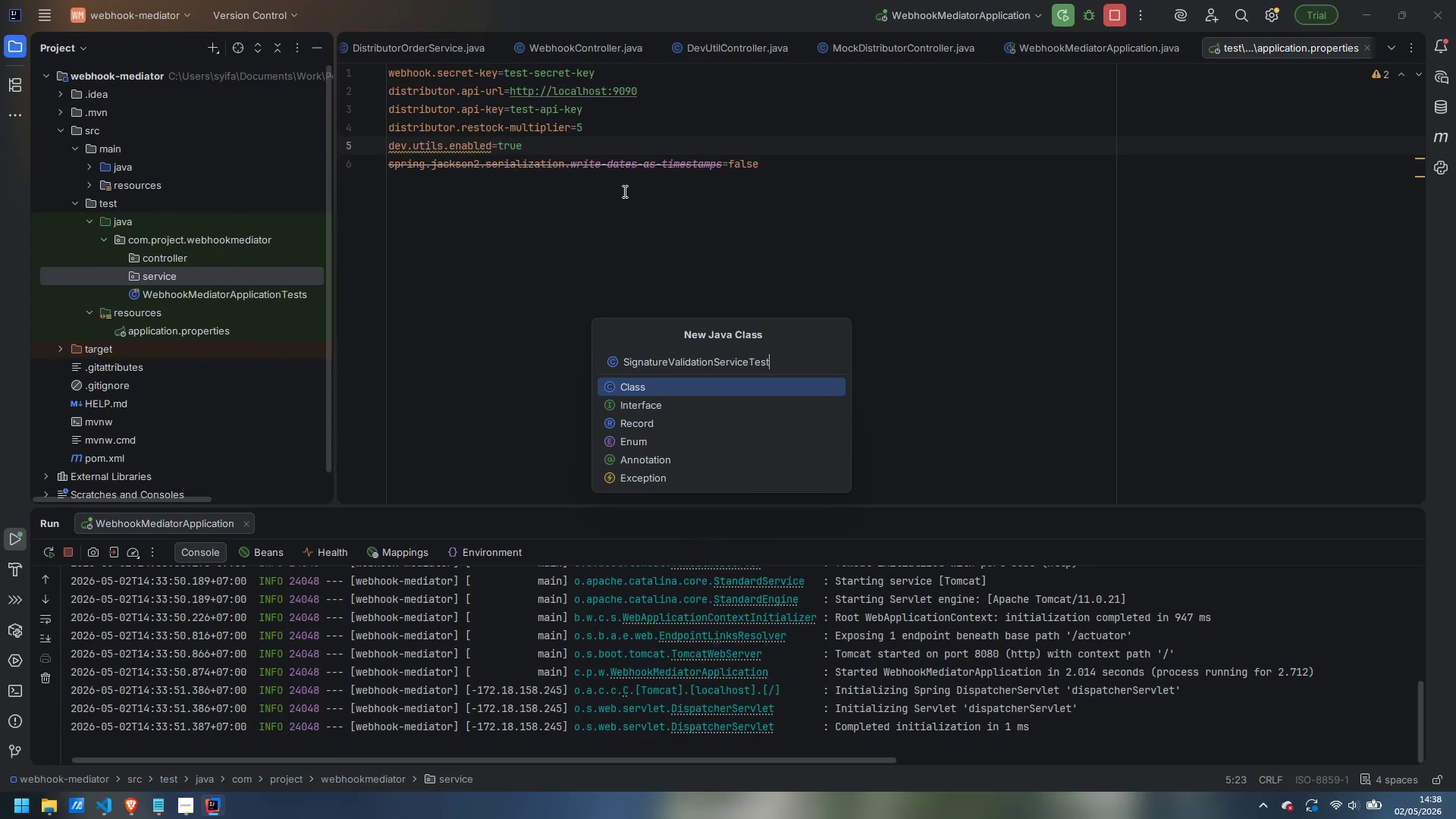 
key(Enter)
 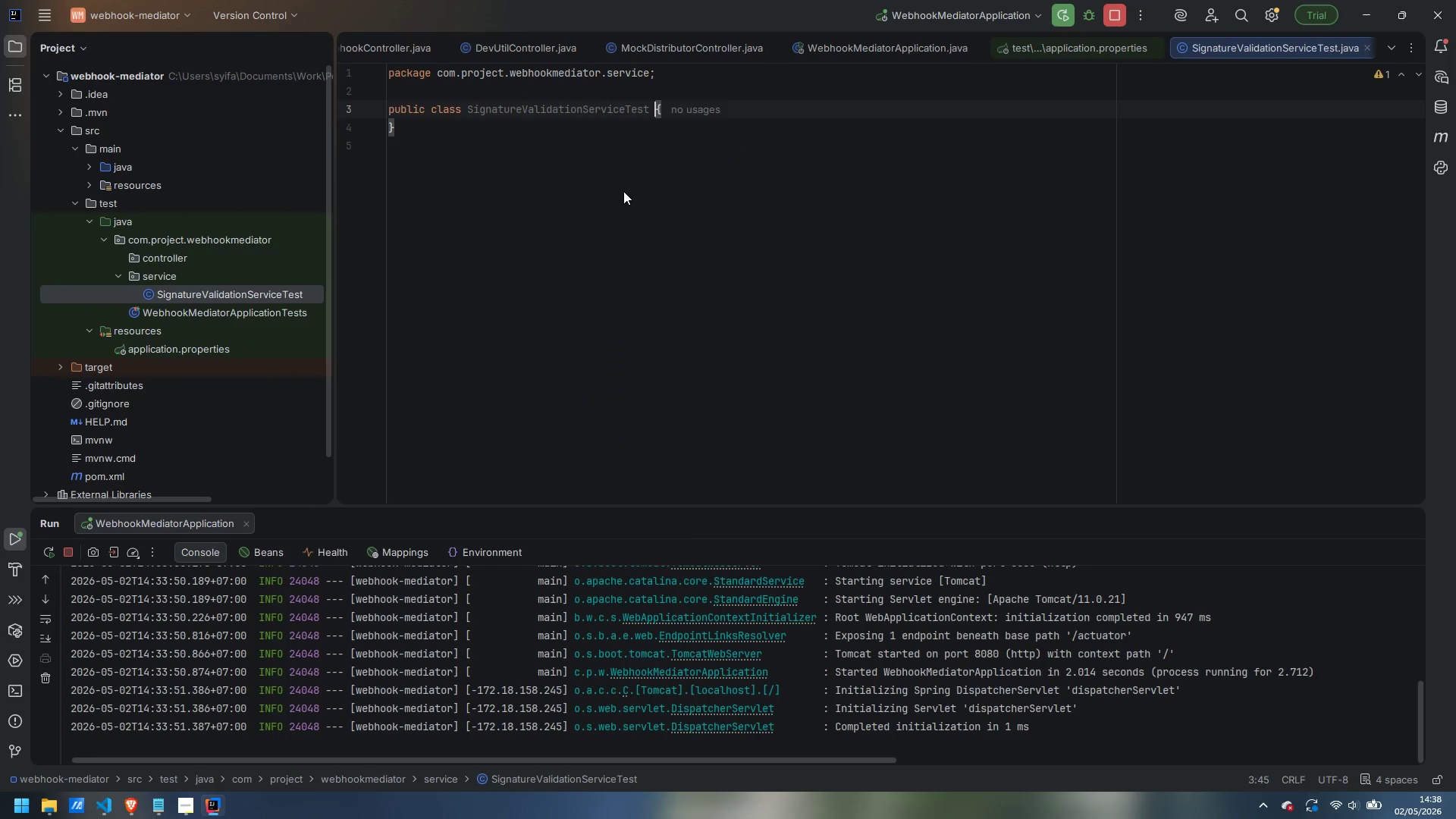 
wait(5.22)
 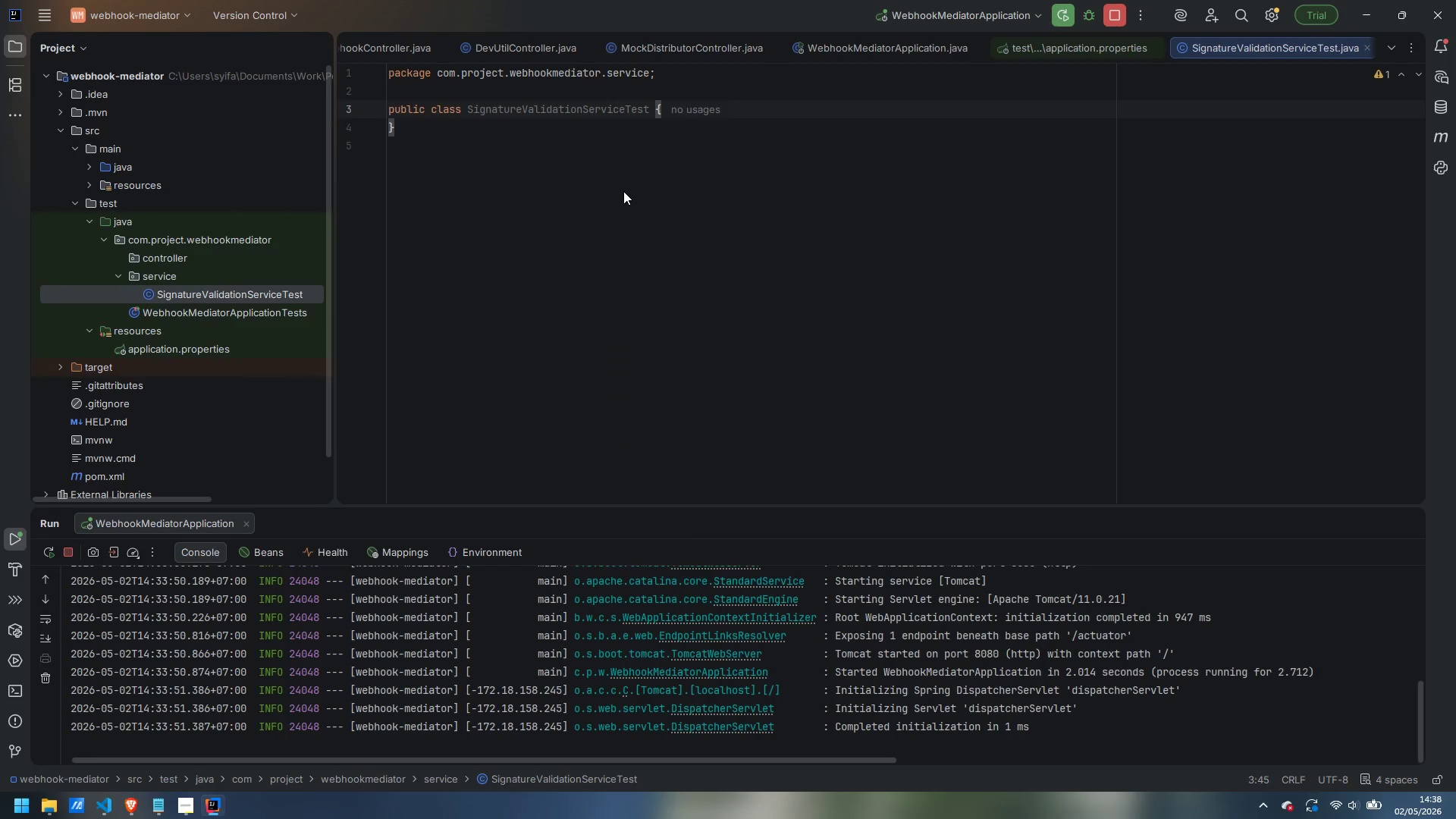 
key(ArrowRight)
 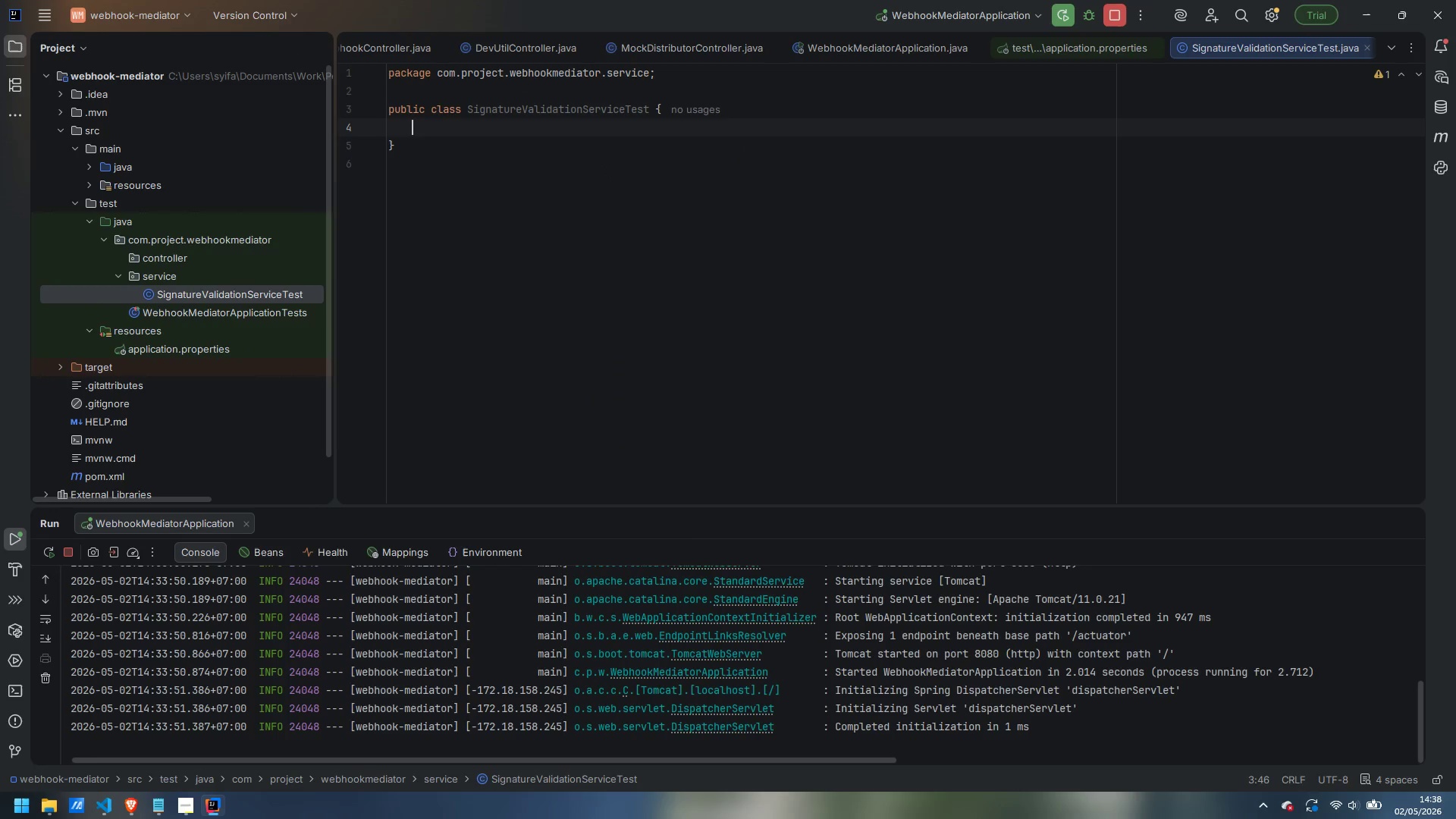 
key(Enter)
 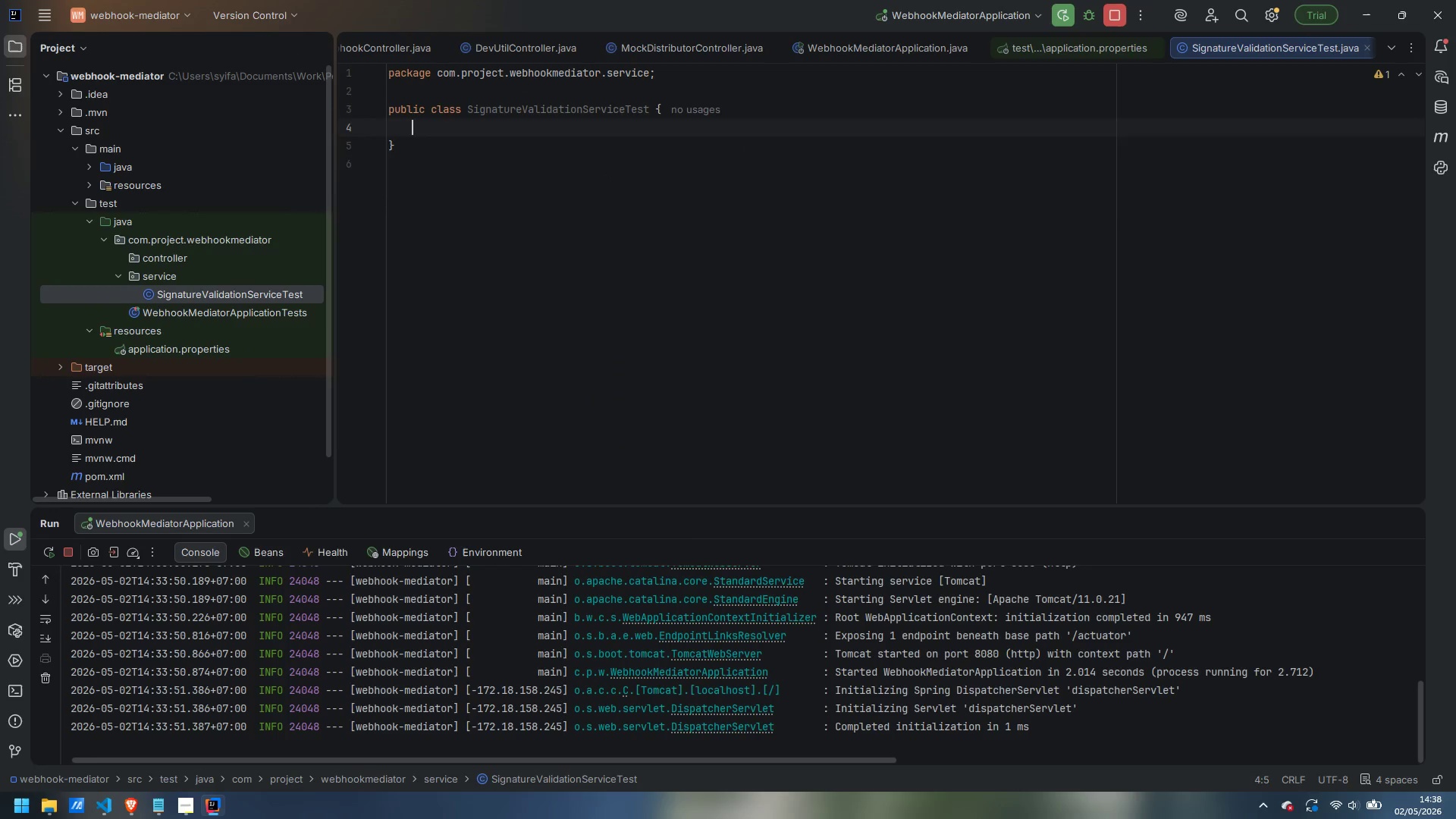 
key(Enter)
 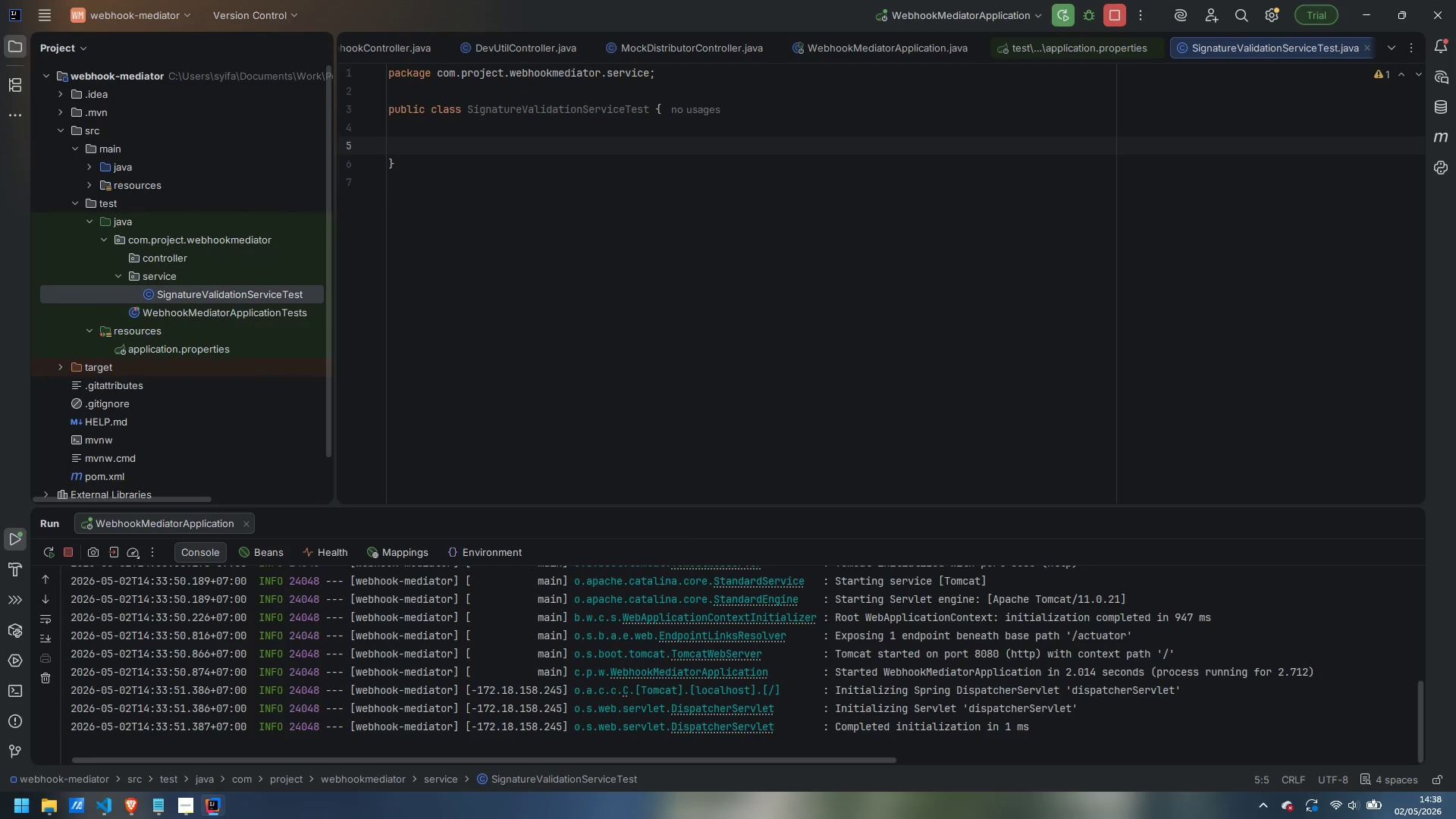 
type(private static final String SECRET_KEY = "testp0)
key(Backspace)
type(-)
key(Backspace)
key(Backspace)
type(-secret-keuy)
key(Backspace)
key(Backspace)
type(y)
 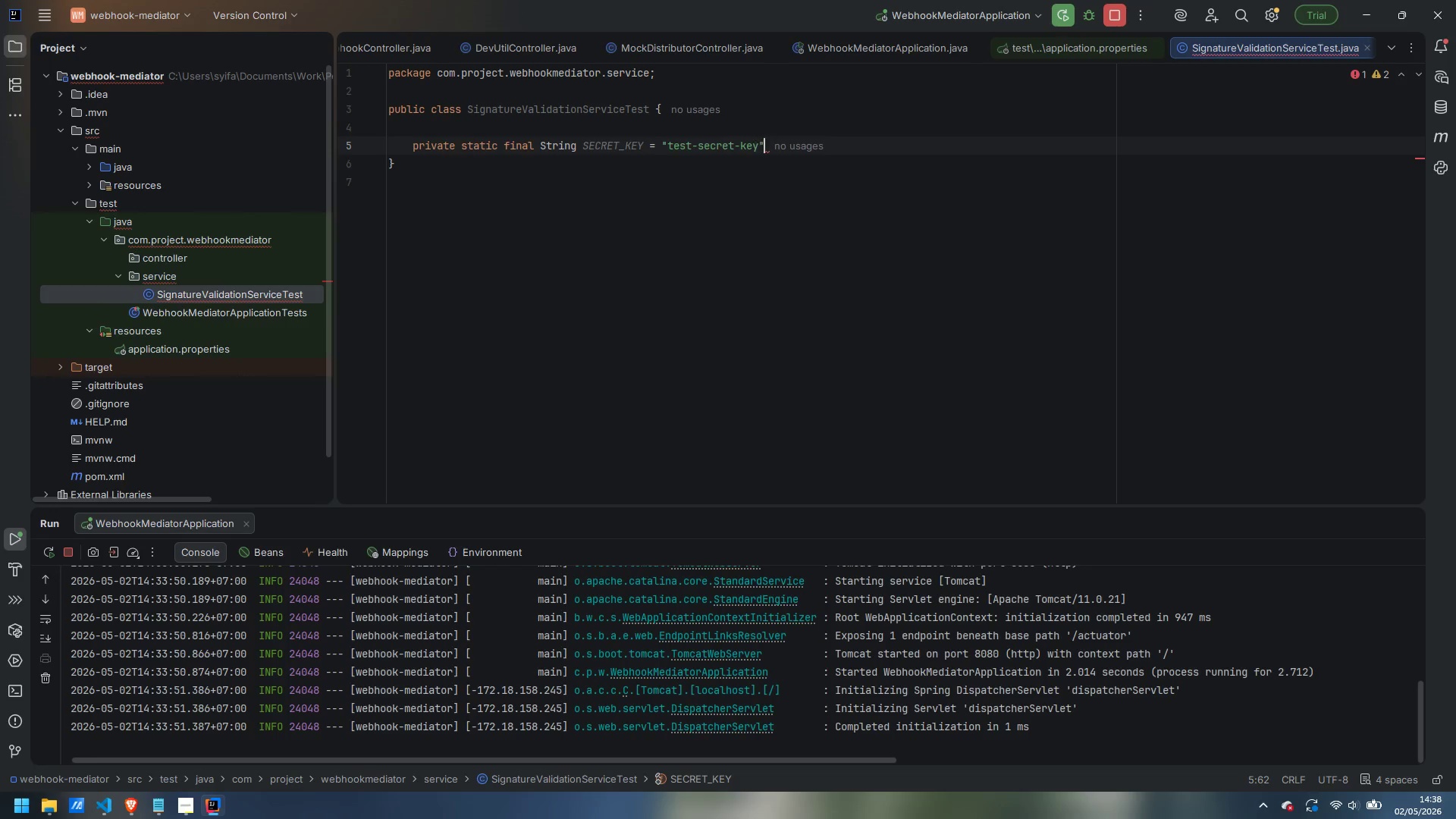 
key(ArrowRight)
 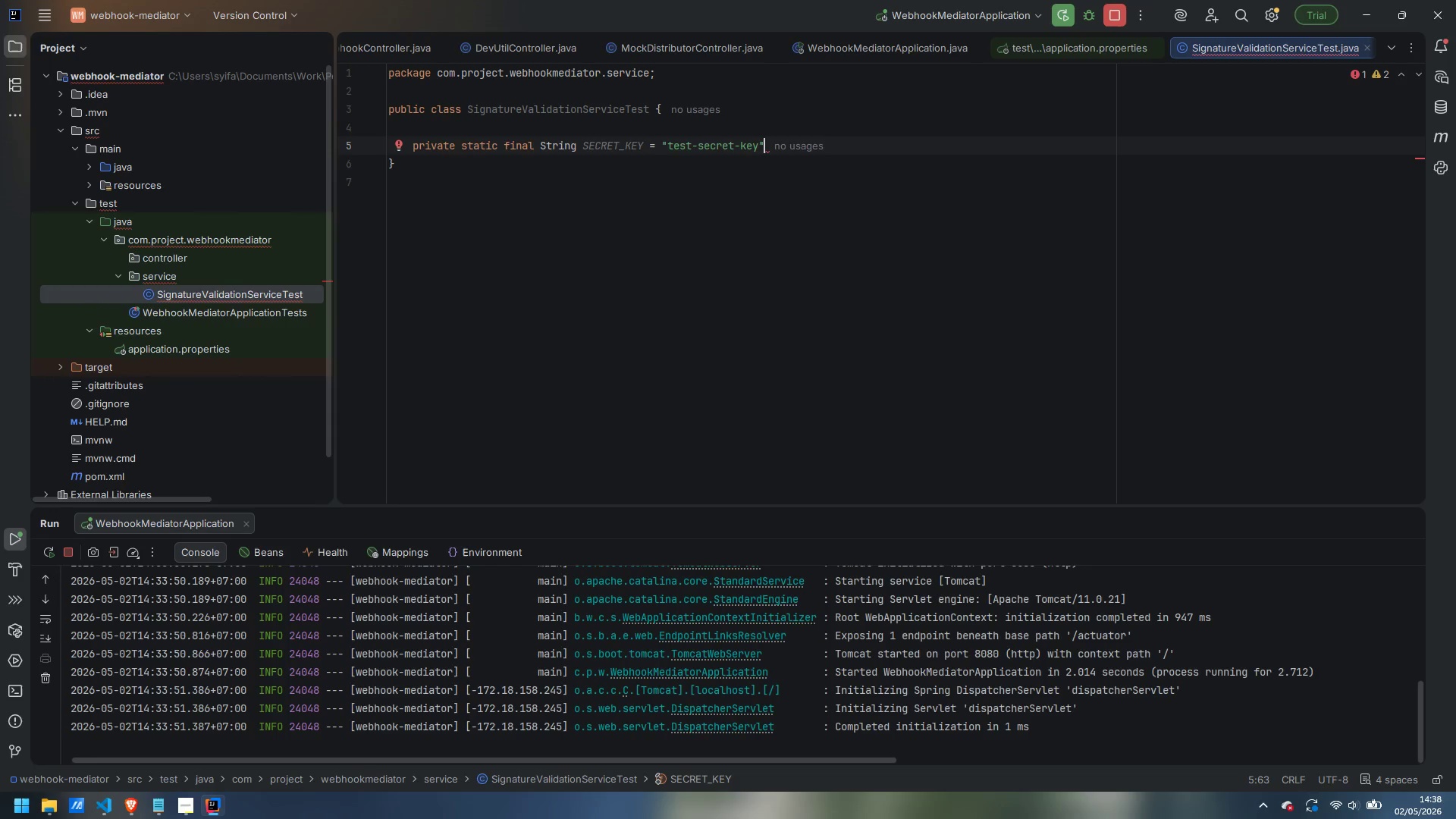 
key(Semicolon)
 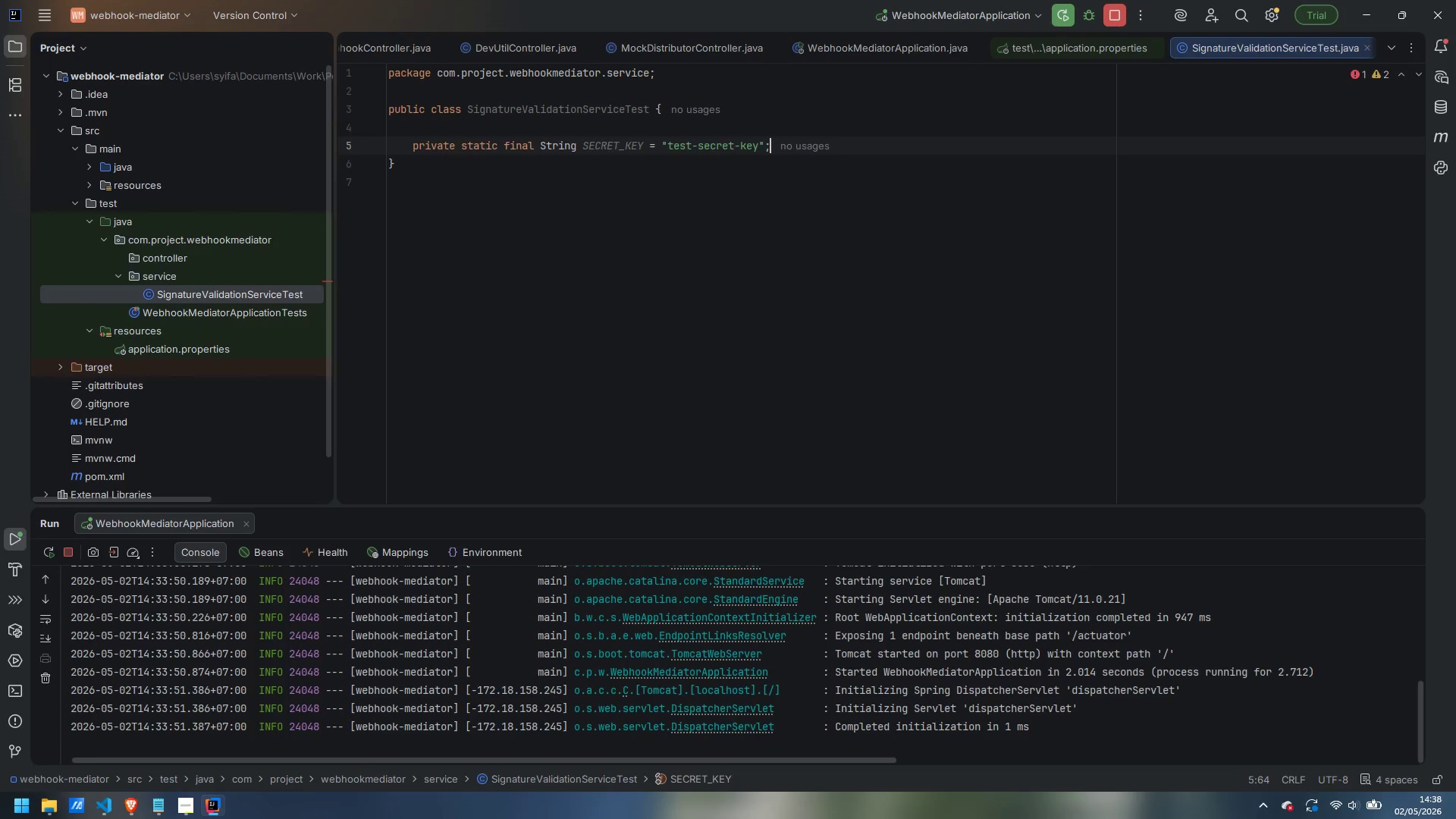 
key(Enter)
 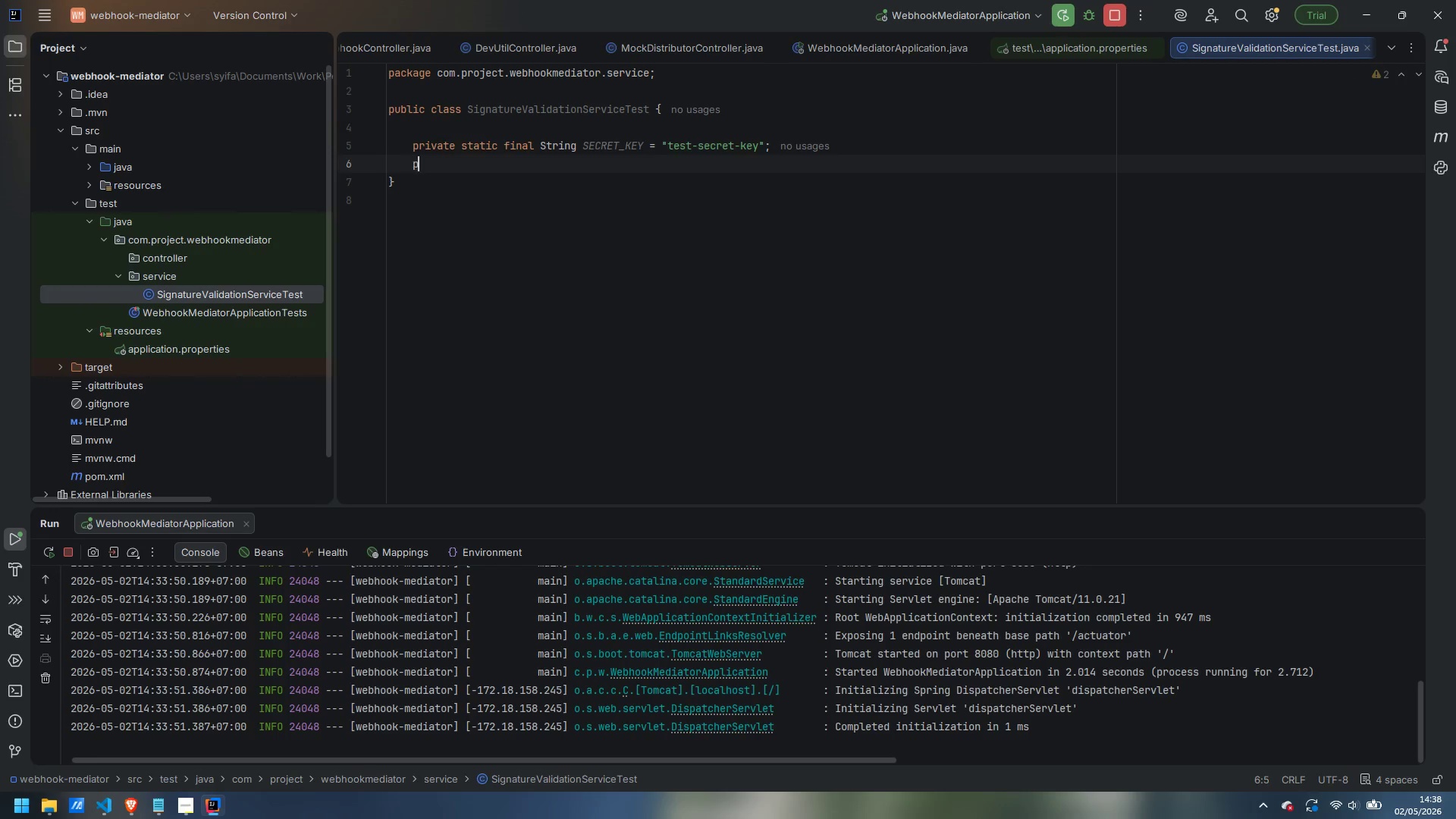 
type(private static final String PAYLOAD = "{\"sku\":\")
 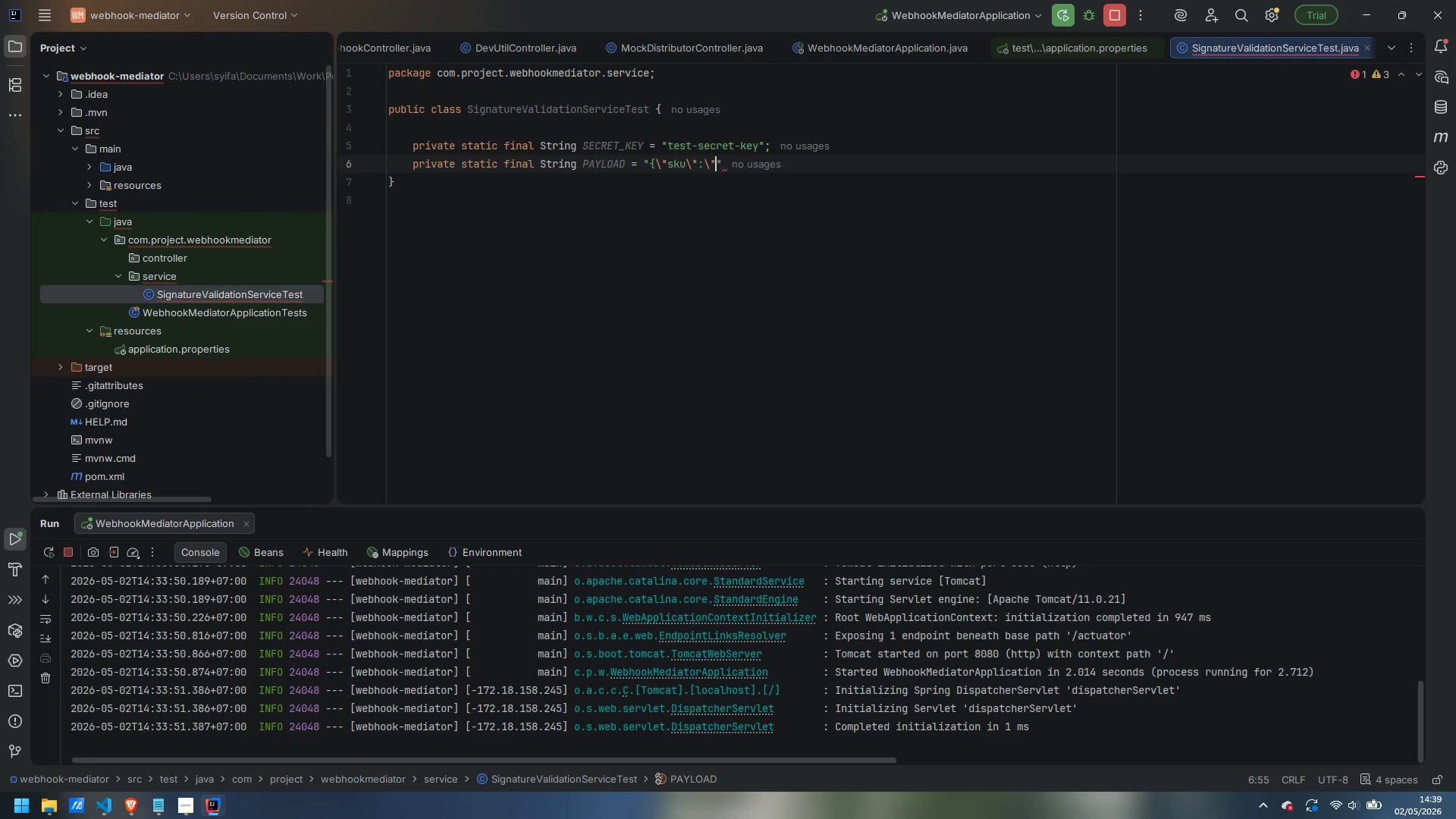 
wait(5.22)
 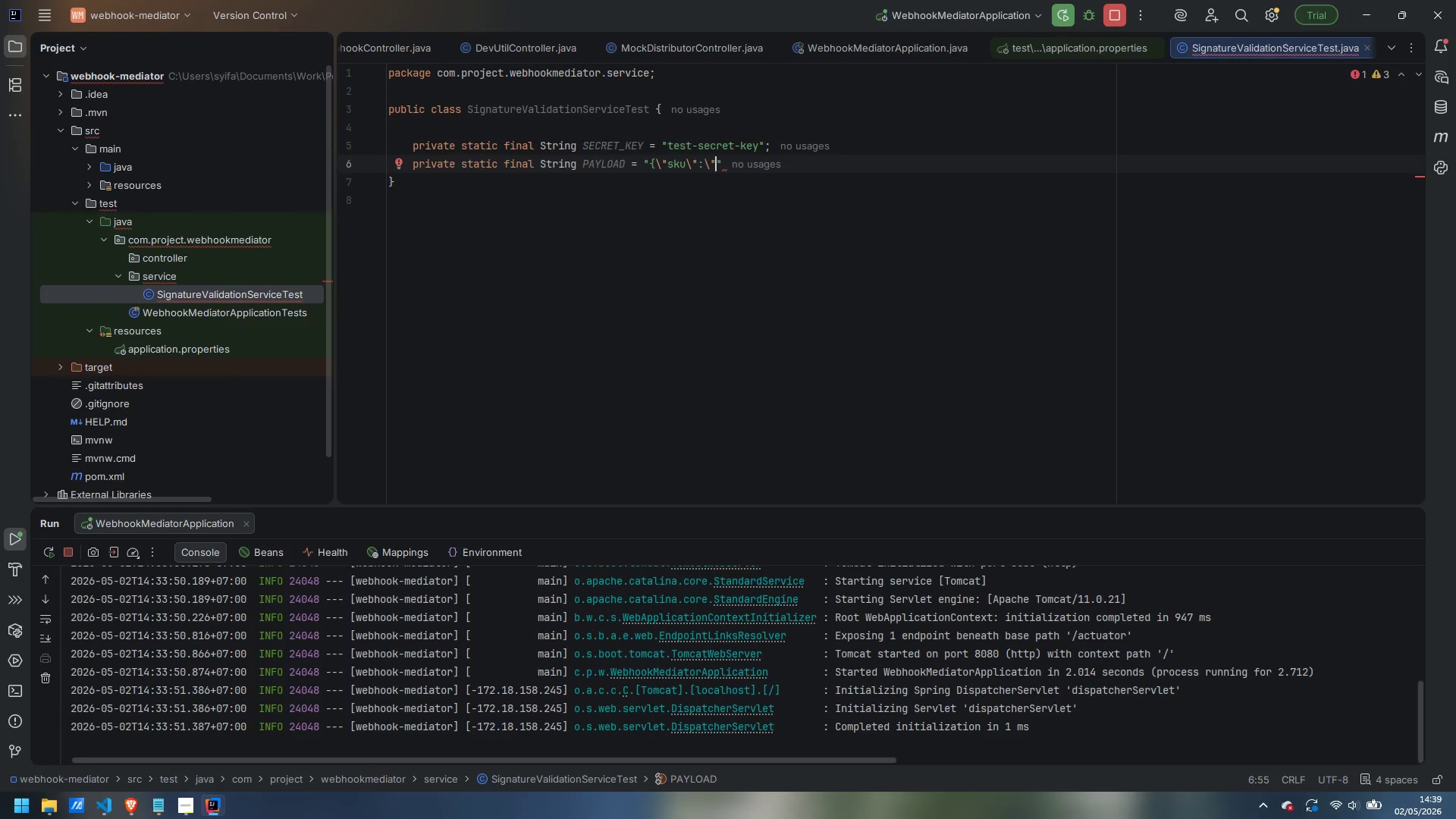 
type(NPU-RED-001\",\"currentCua)
key(Backspace)
key(Backspace)
key(Backspace)
type(Quantity\":3})
 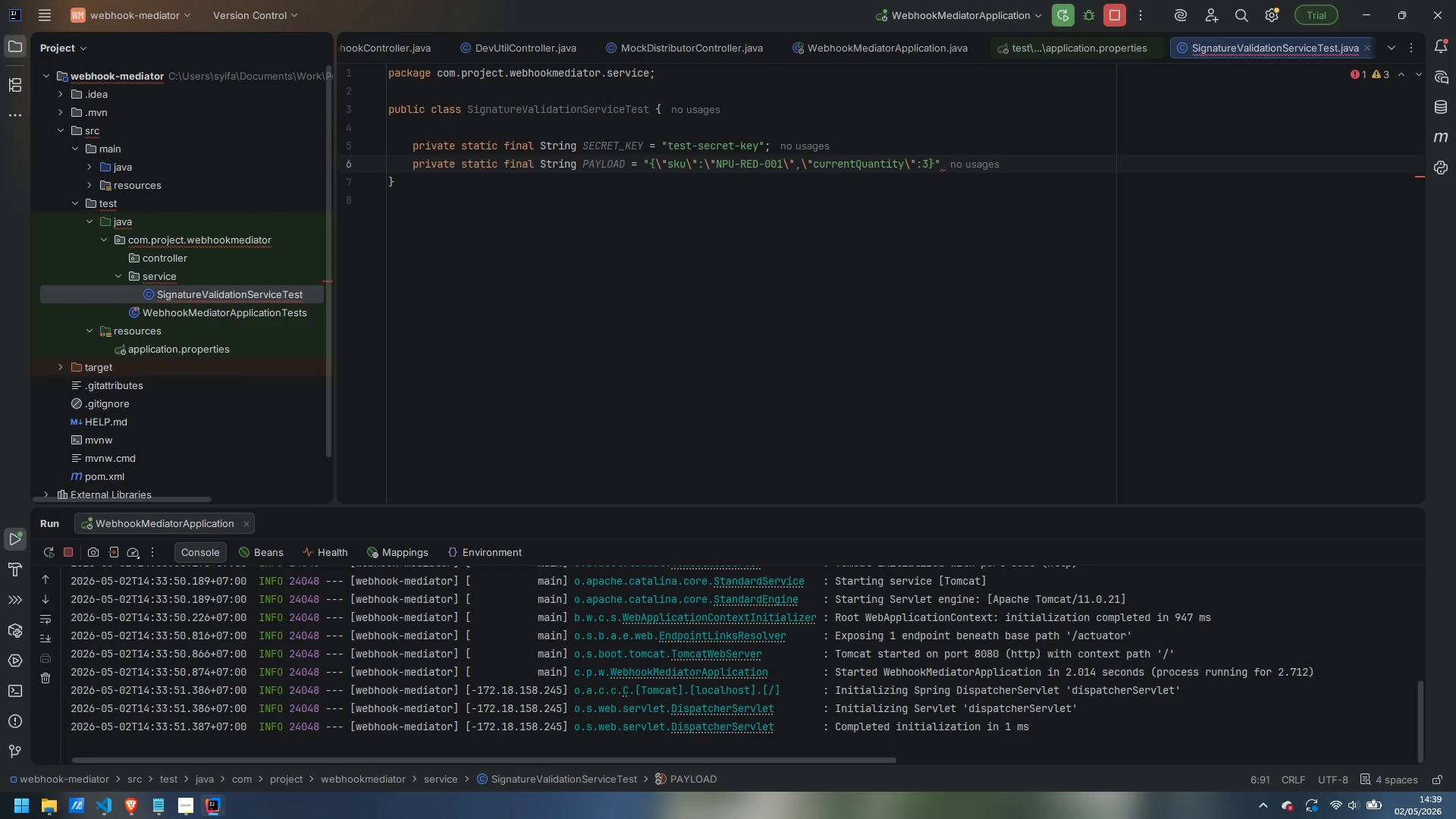 
key(ArrowRight)
 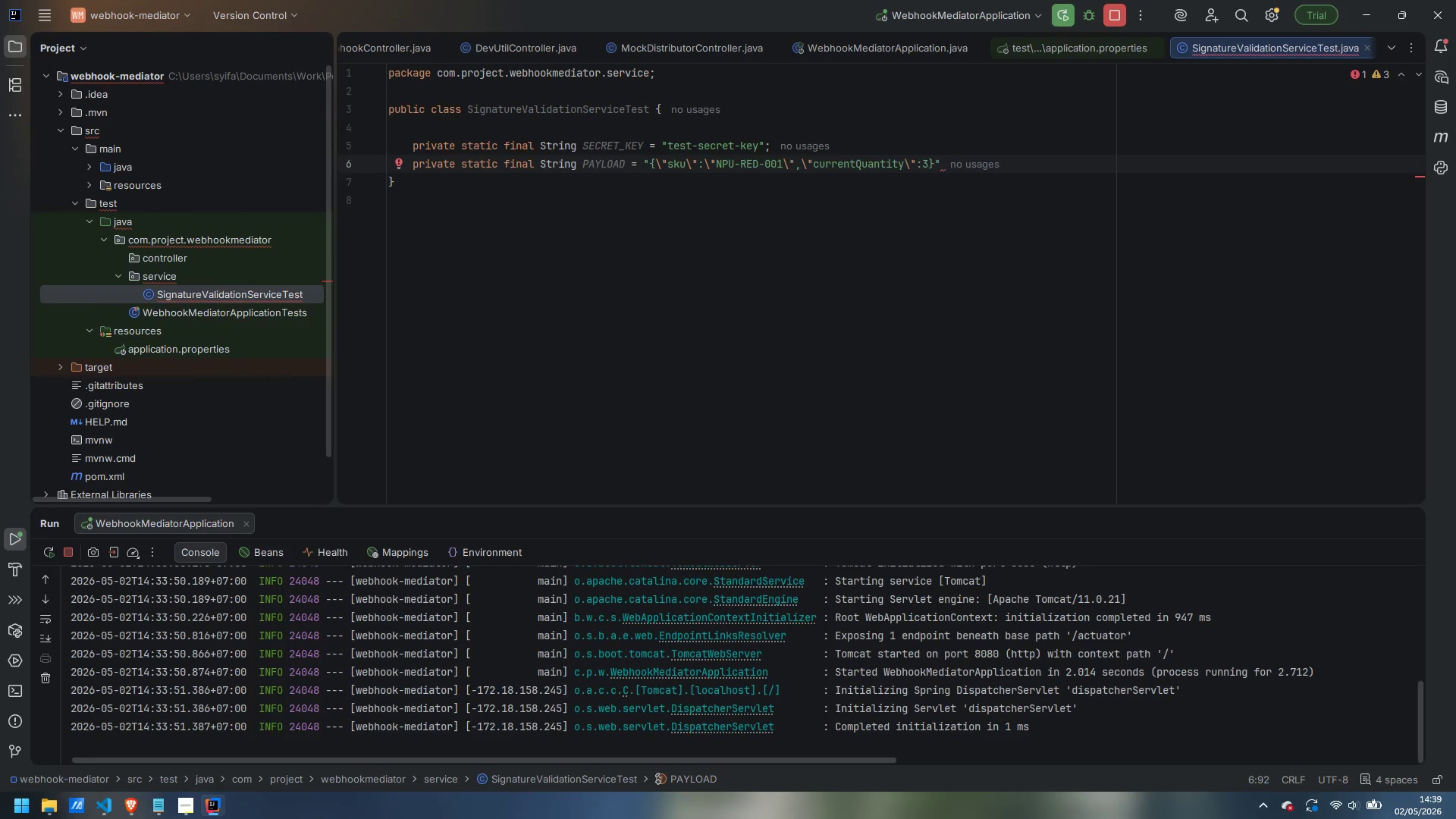 
key(Semicolon)
 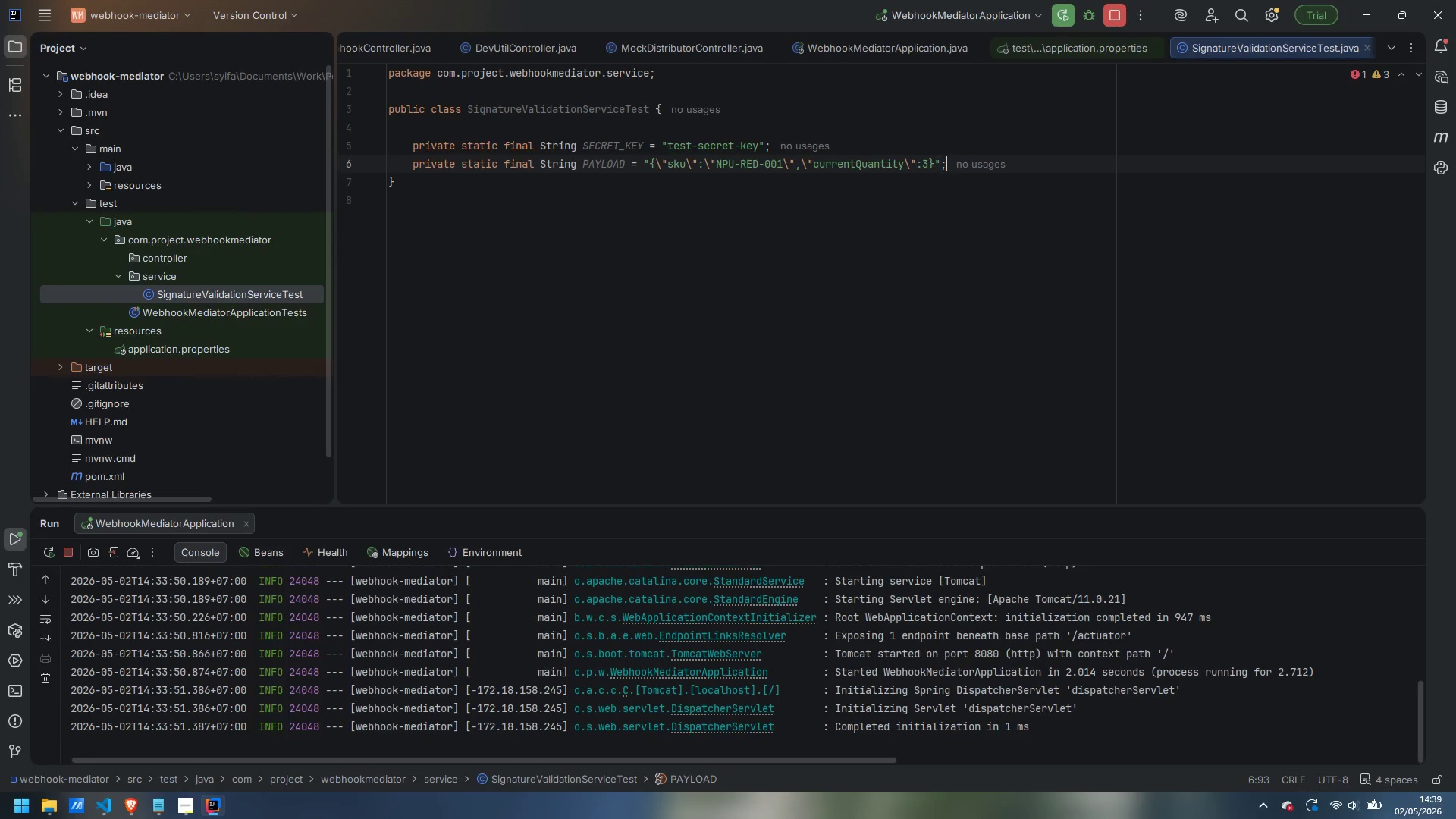 
key(Enter)
 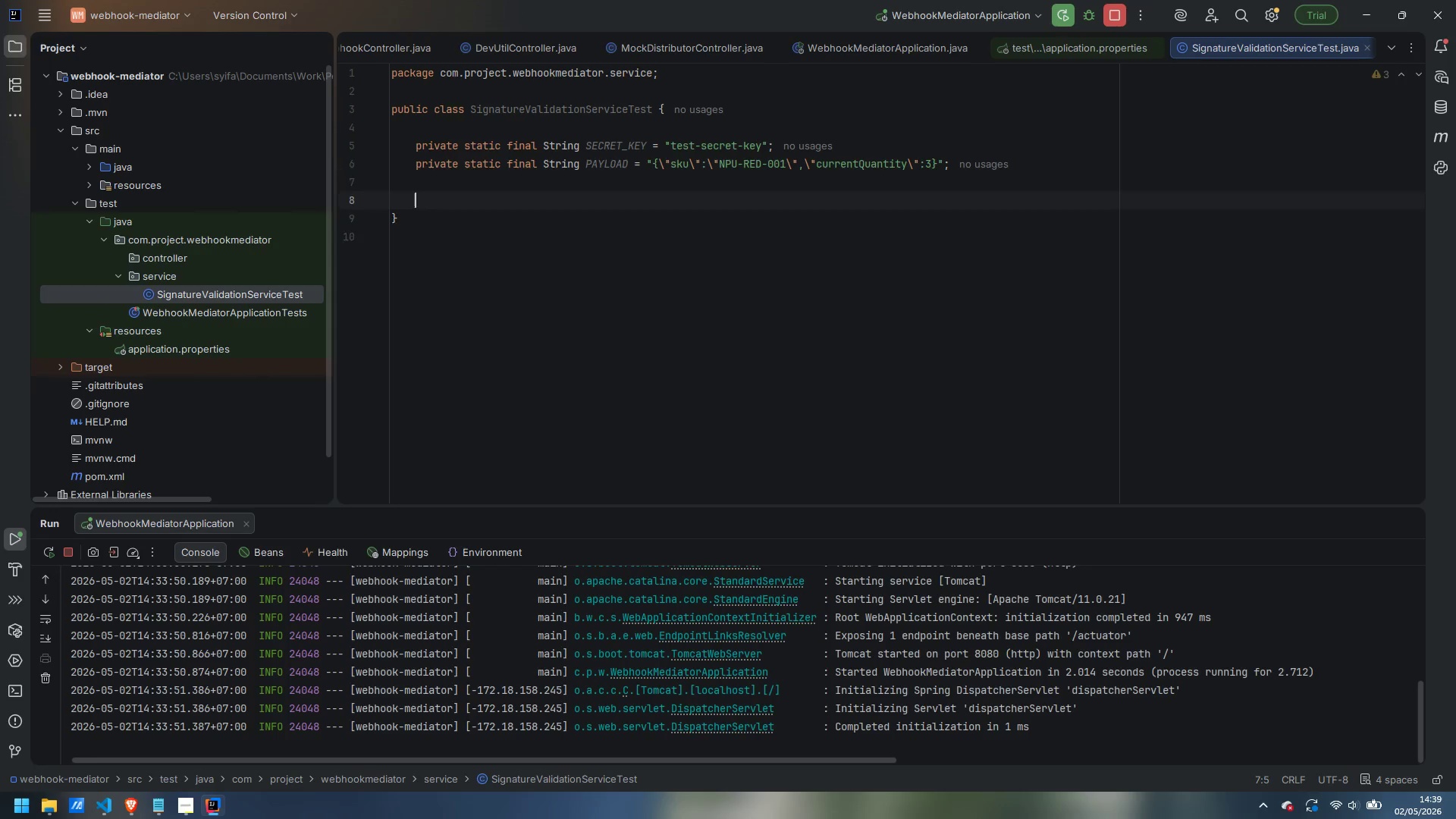 
key(Enter)
 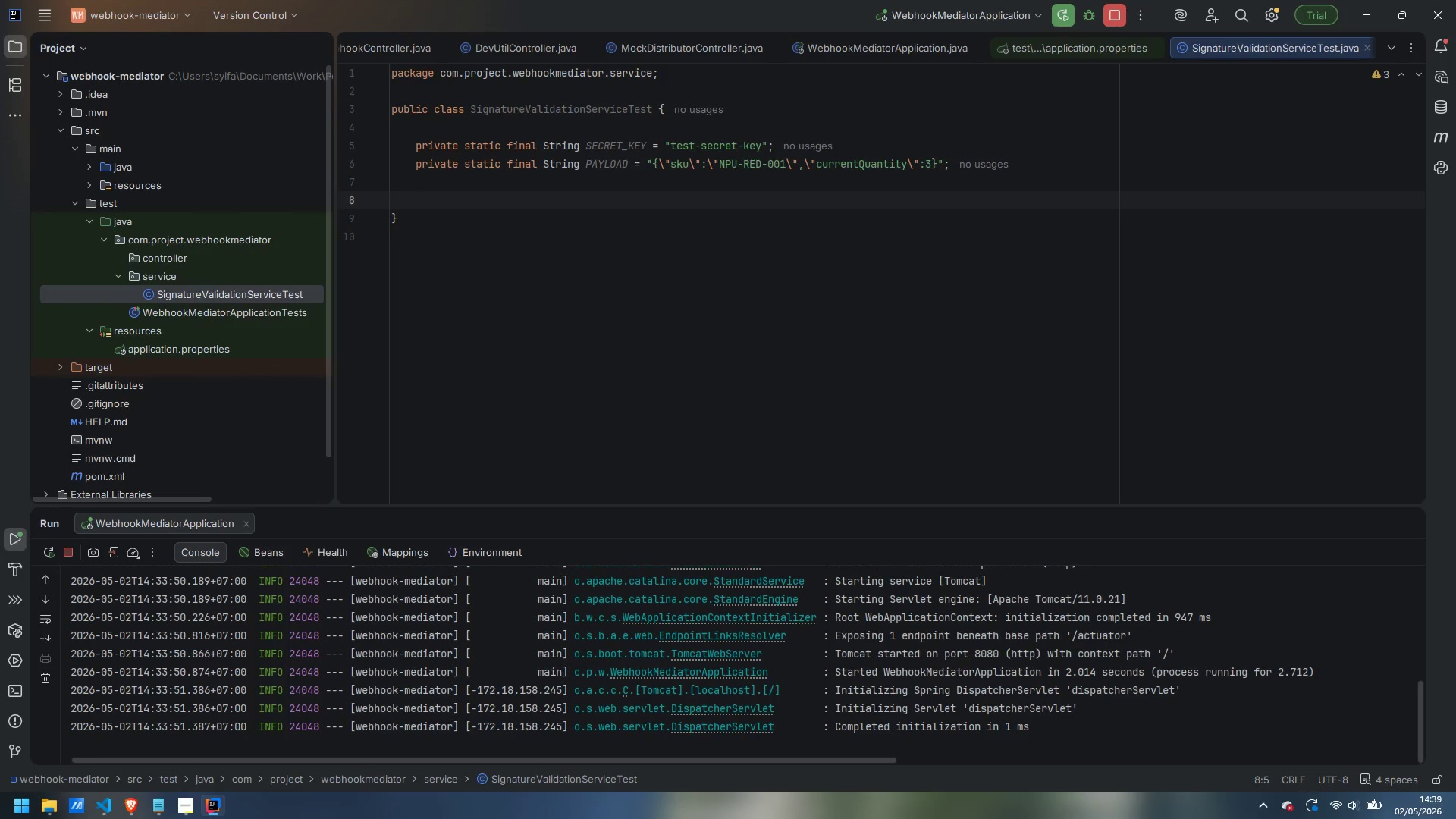 
type(private SignatureValia)
key(Backspace)
type(dationService)
 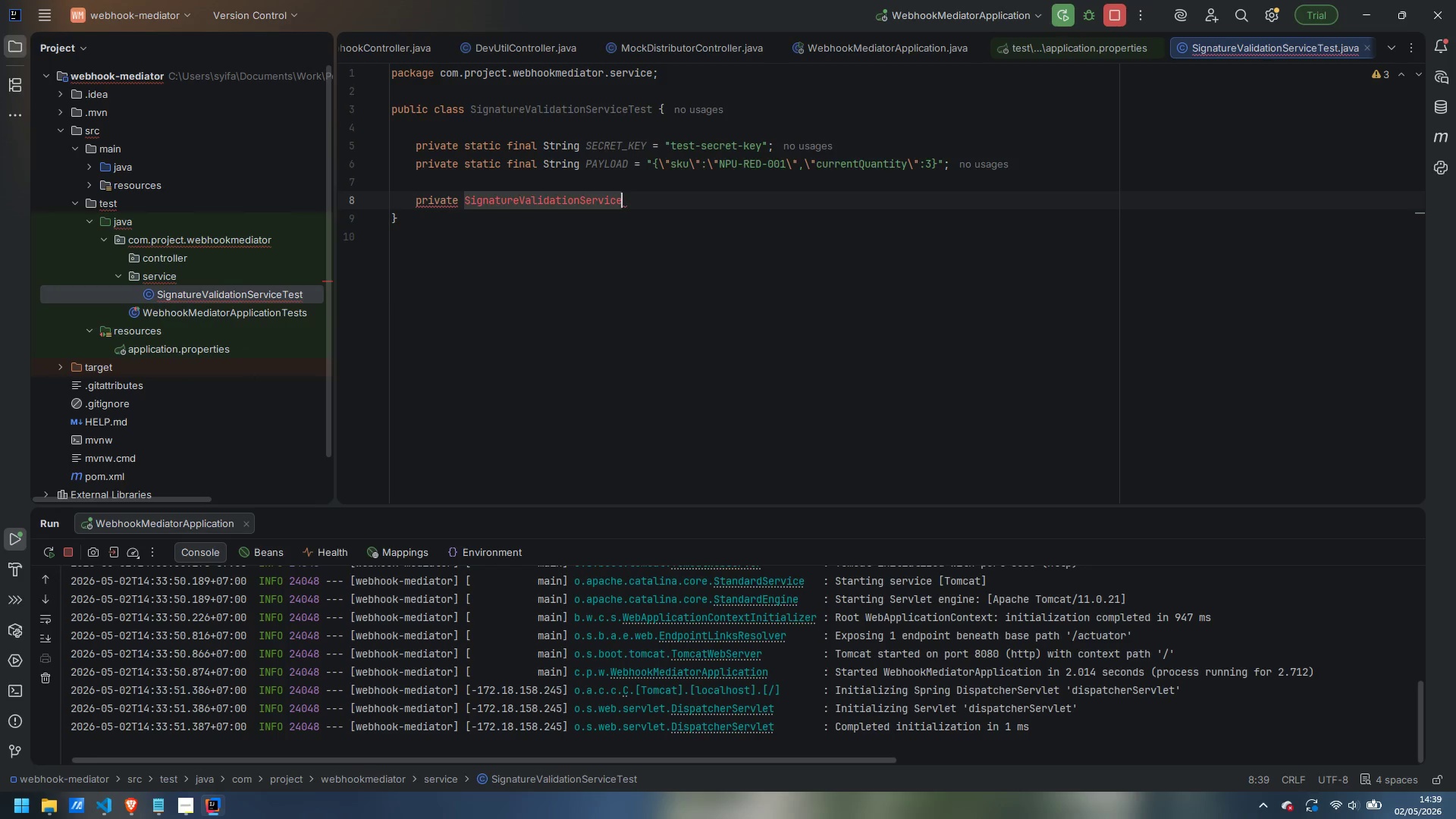 
 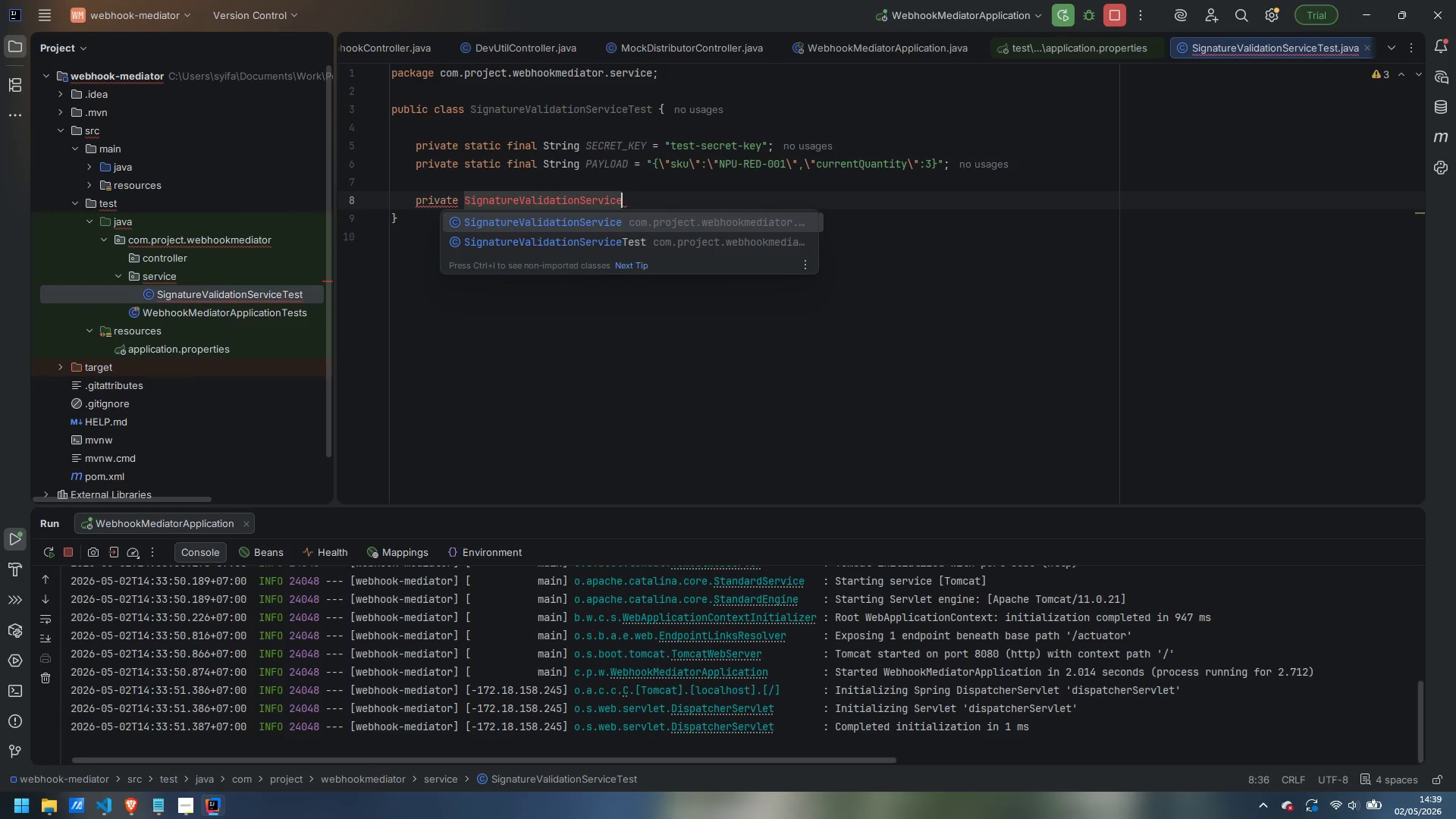 
key(Enter)
 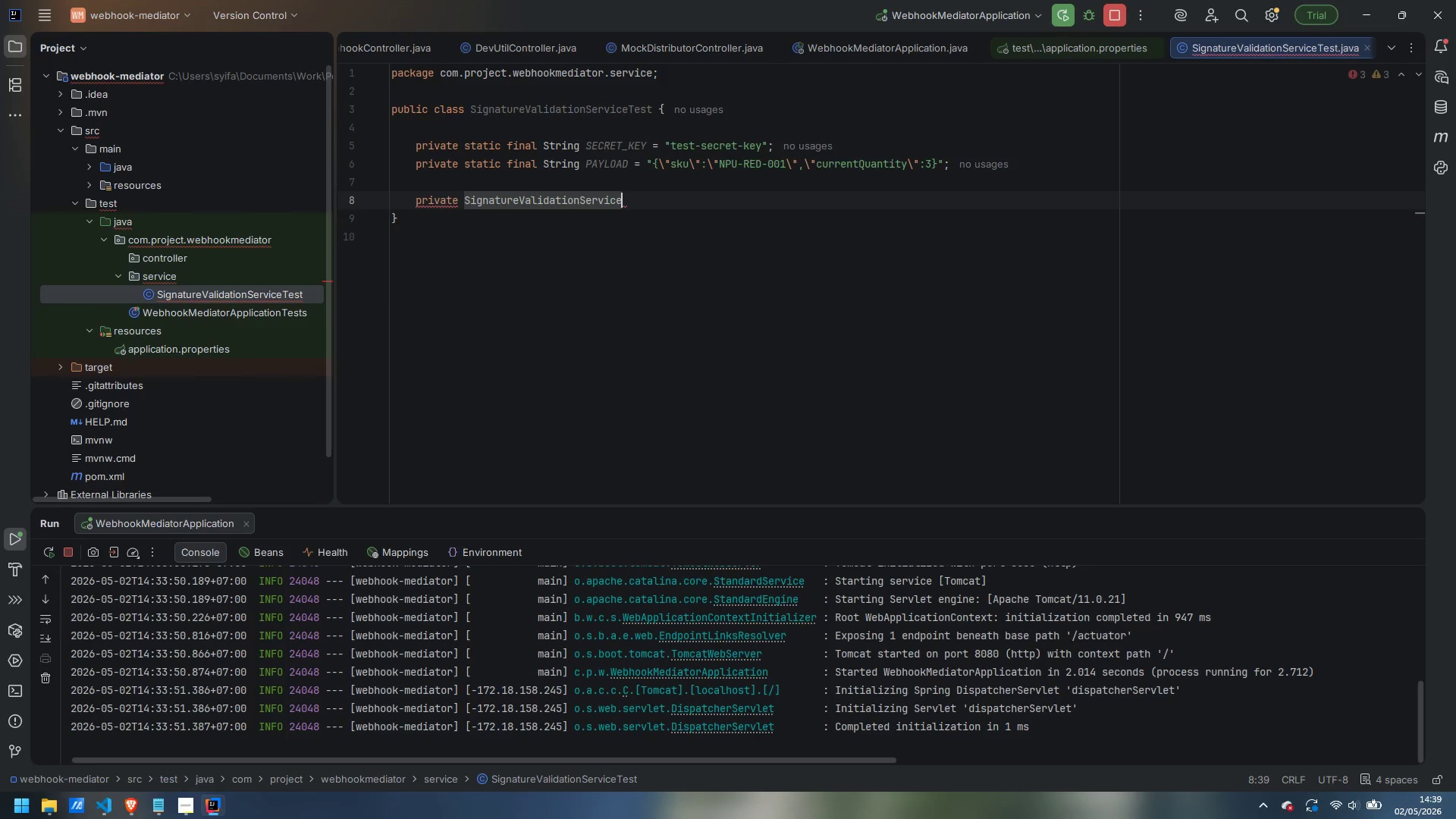 
type( service;)
 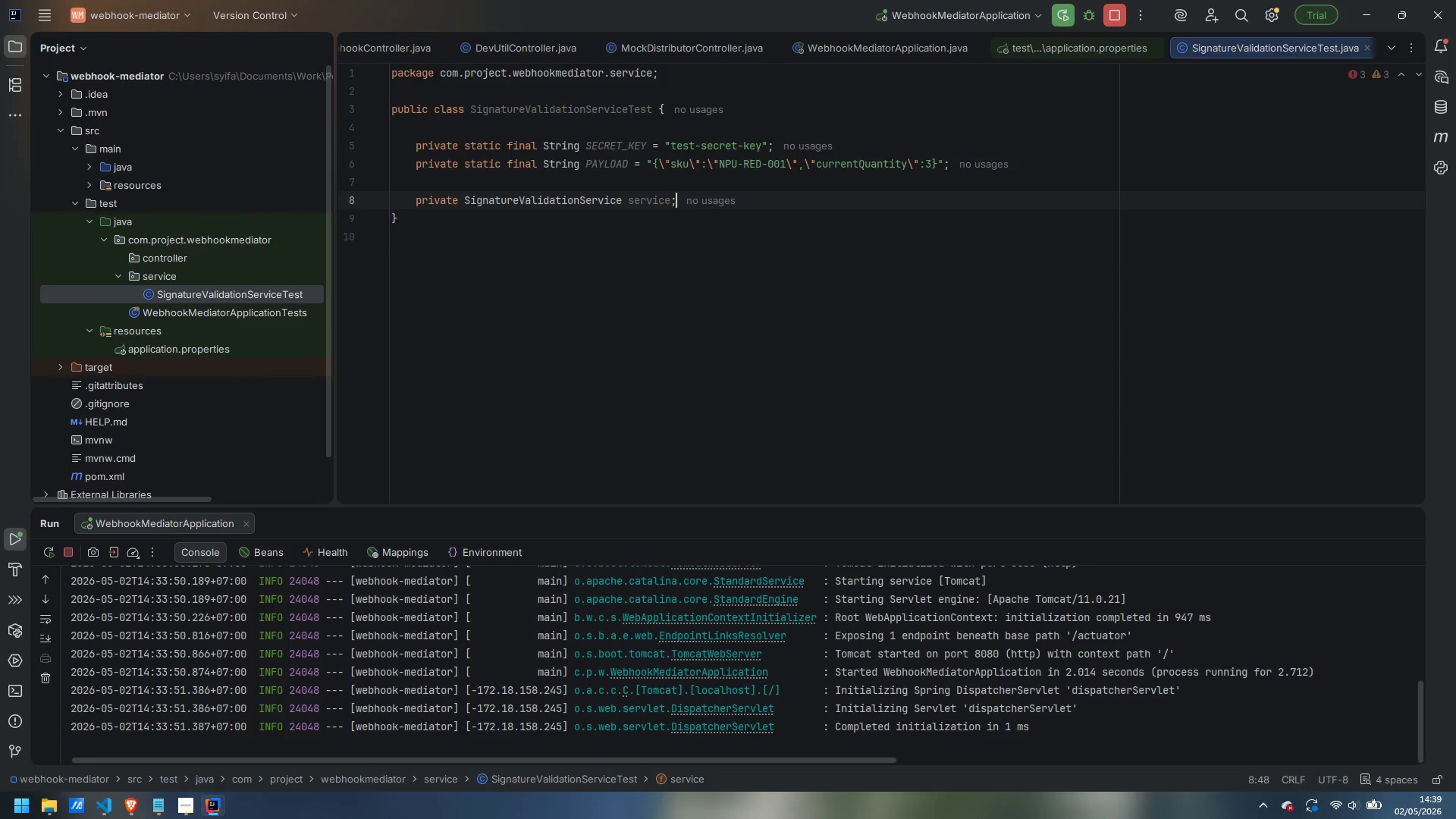 
key(Enter)
 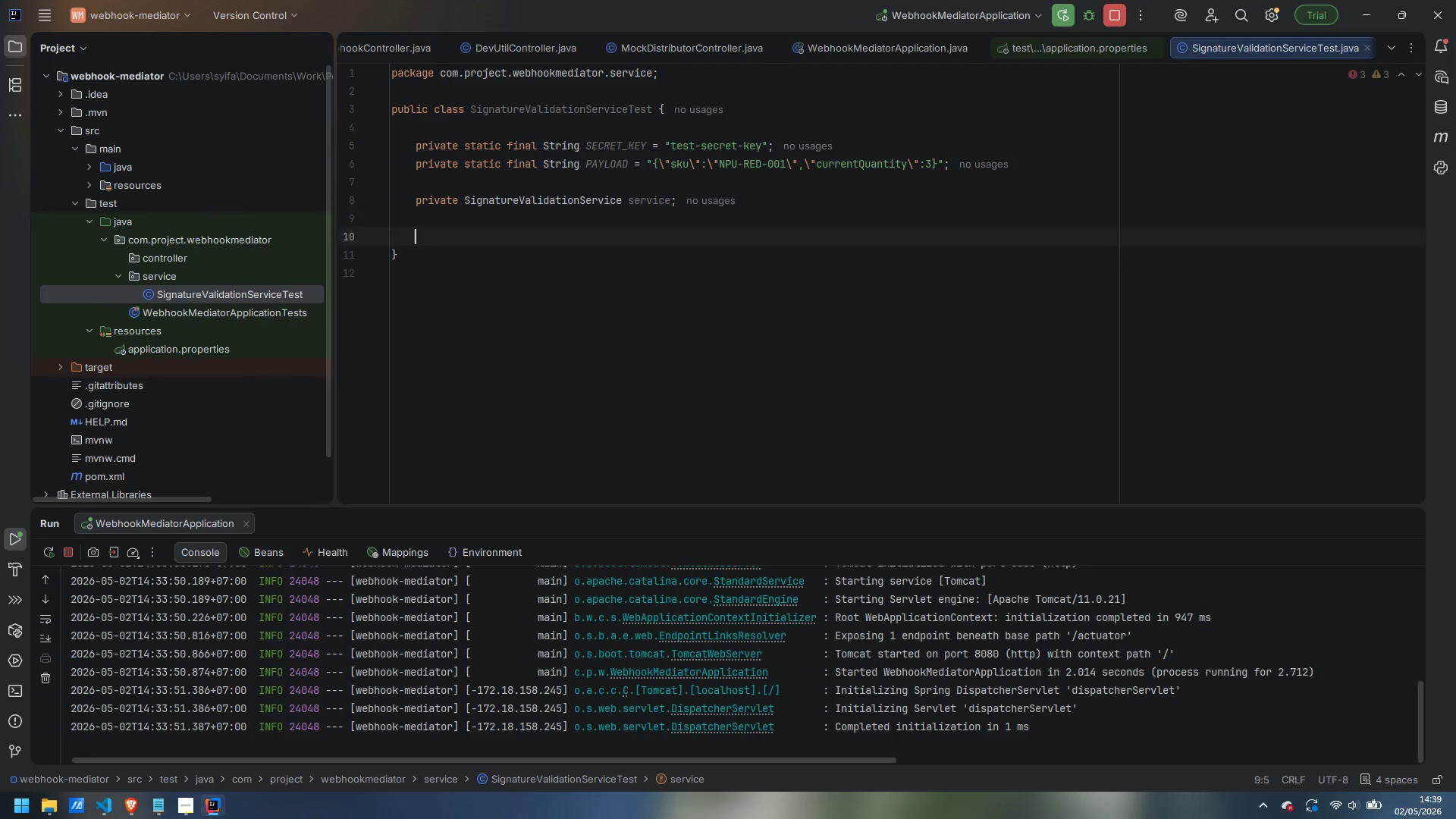 
key(Enter)
 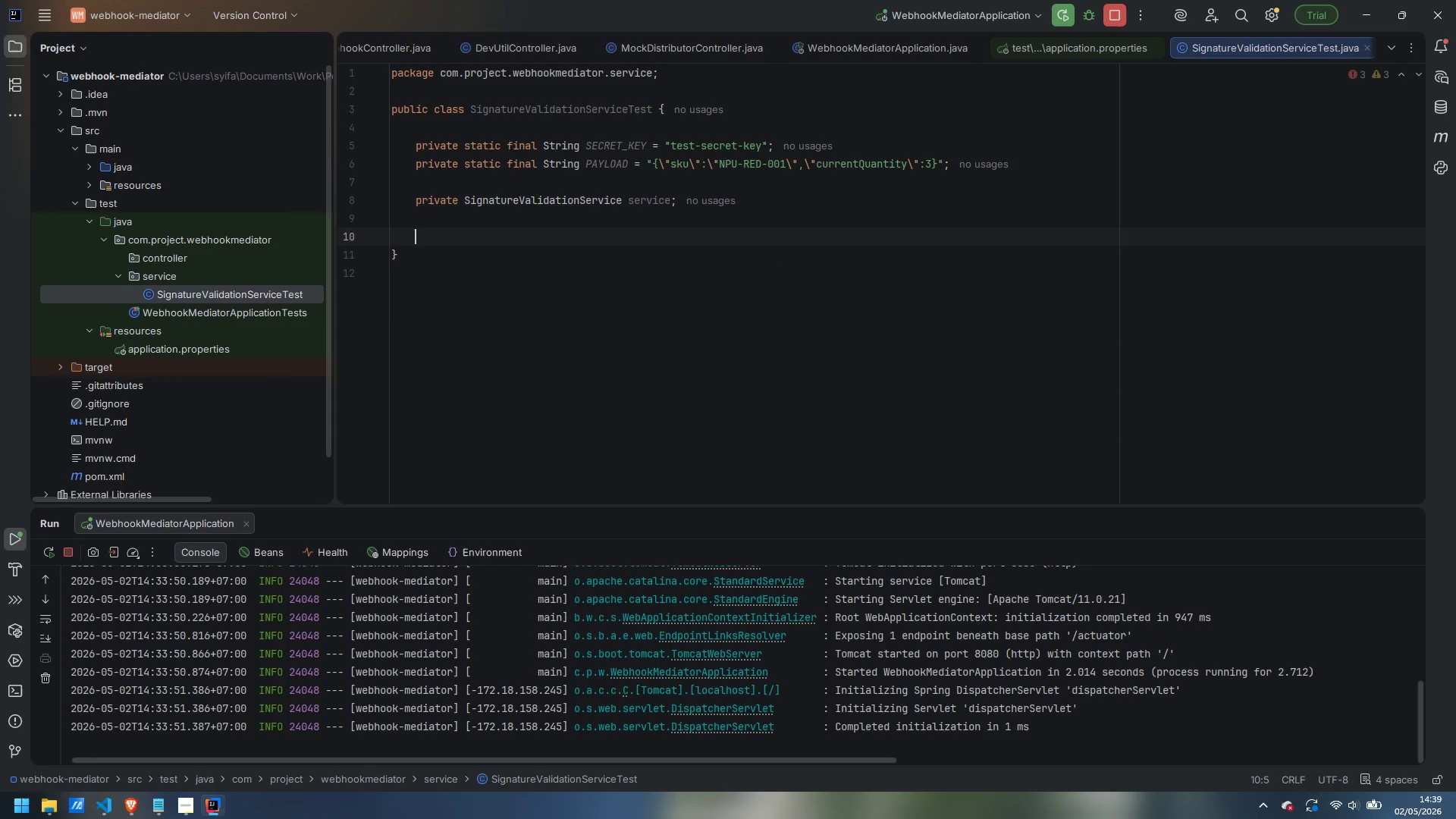 
type(@Befire)
key(Backspace)
key(Backspace)
key(Backspace)
type(oi)
key(Backspace)
type(reEach)
 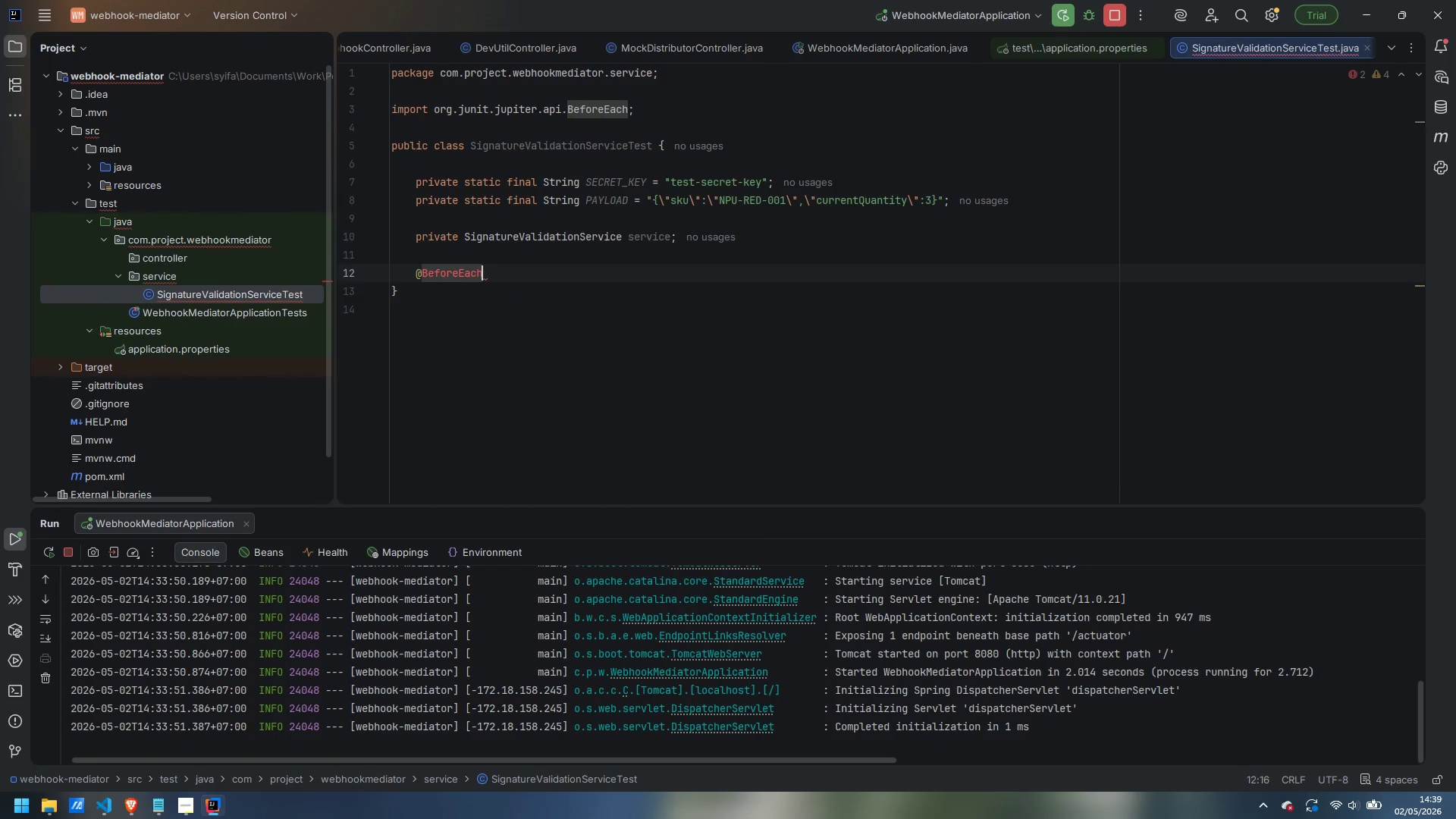 
 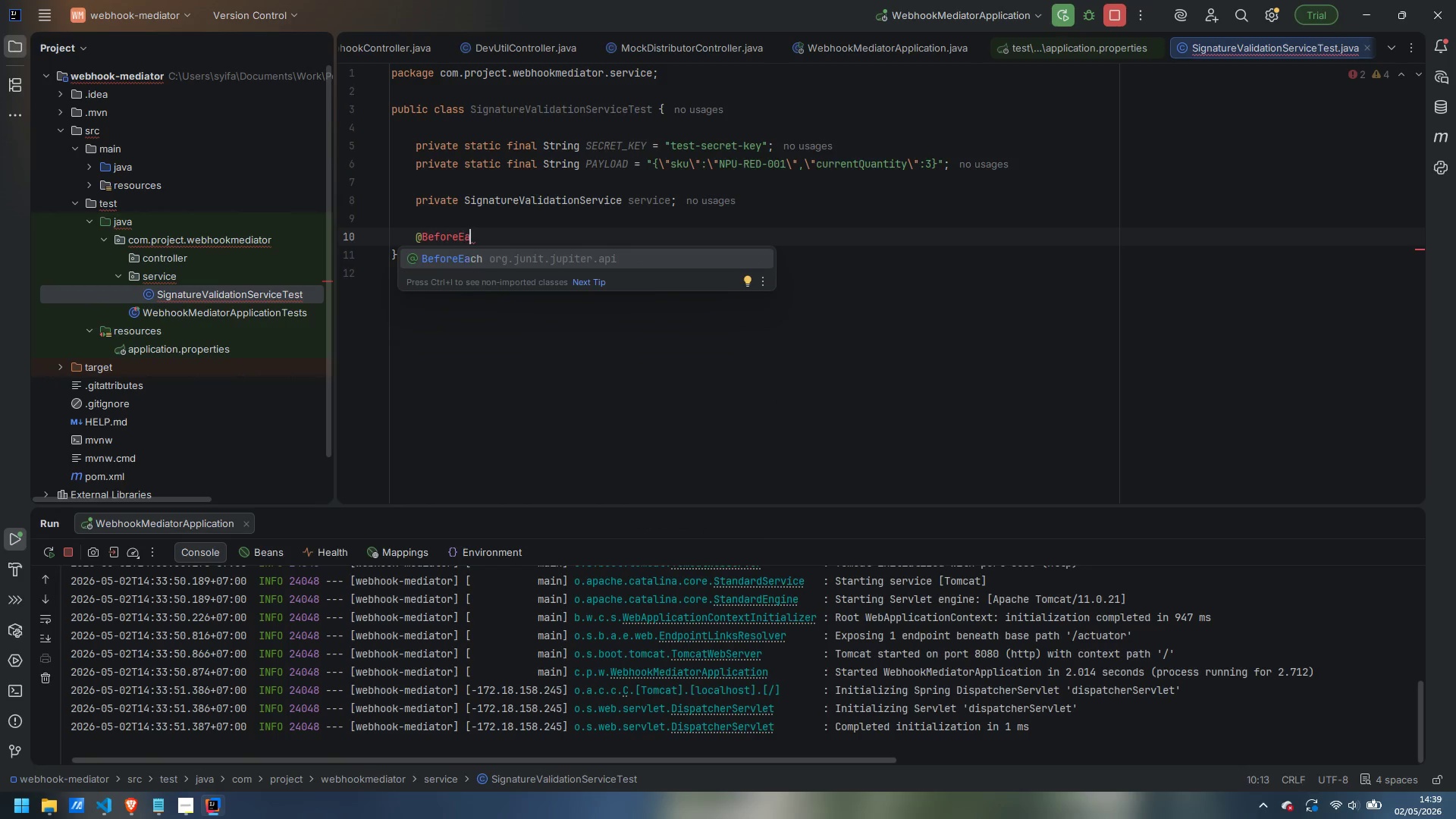 
key(Enter)
 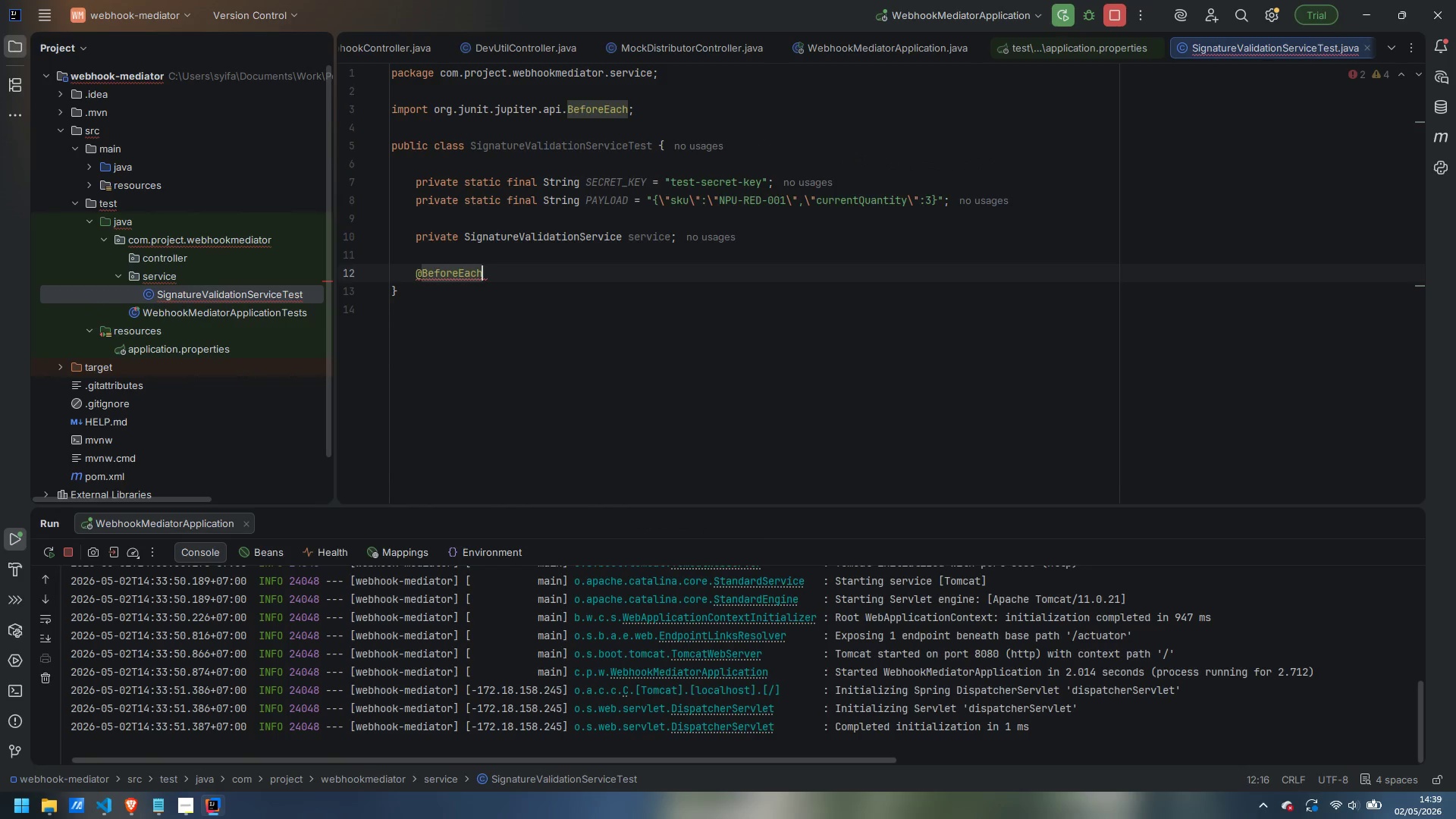 
hold_key(key=ShiftLeft, duration=1.06)
 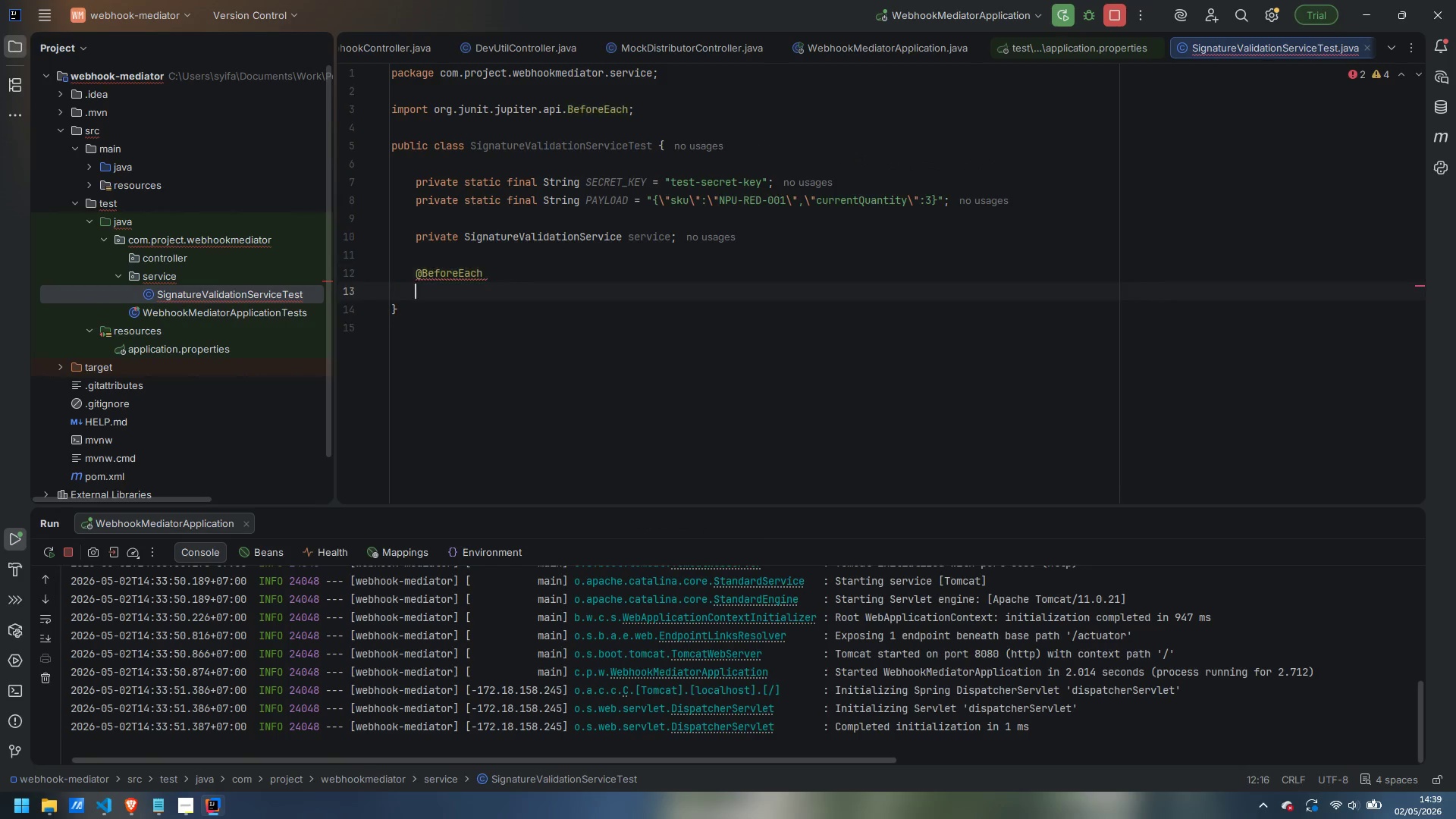 
key(Enter)
 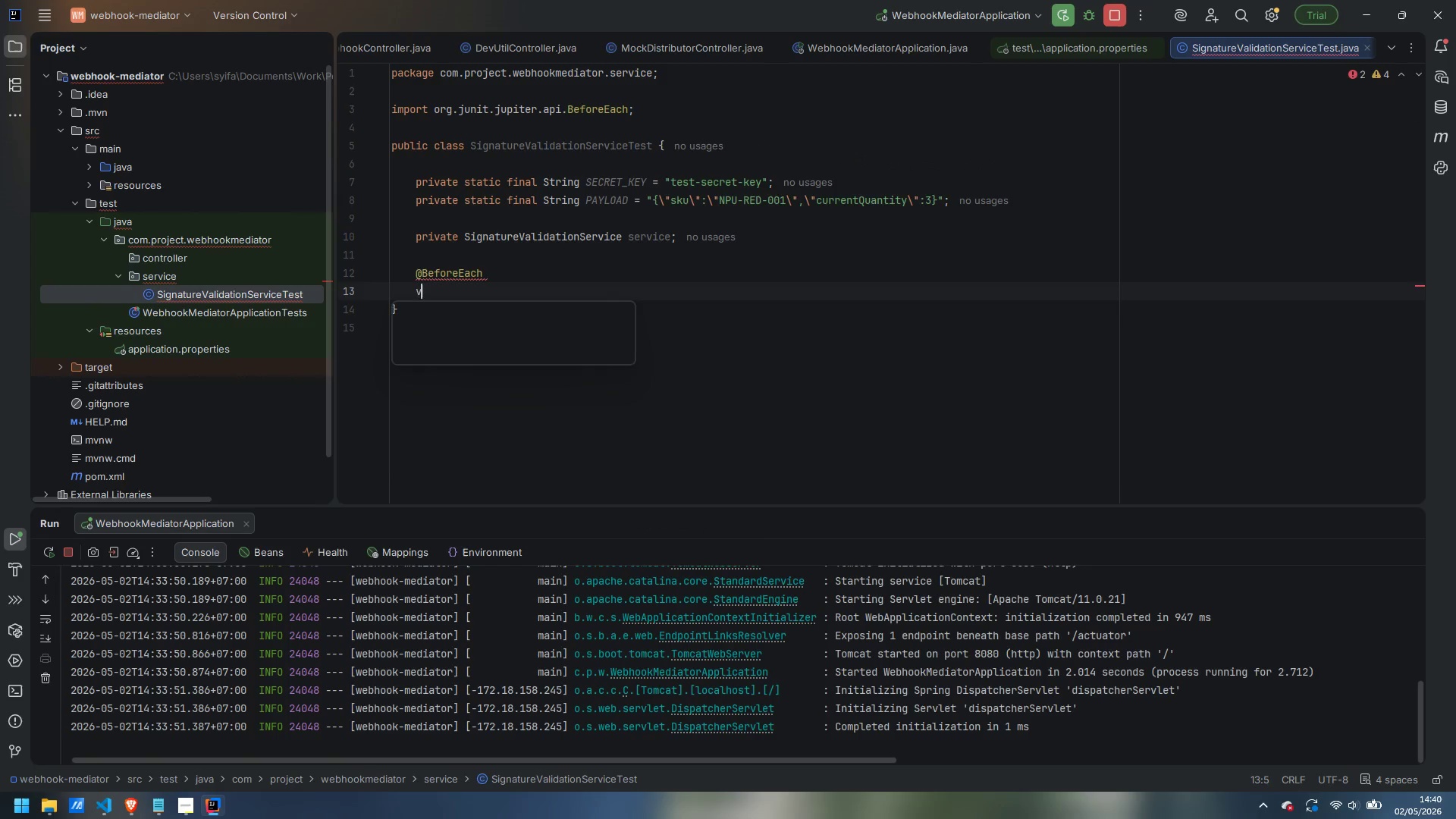 
type(void setUp() {)
 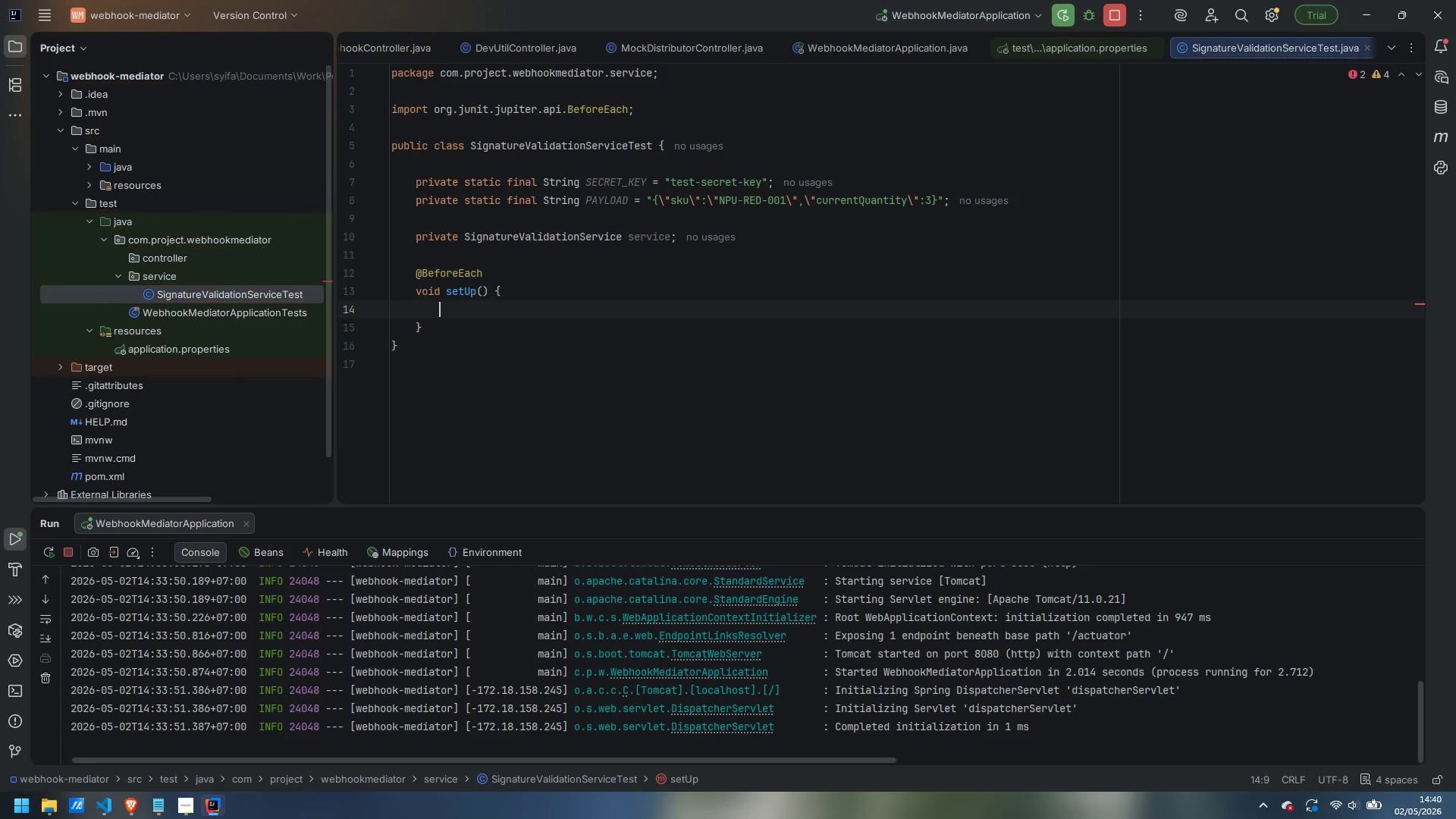 
 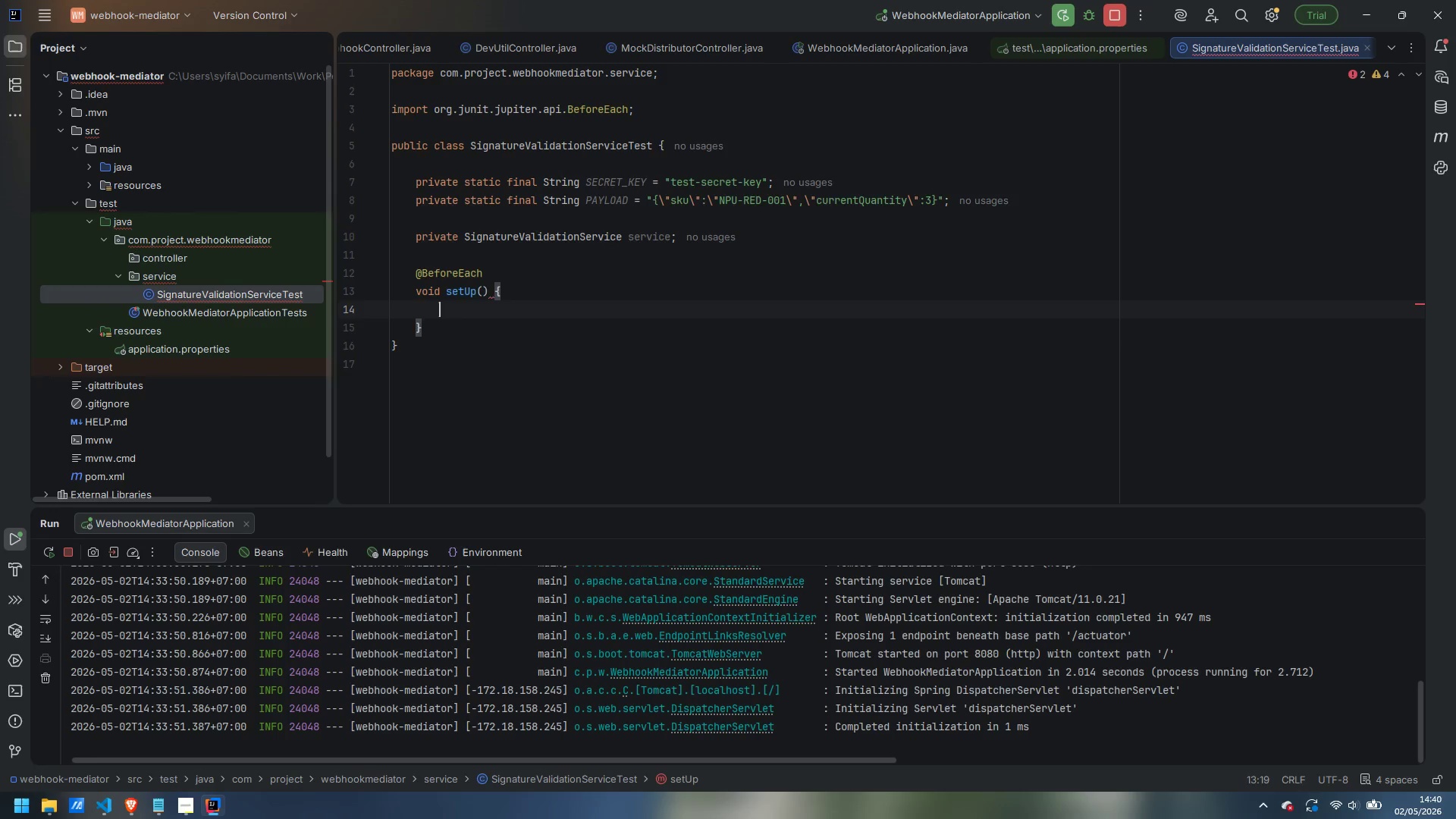 
key(Enter)
 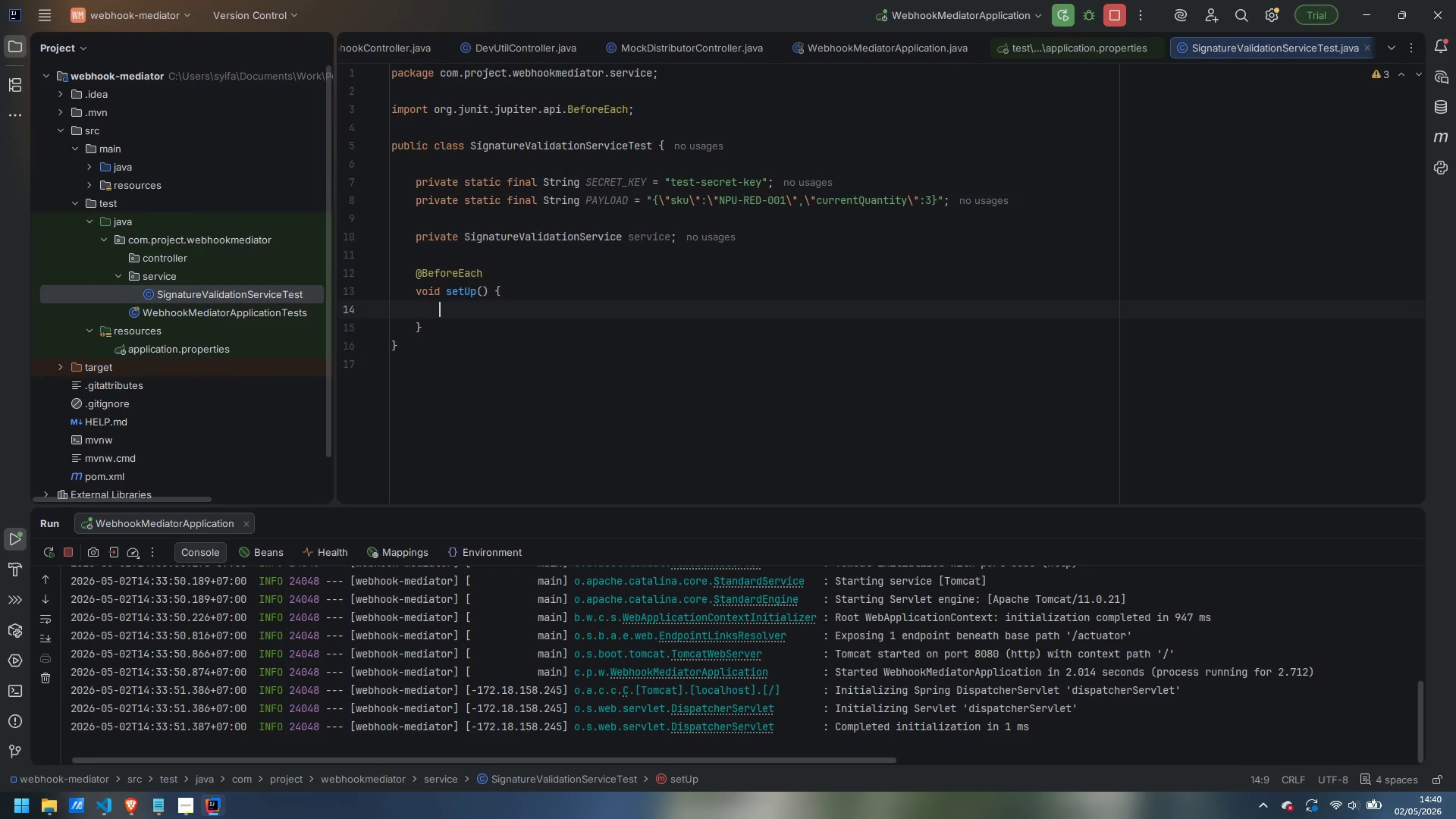 
type(service = new SignatureValidationService)
 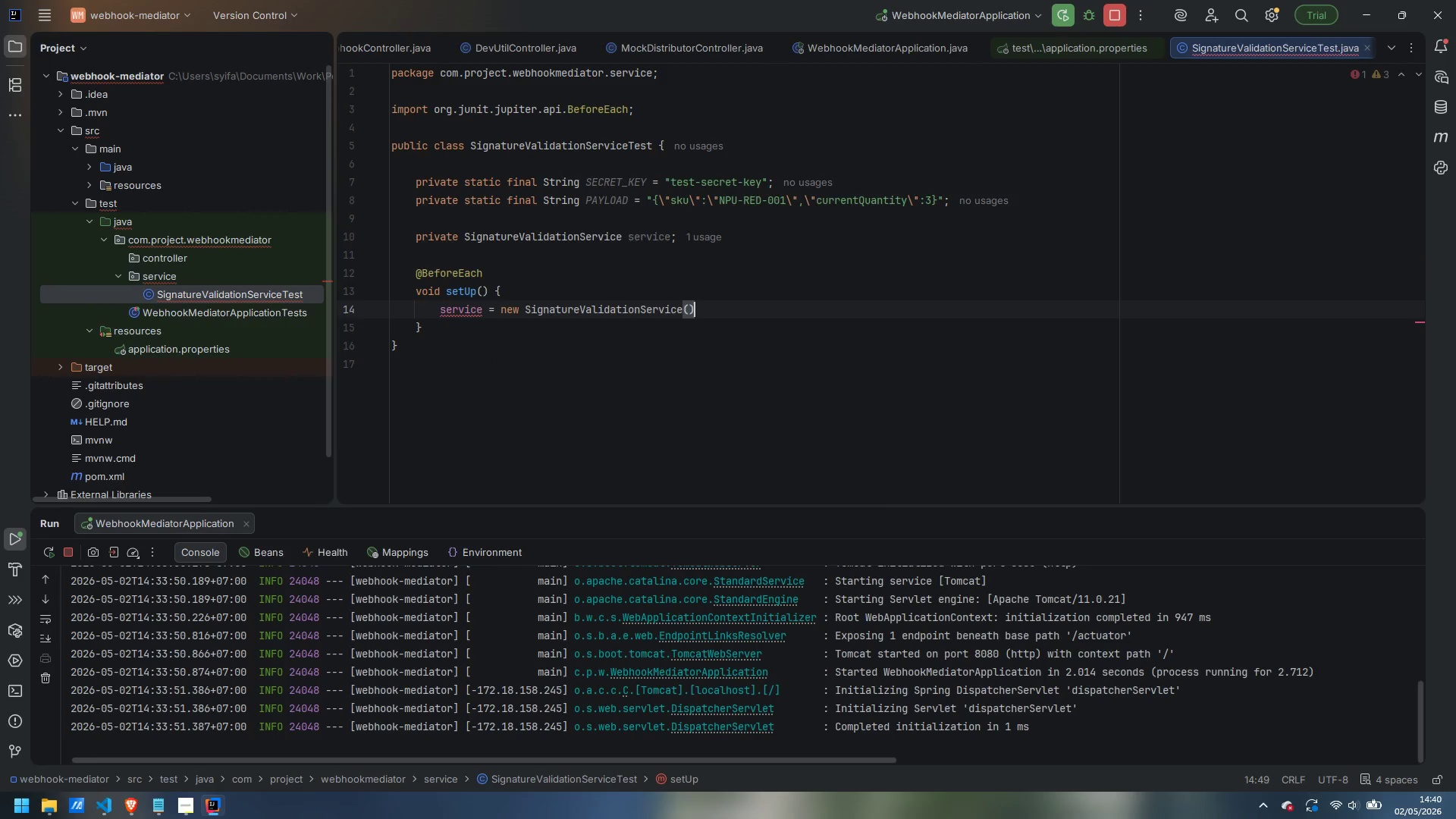 
 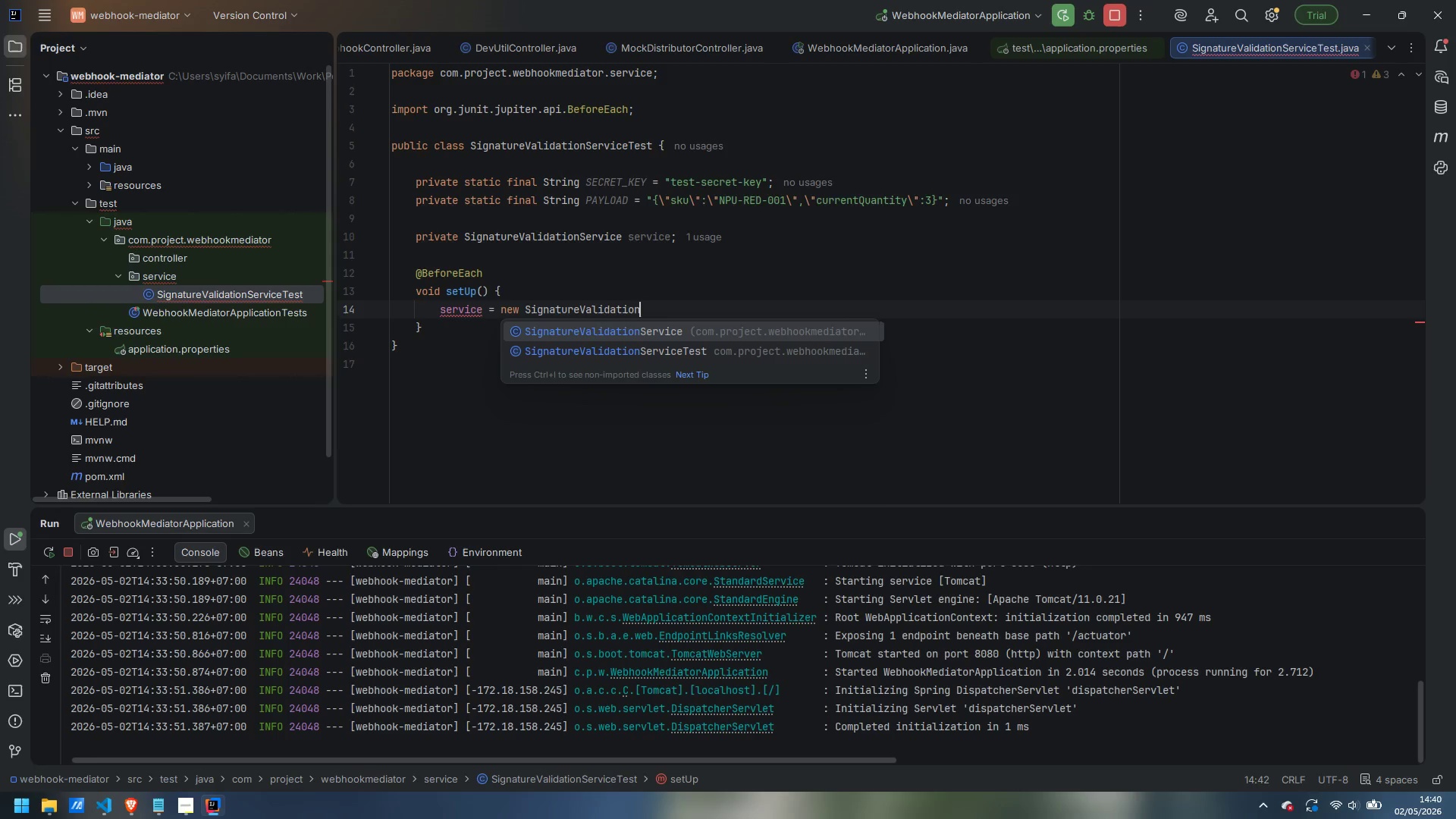 
key(Enter)
 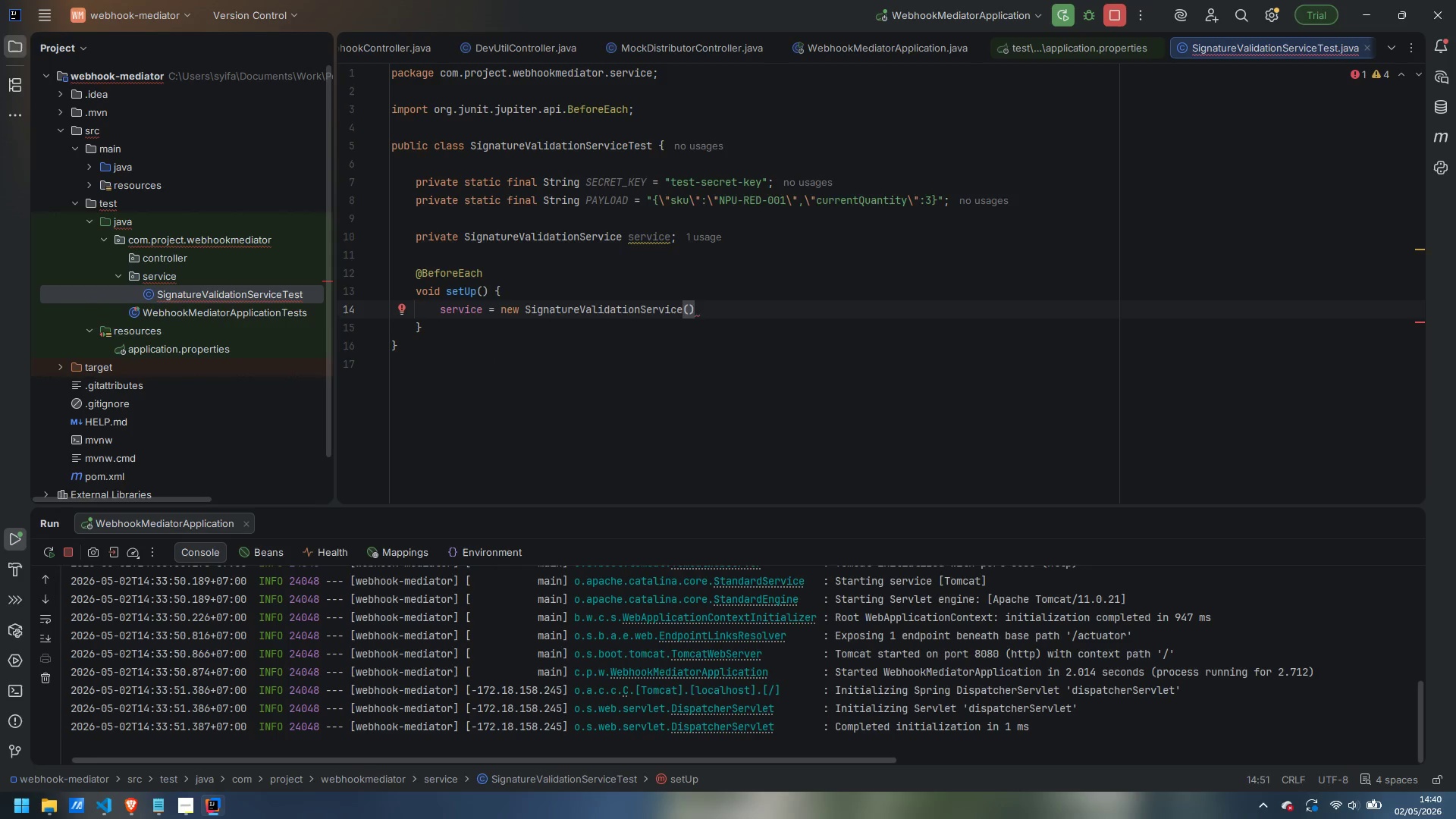 
key(Semicolon)
 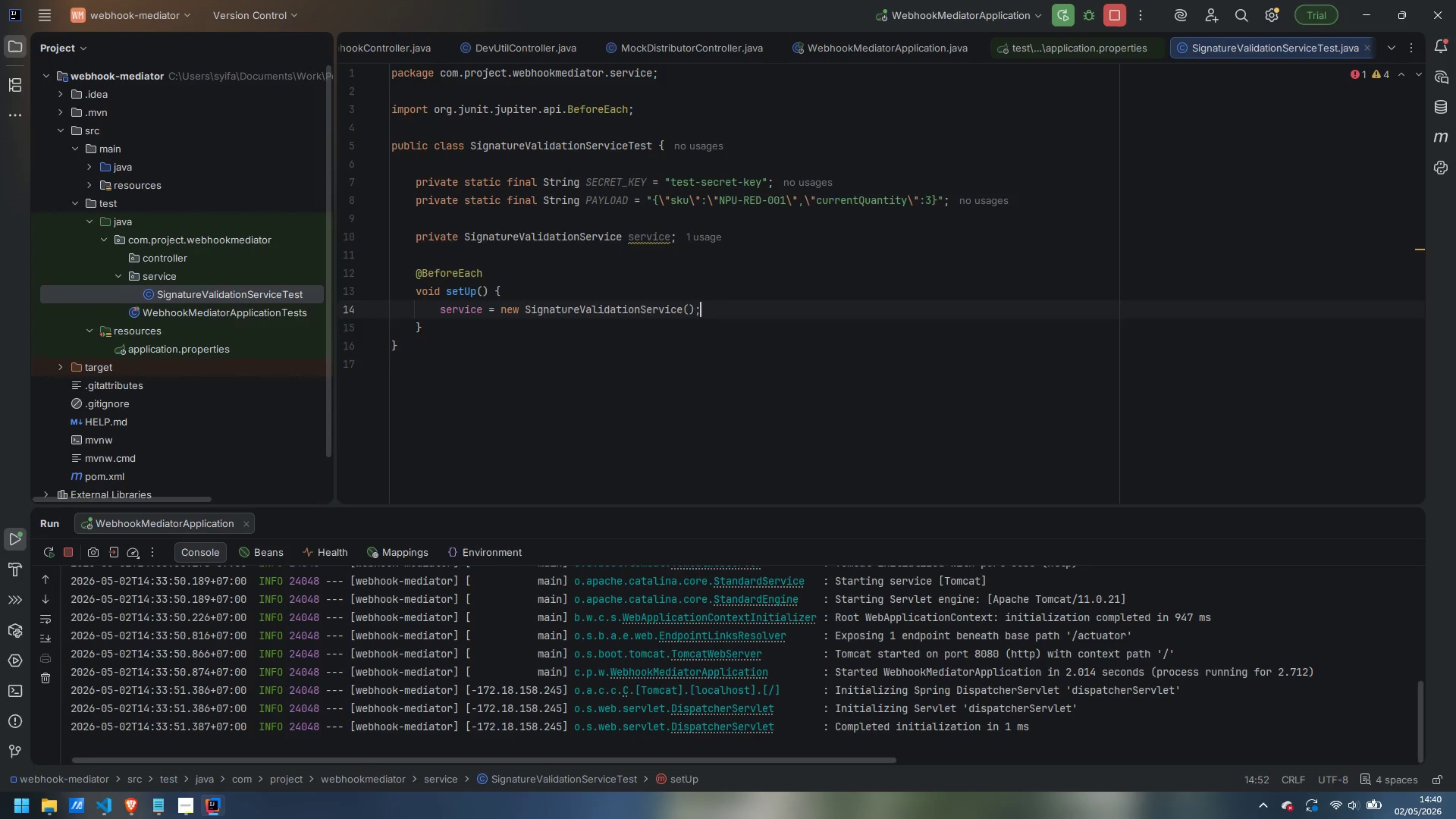 
key(Enter)
 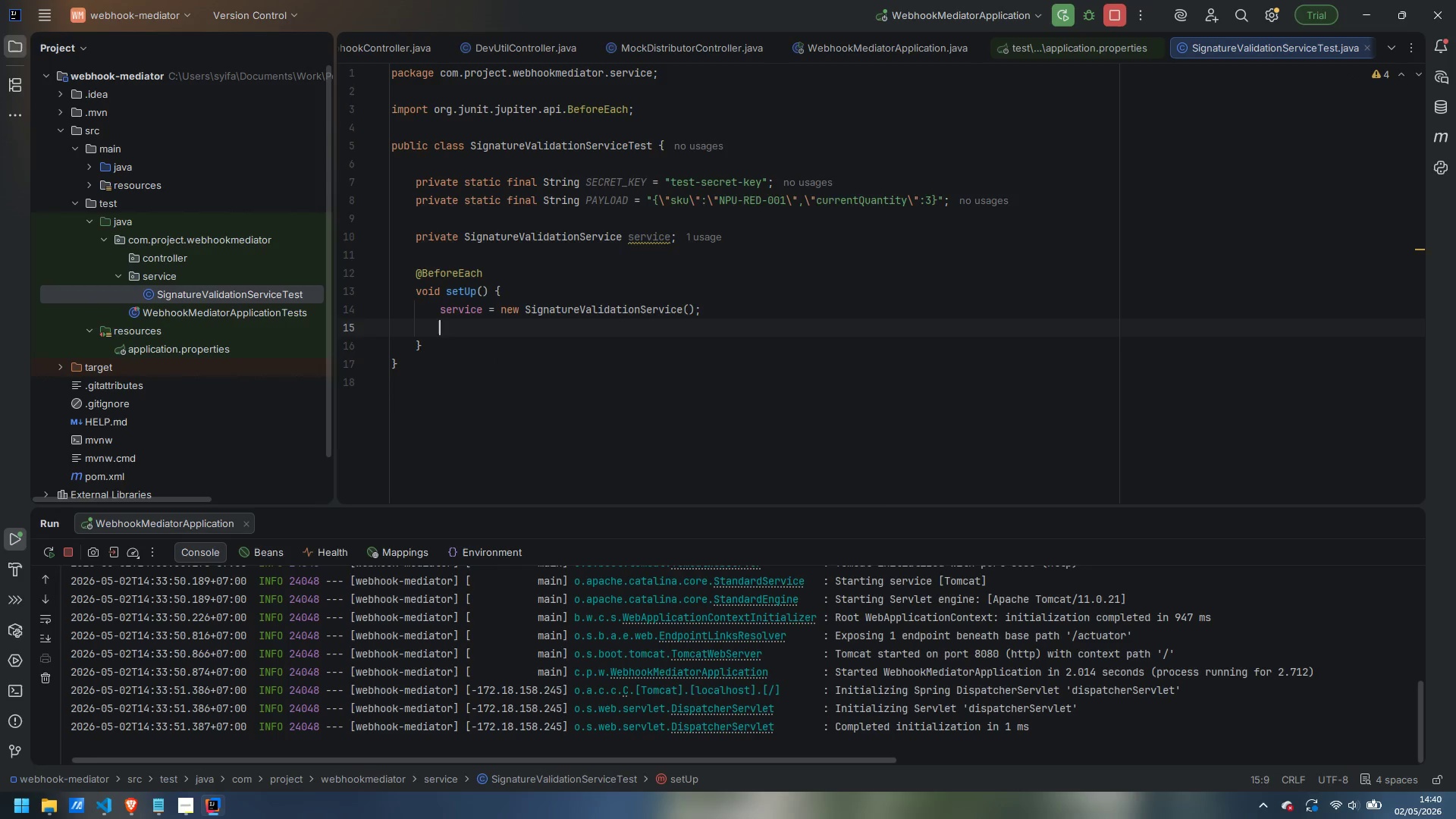 
type(ReflectionTestUtils)
 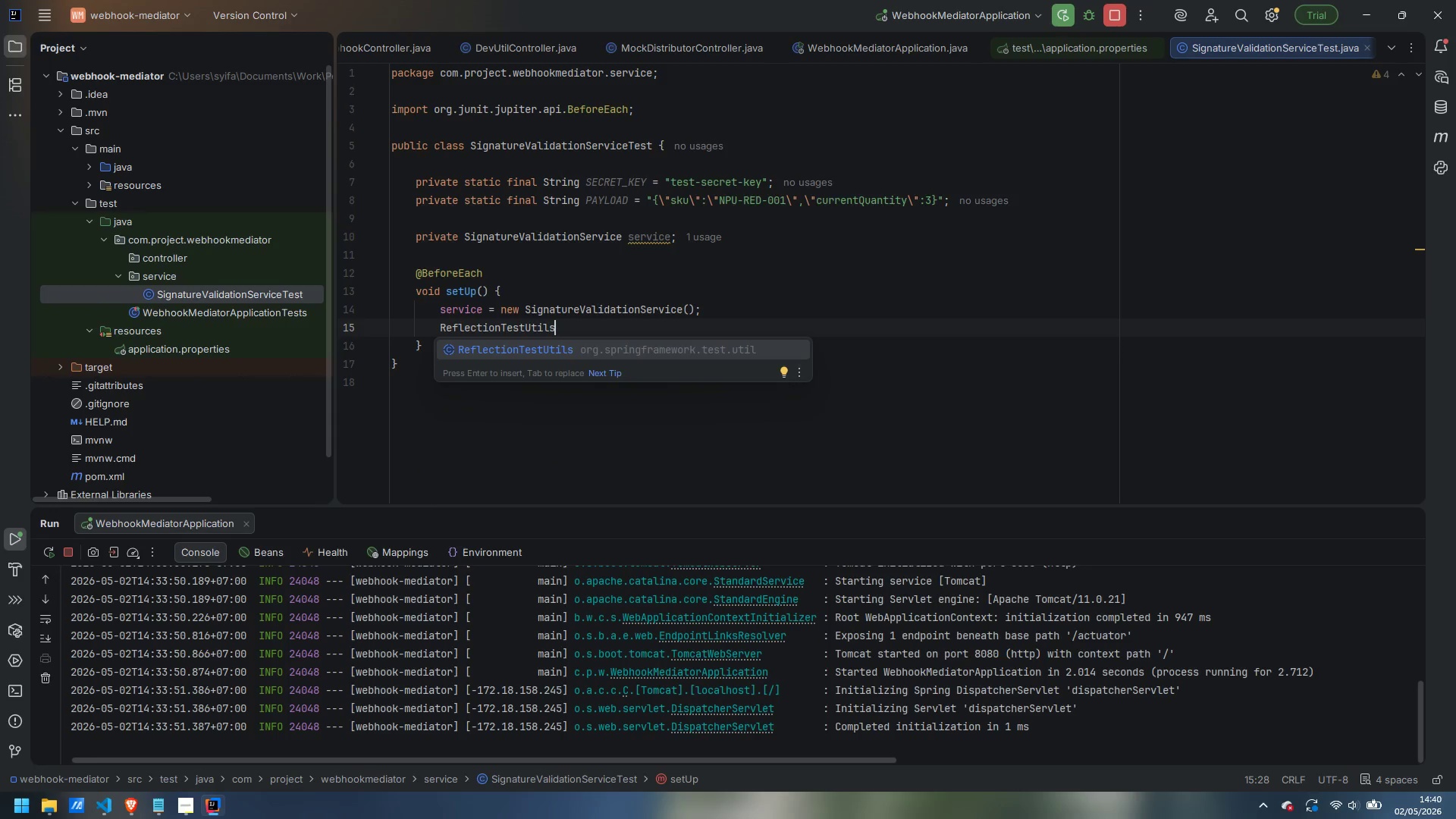 
key(Enter)
 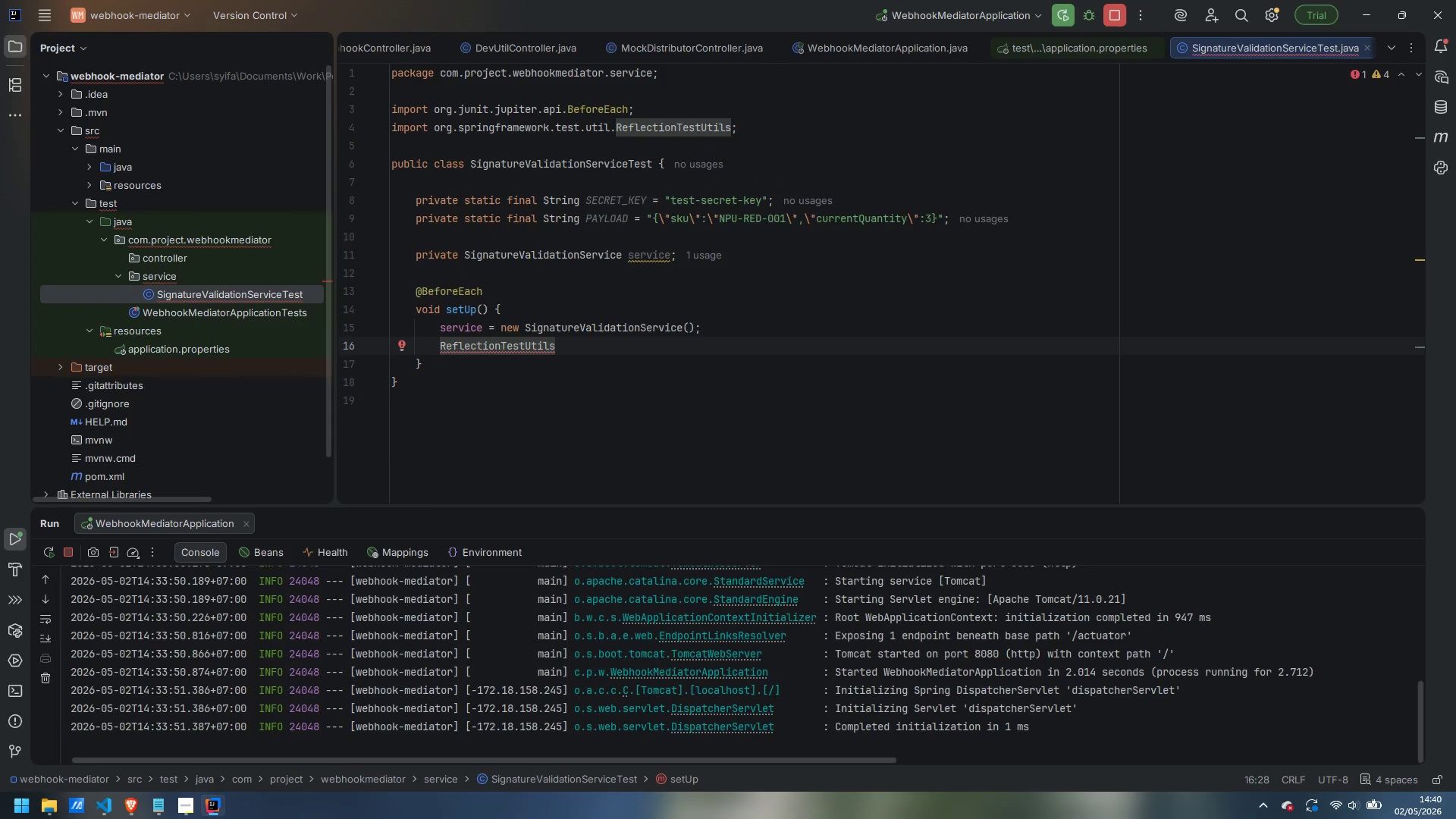 
type(.setField)
 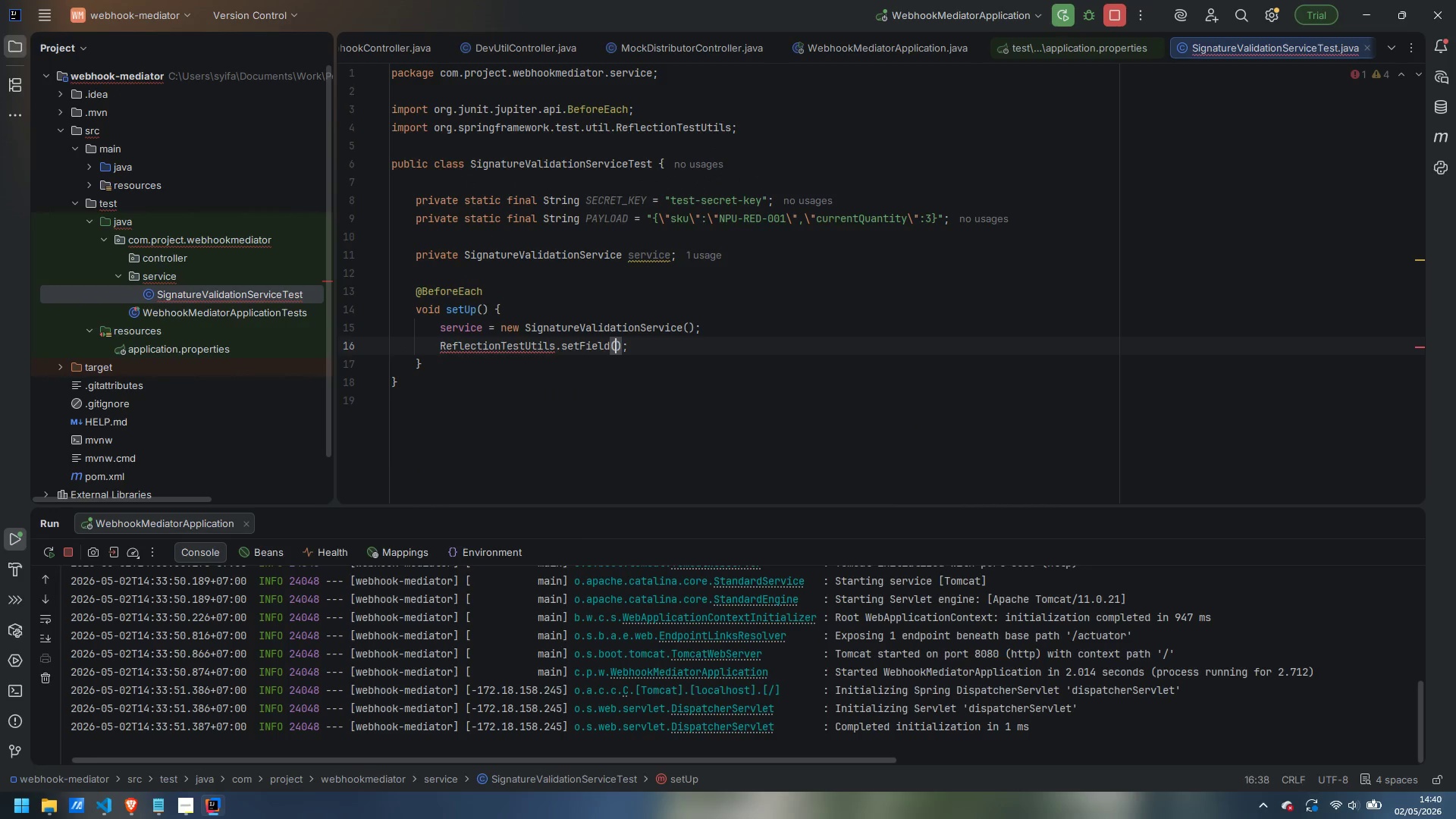 
 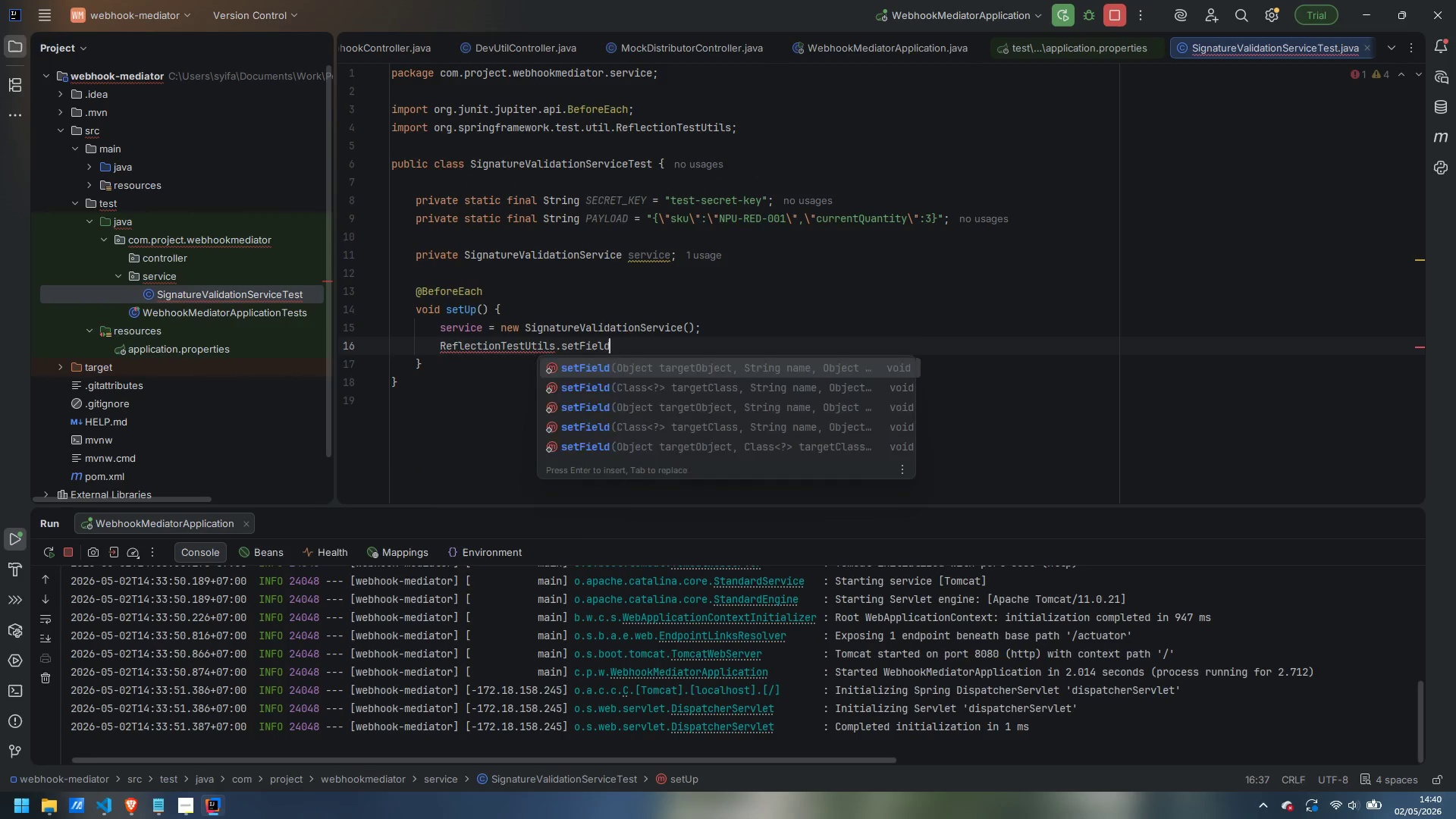 
key(Enter)
 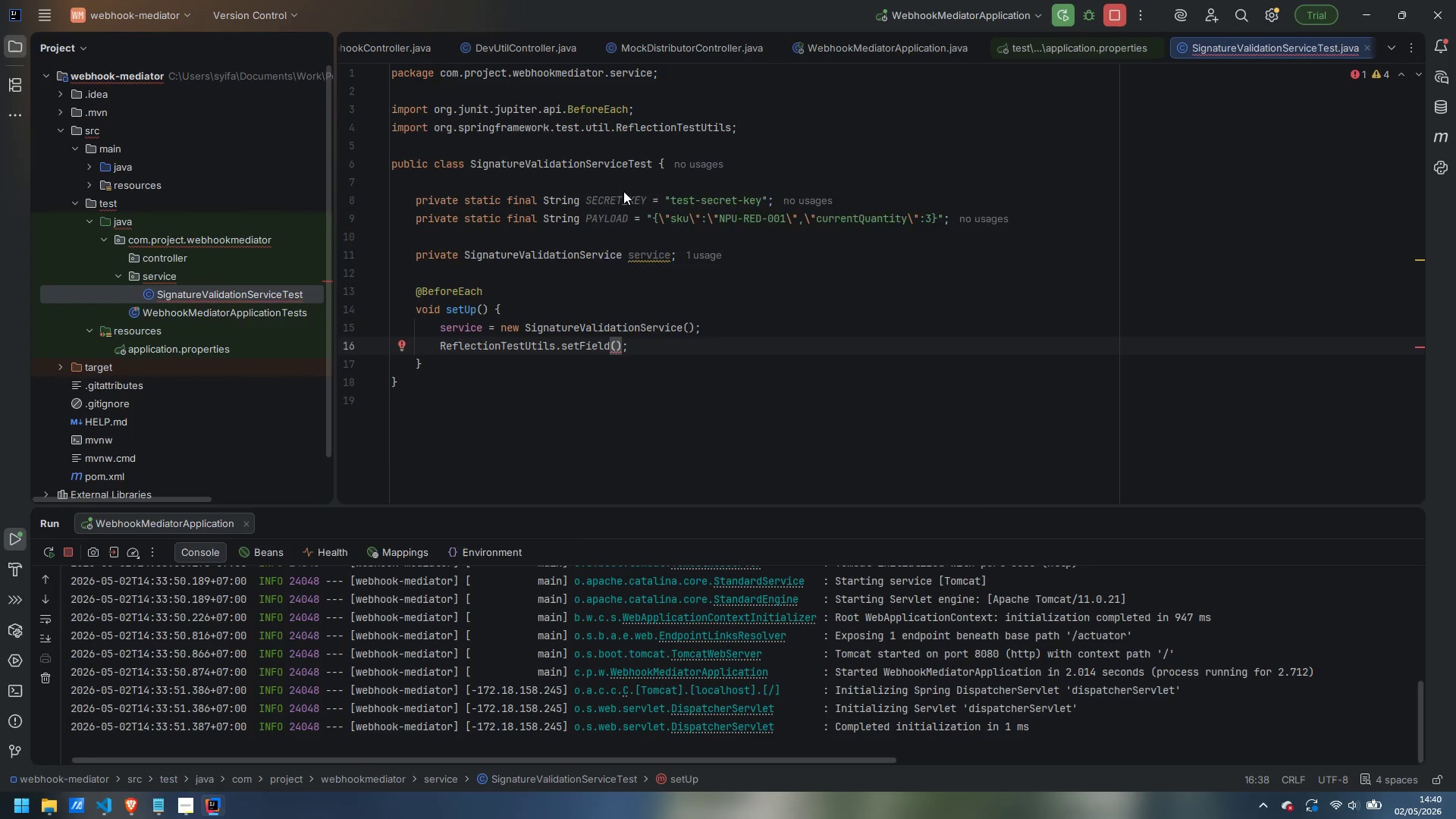 
type(service, "secretKey)
 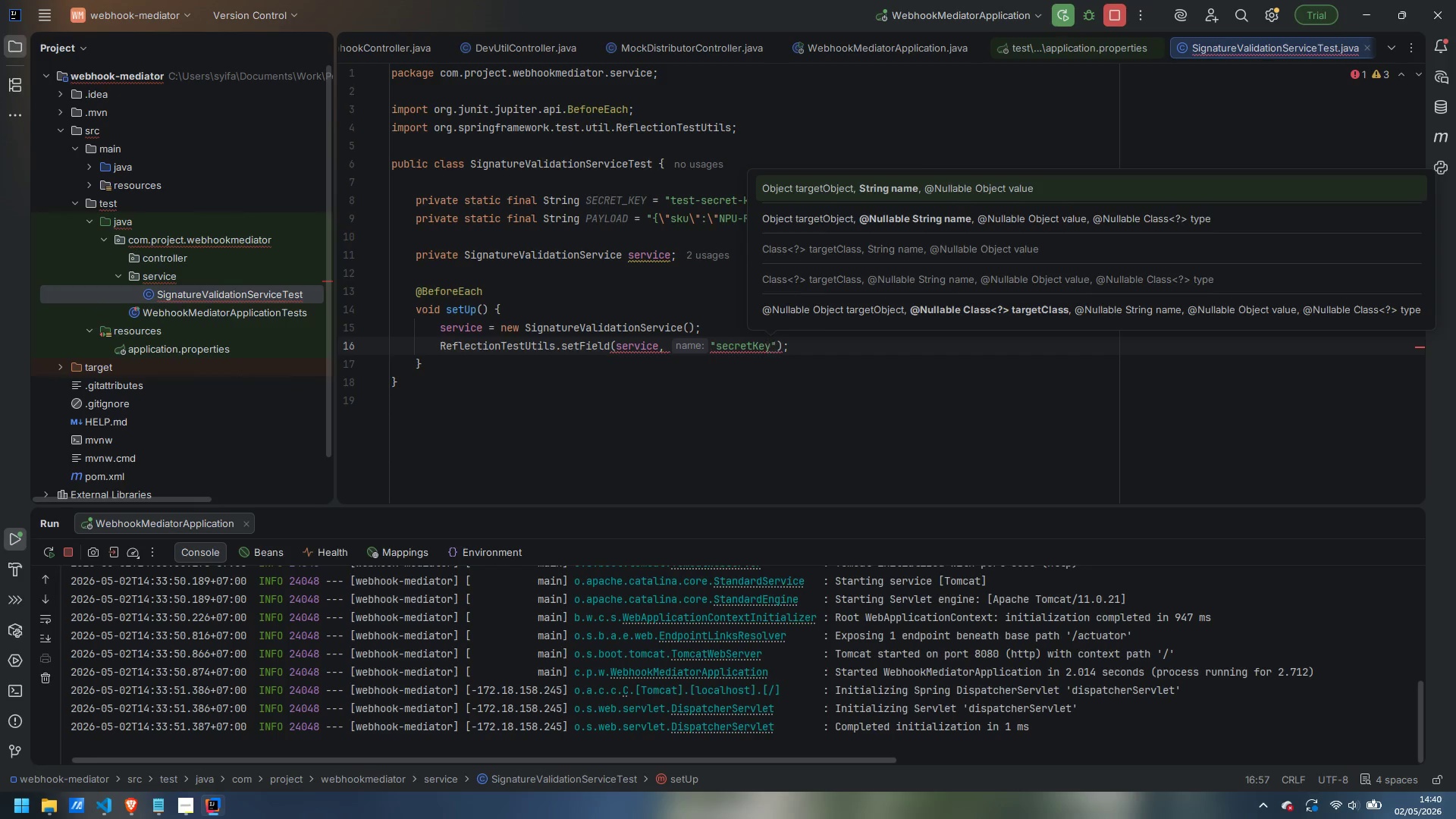 
key(ArrowRight)
 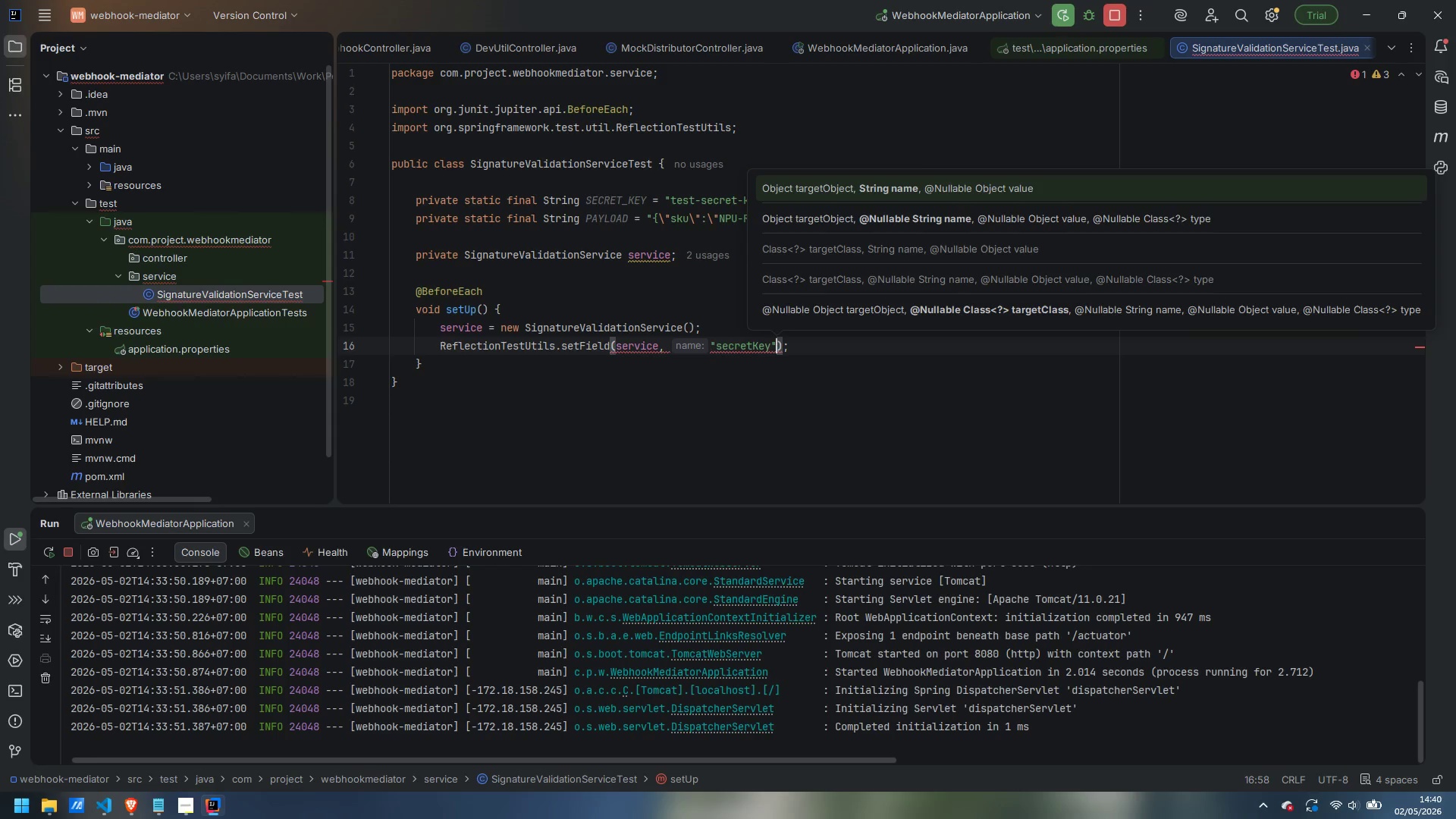 
type(, se)
key(Backspace)
key(Backspace)
type(SECRET))
key(Backspace)
type(_KET)
key(Backspace)
type(Y)
key(Escape)
type())
 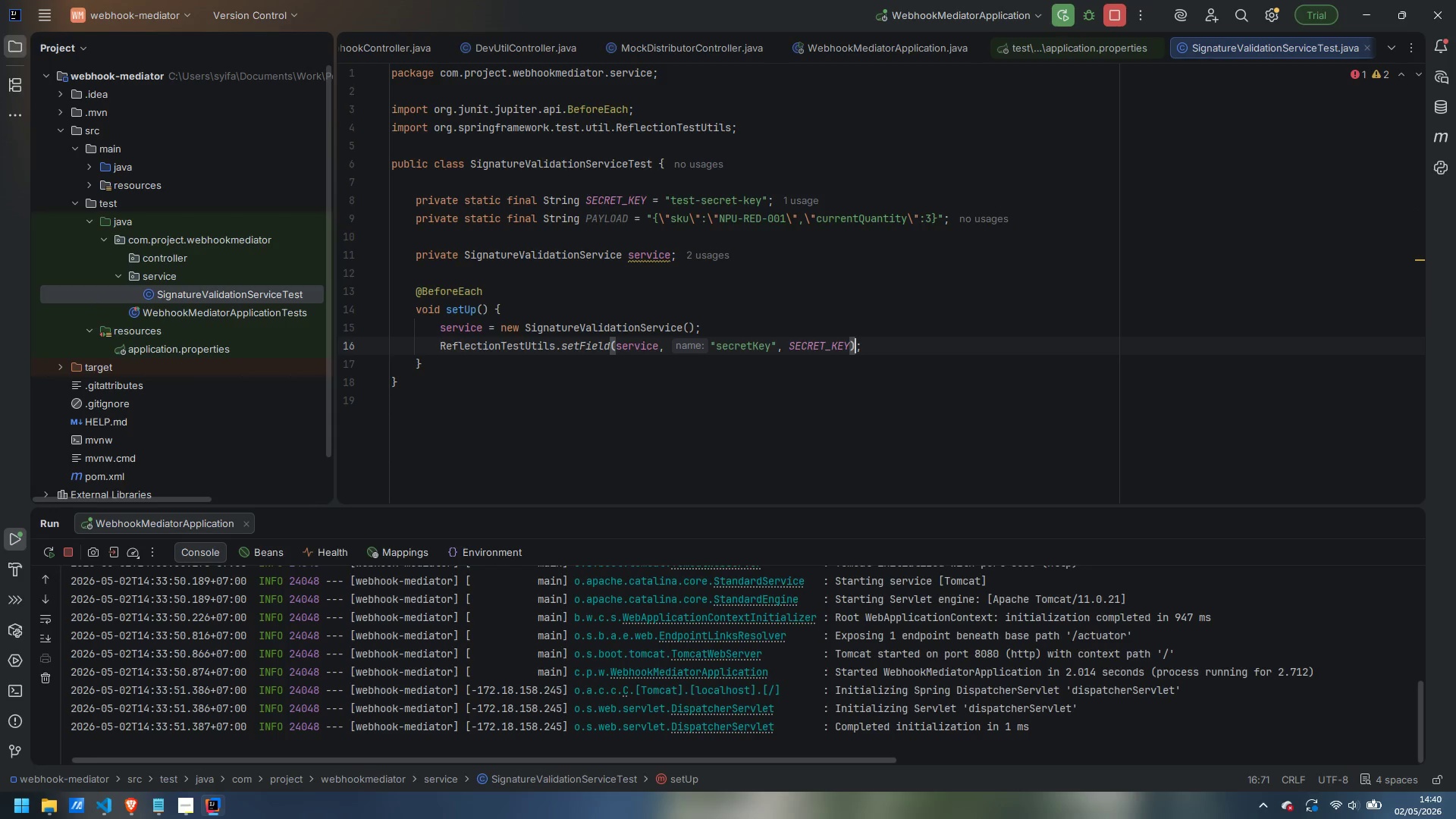 
key(ArrowRight)
 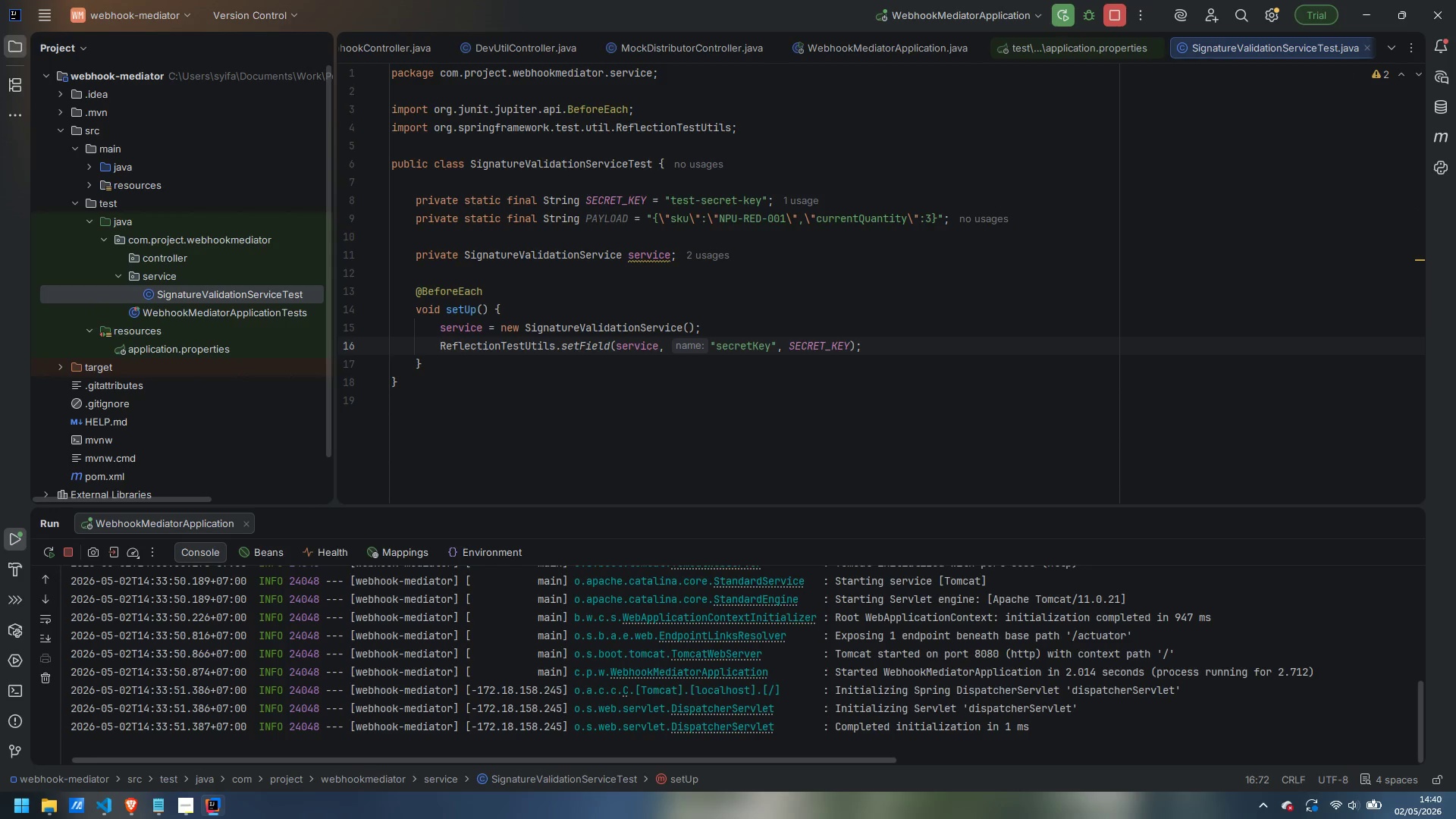 
key(ArrowDown)
 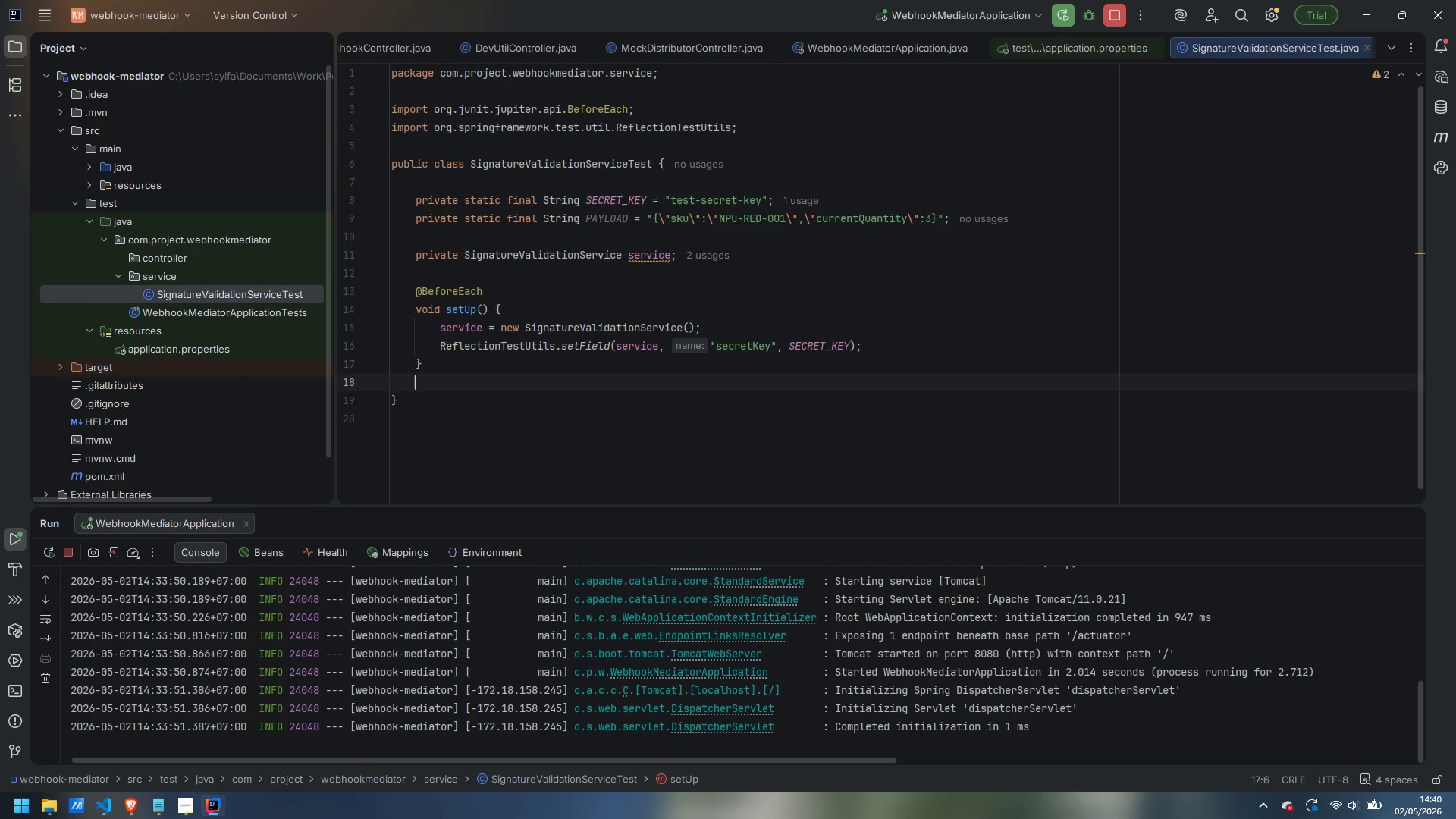 
key(Enter)
 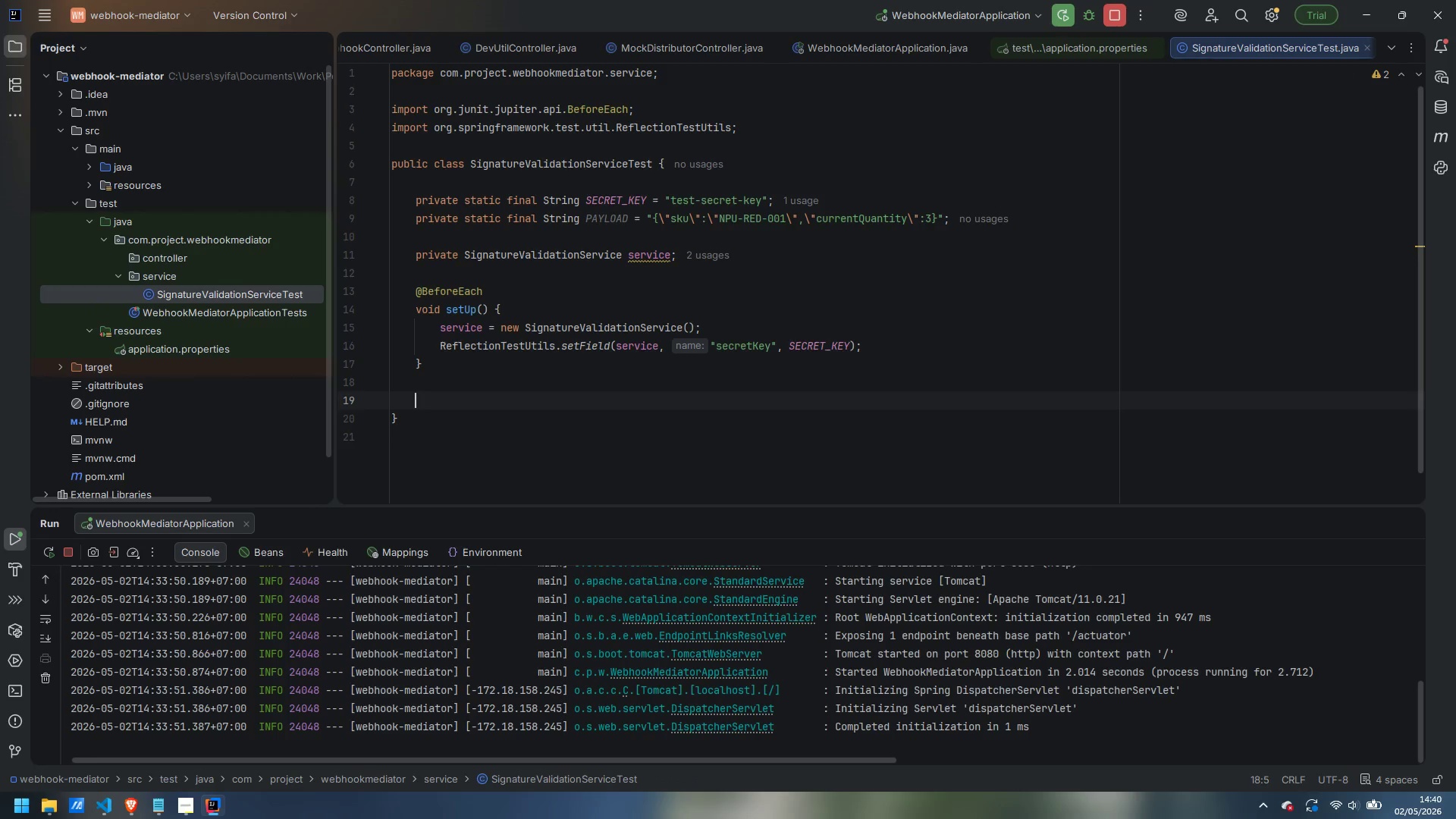 
key(Enter)
 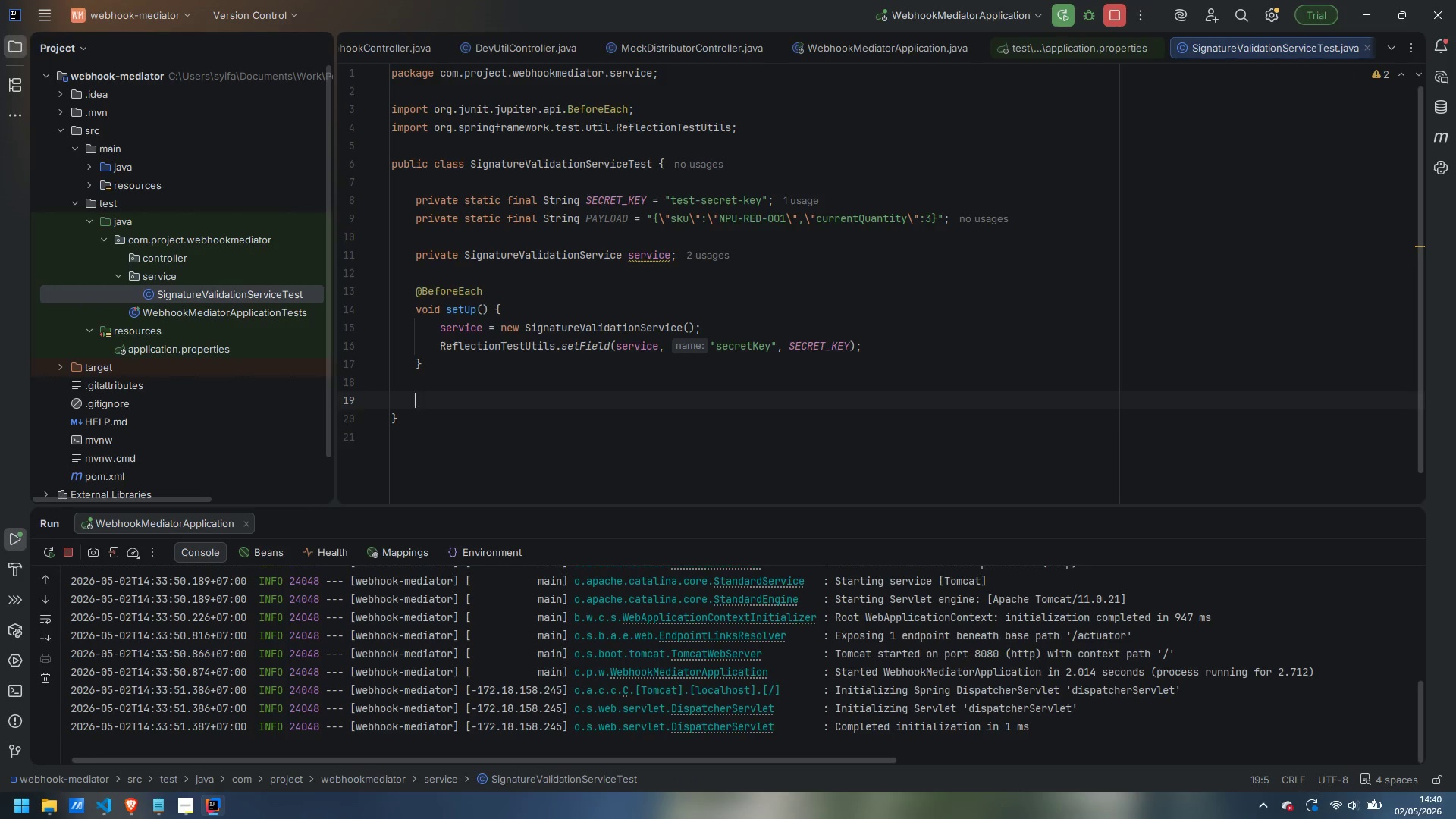 
wait(5.38)
 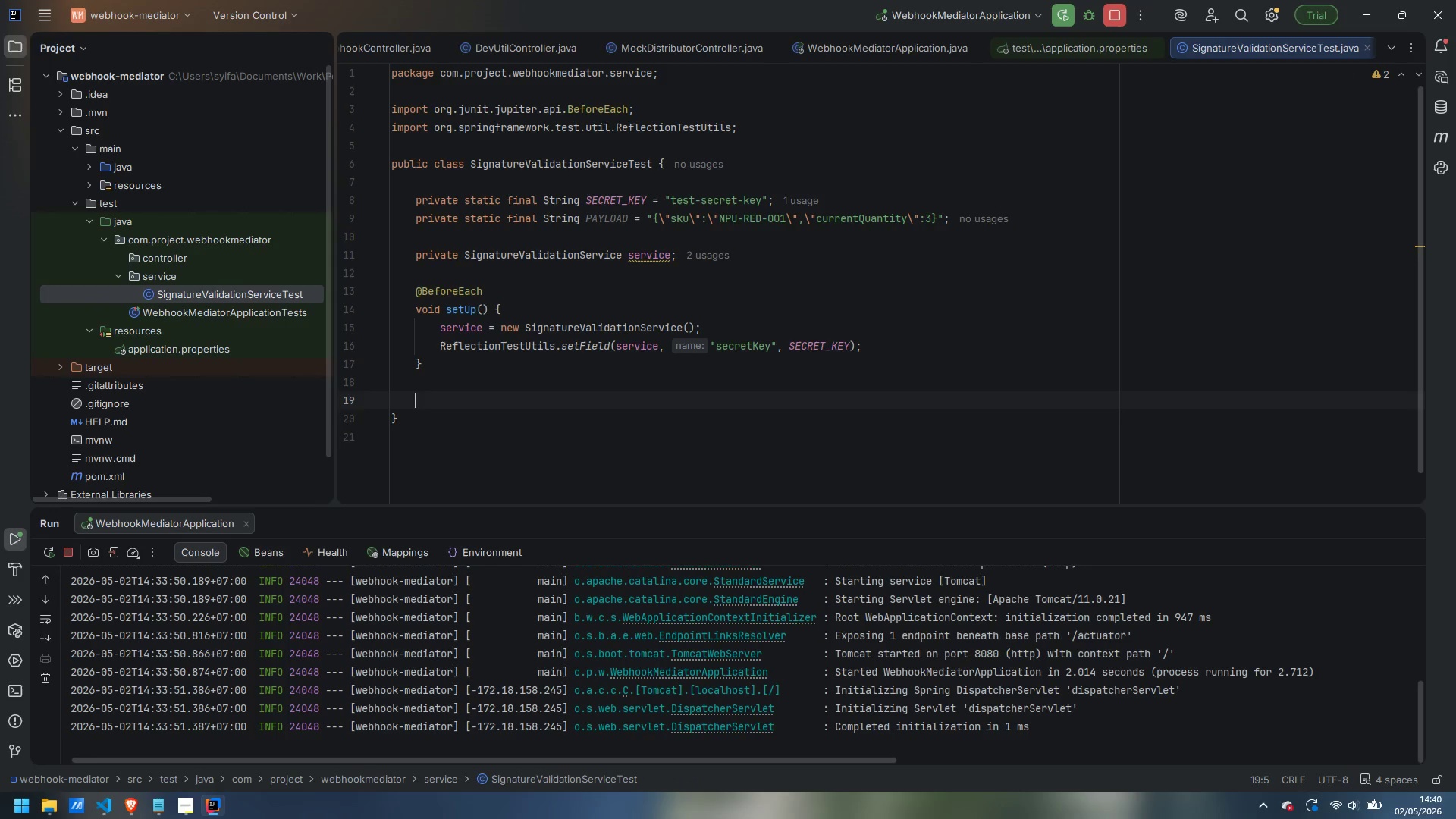 
type(private String computeExpectedHmac*)
key(Backspace)
type((String payloiad)
key(Backspace)
key(Backspace)
key(Backspace)
type(ad, String key)
 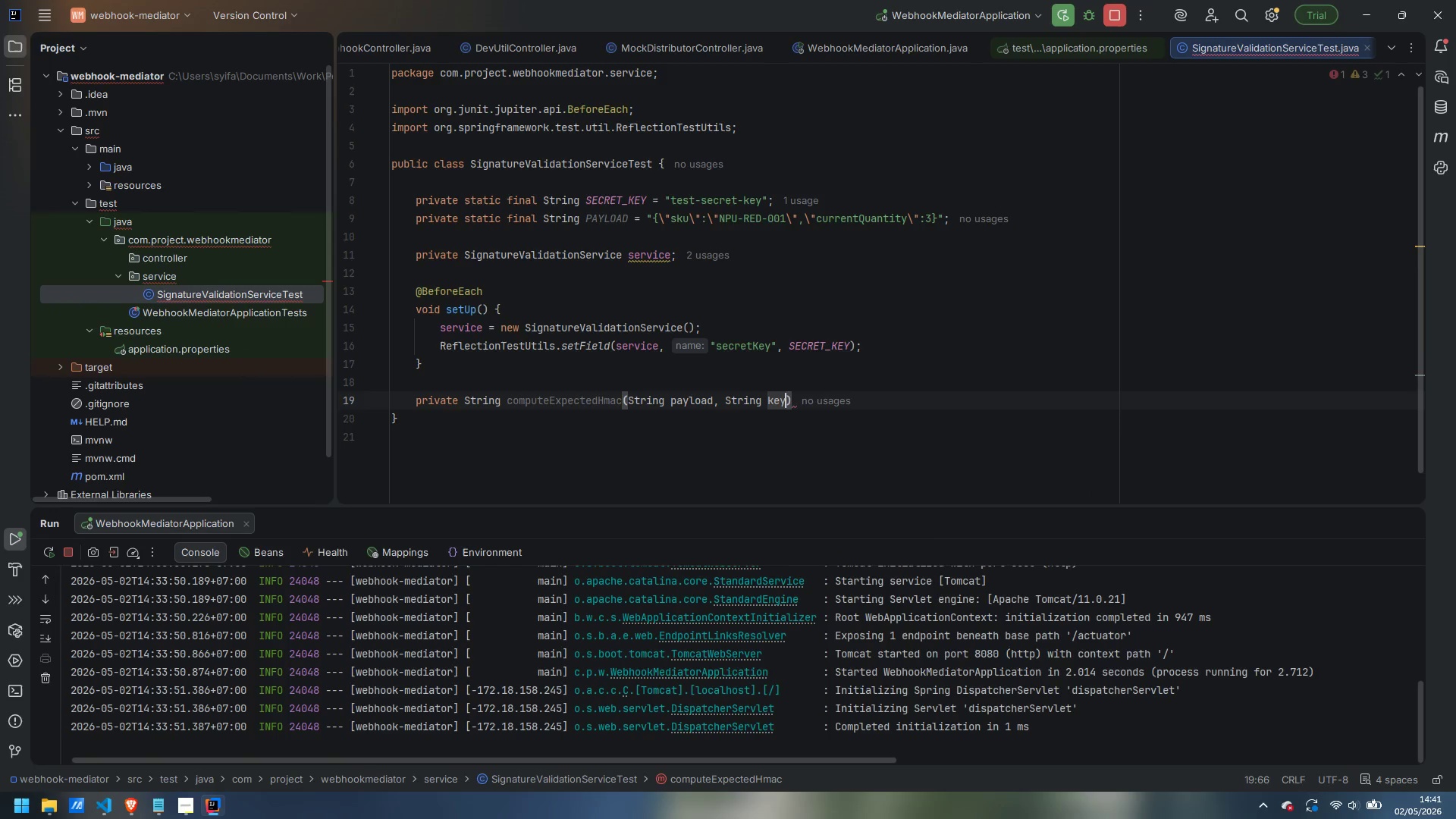 
 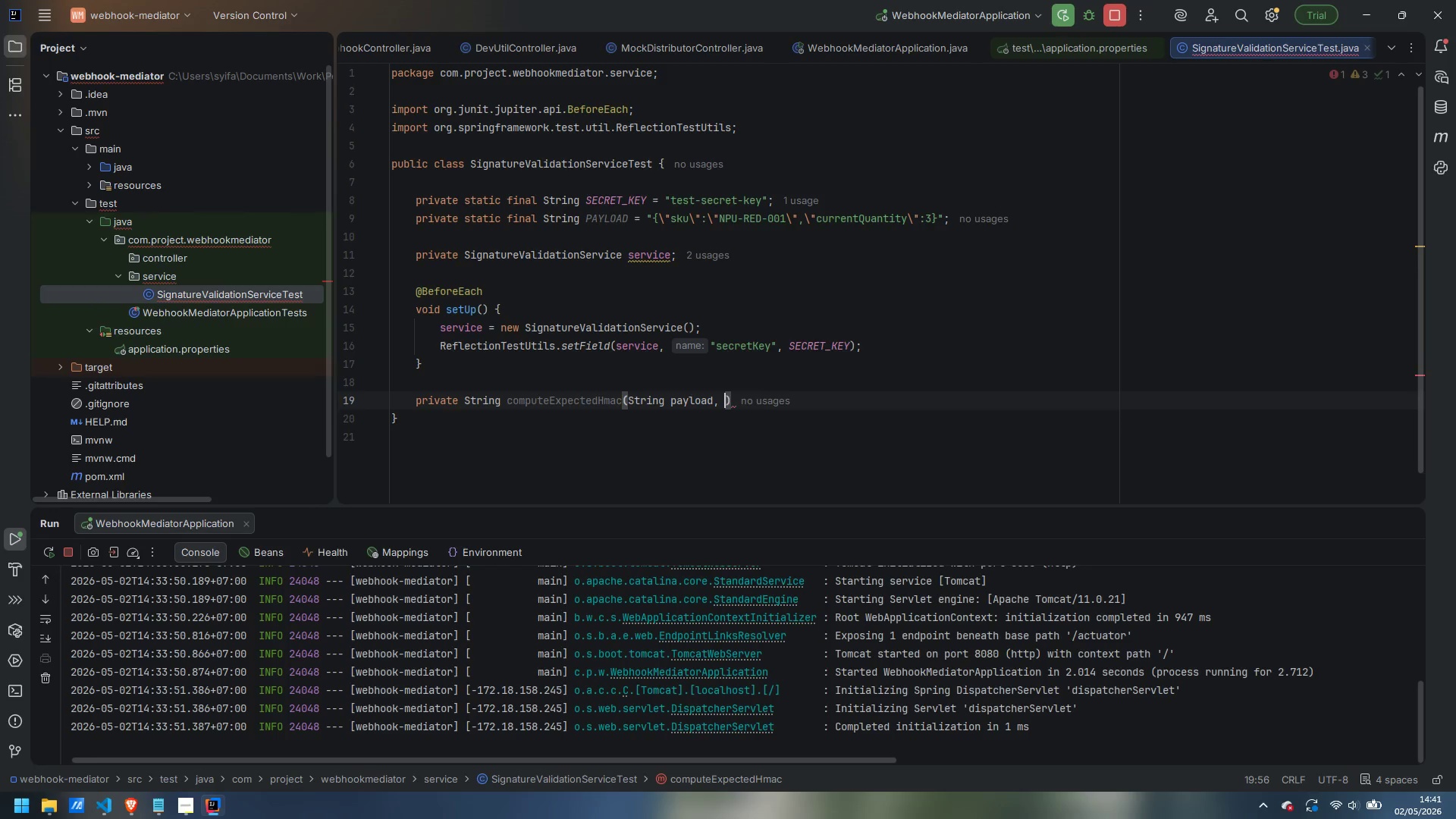 
key(ArrowRight)
 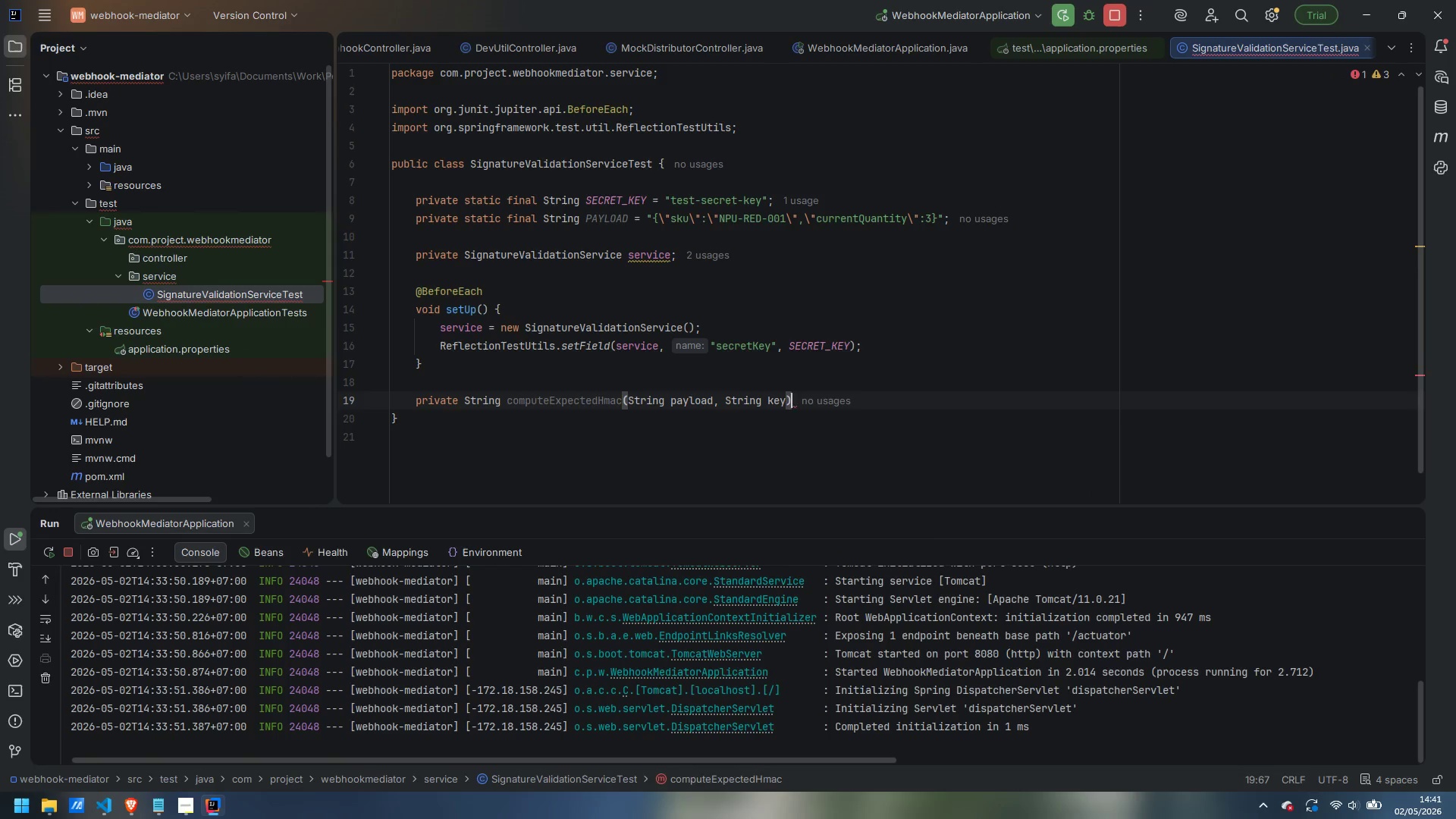 
type( thr)
 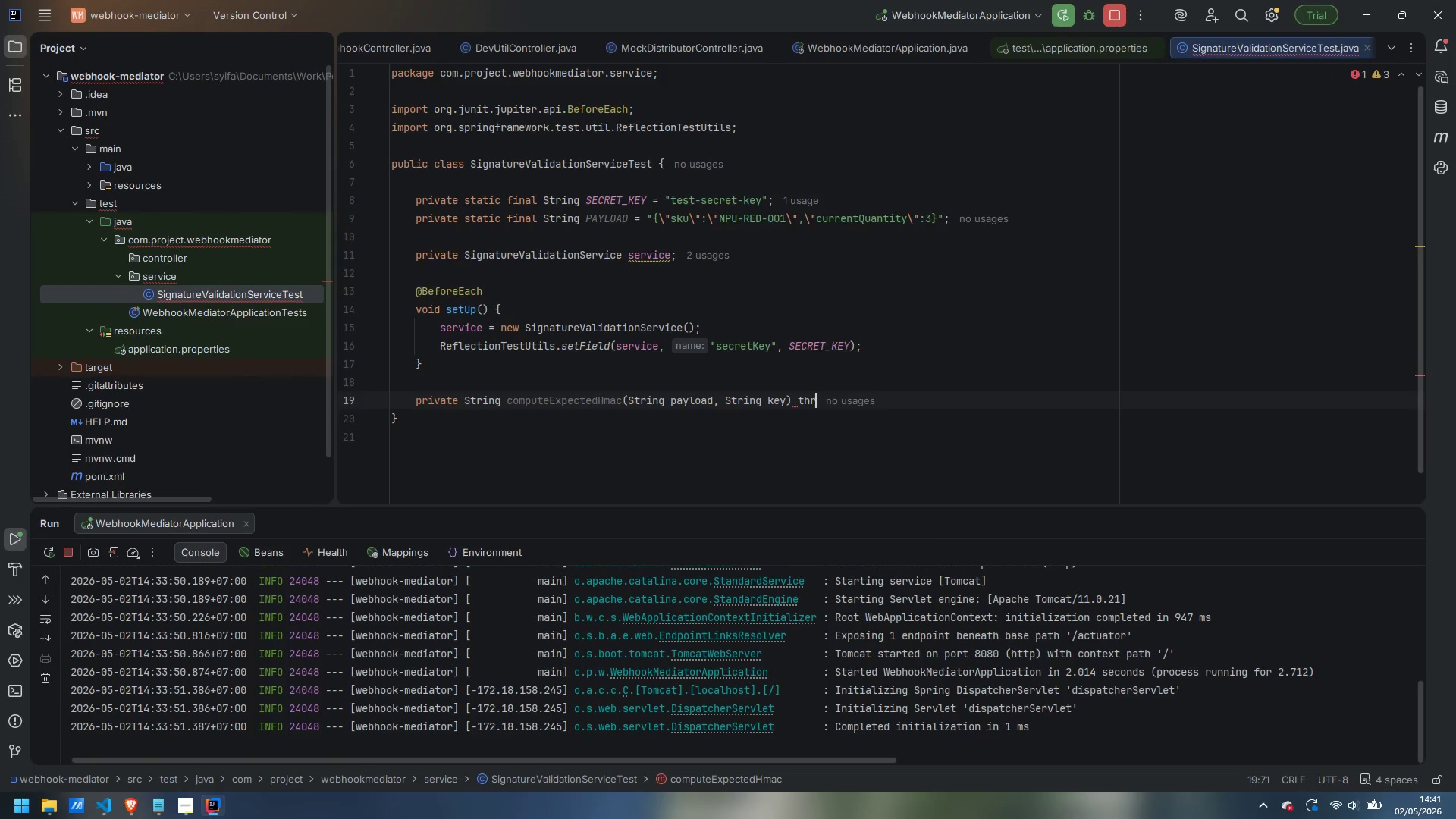 
key(Enter)
 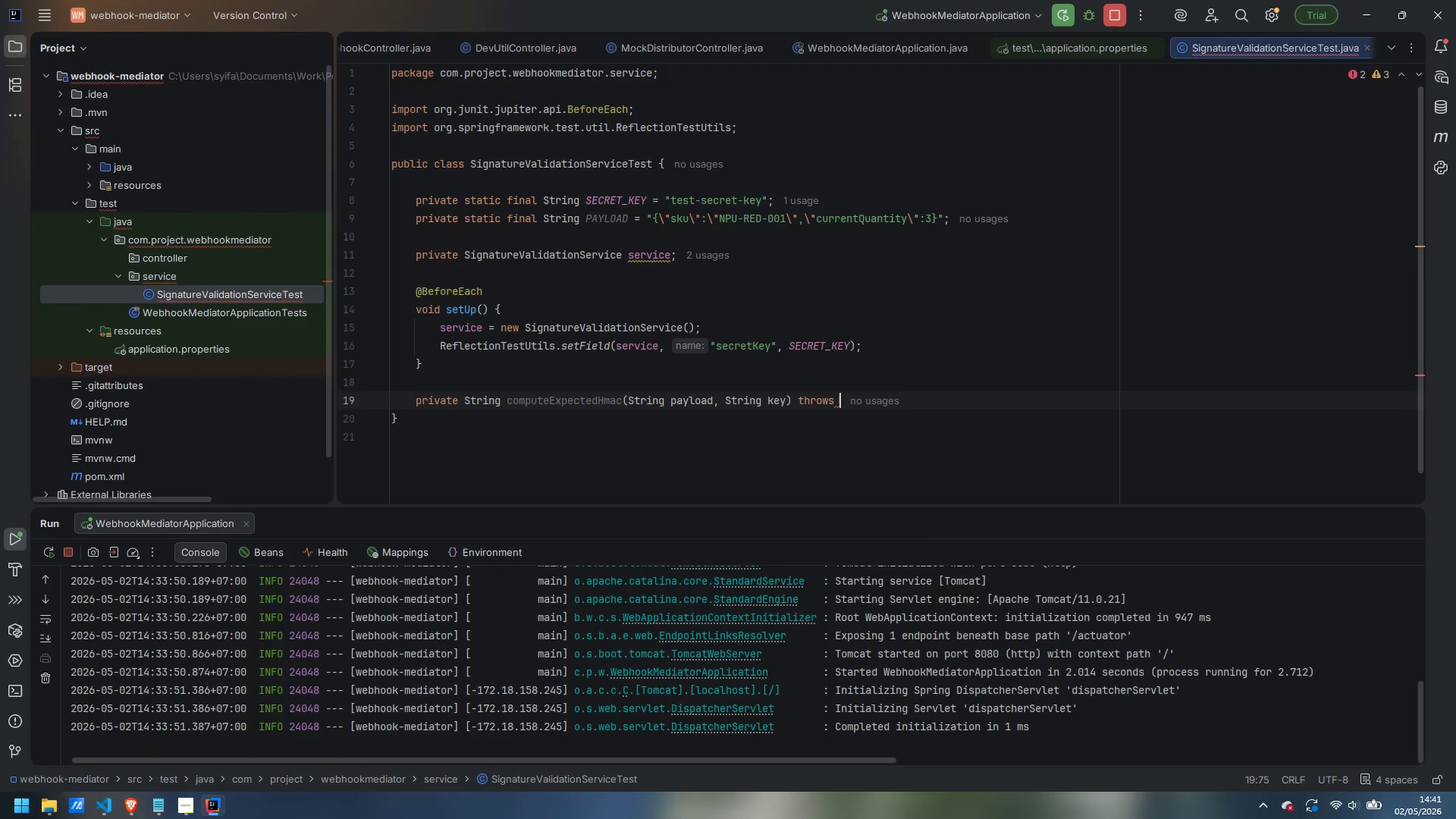 
type(Exception {)
 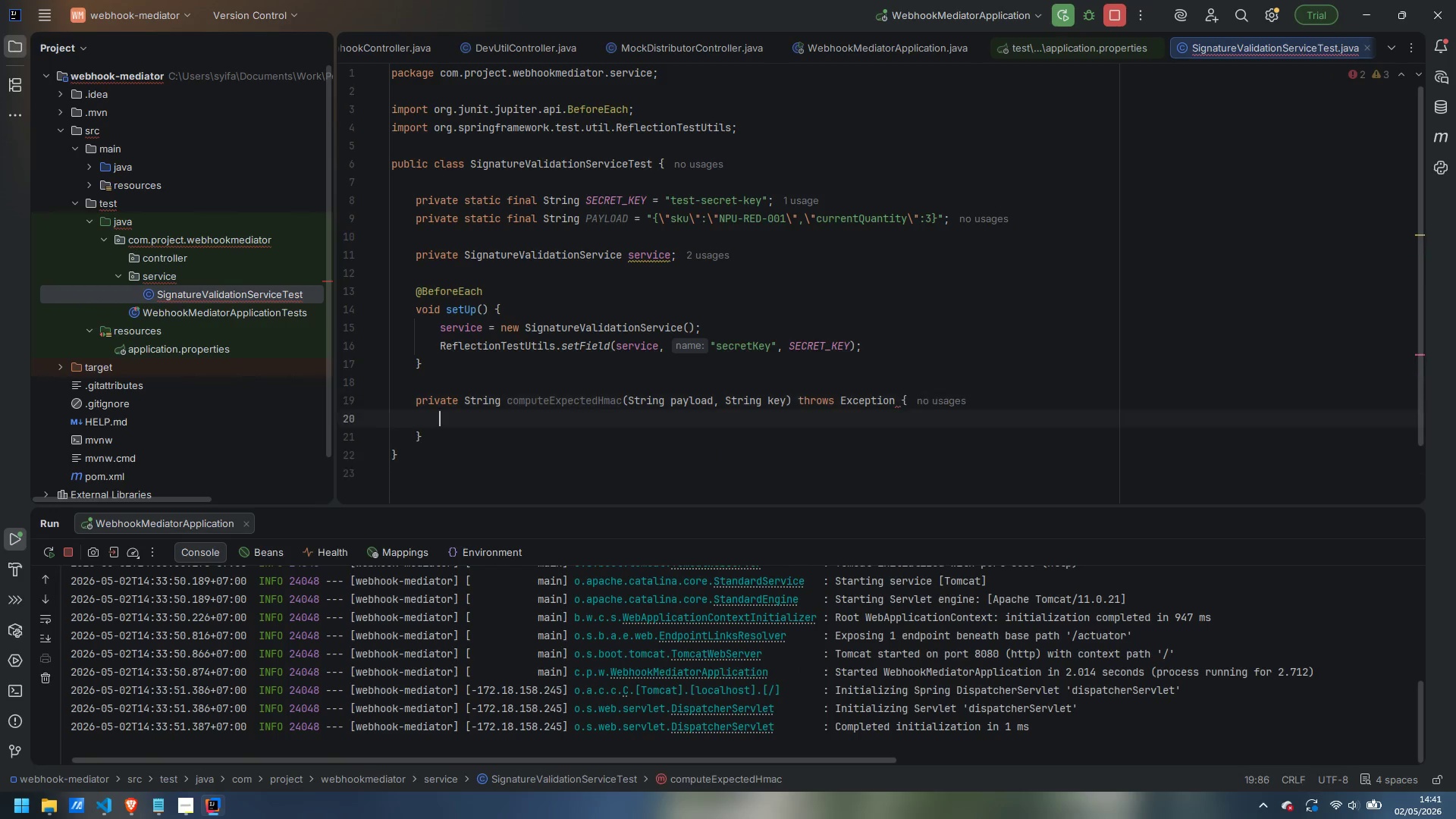 
key(Enter)
 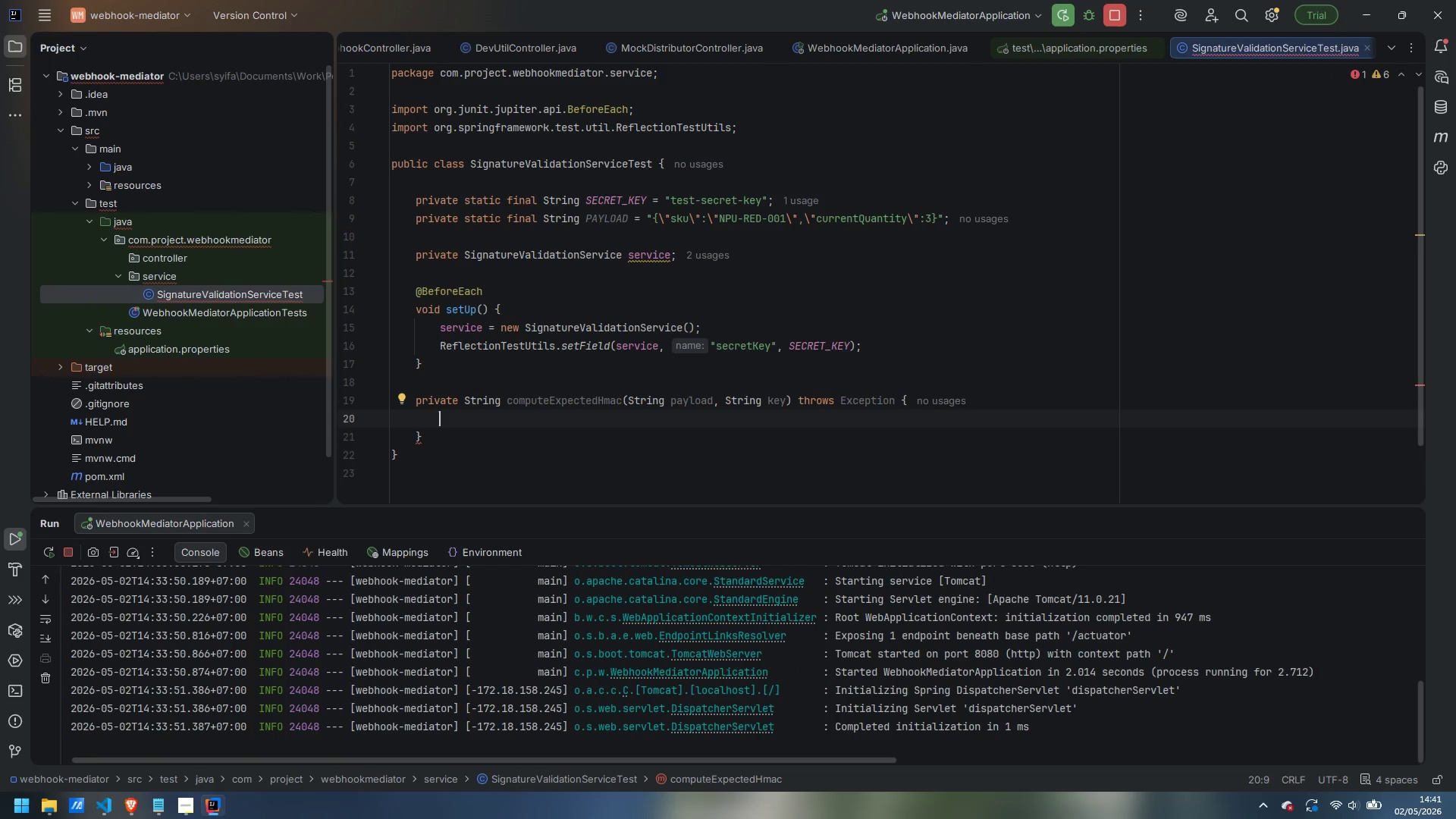 
type(Mac mac -=)
key(Backspace)
key(Backspace)
key(Backspace)
type( = Mac.getInstance()
 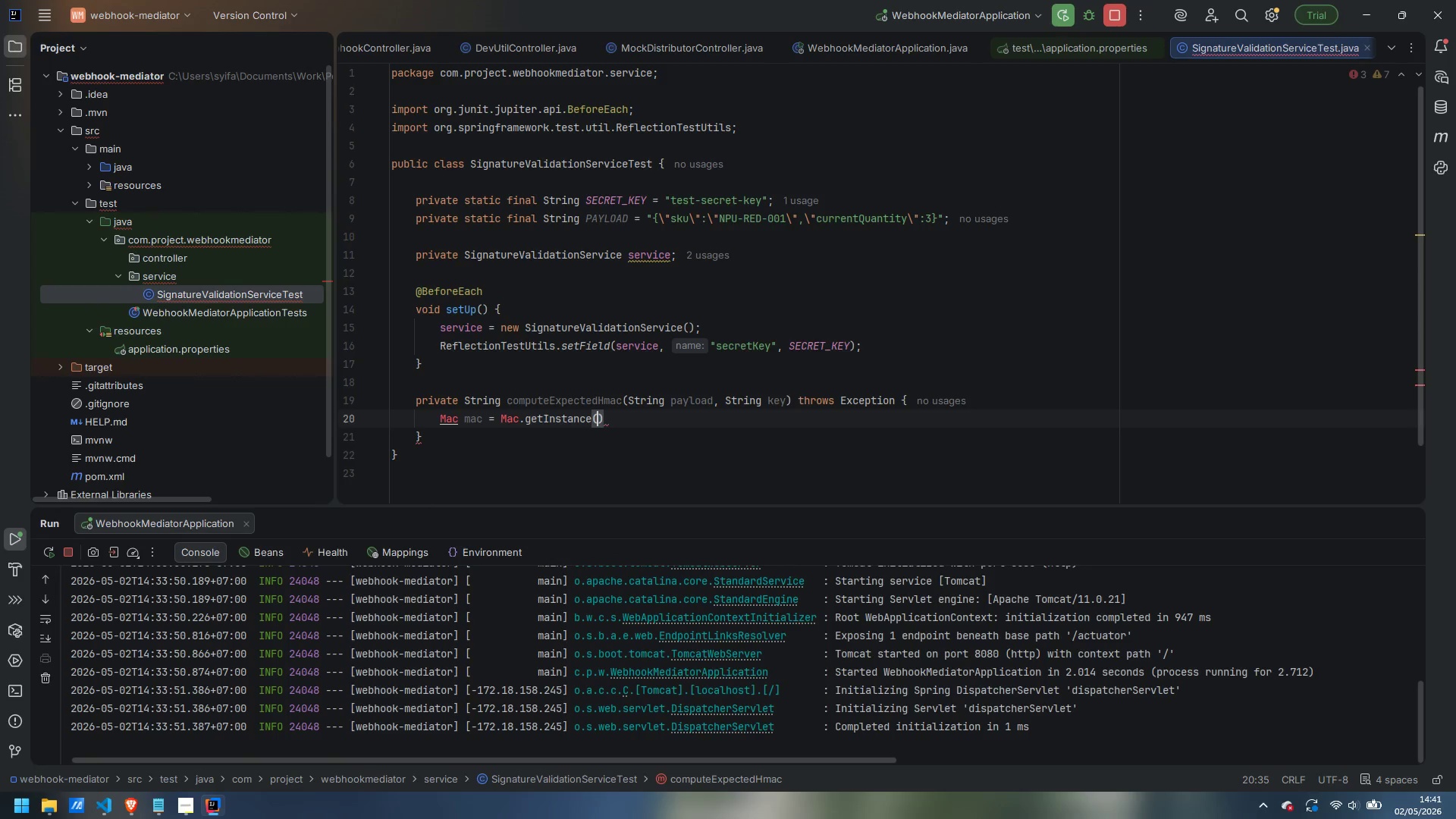 
key(Control+Period)
 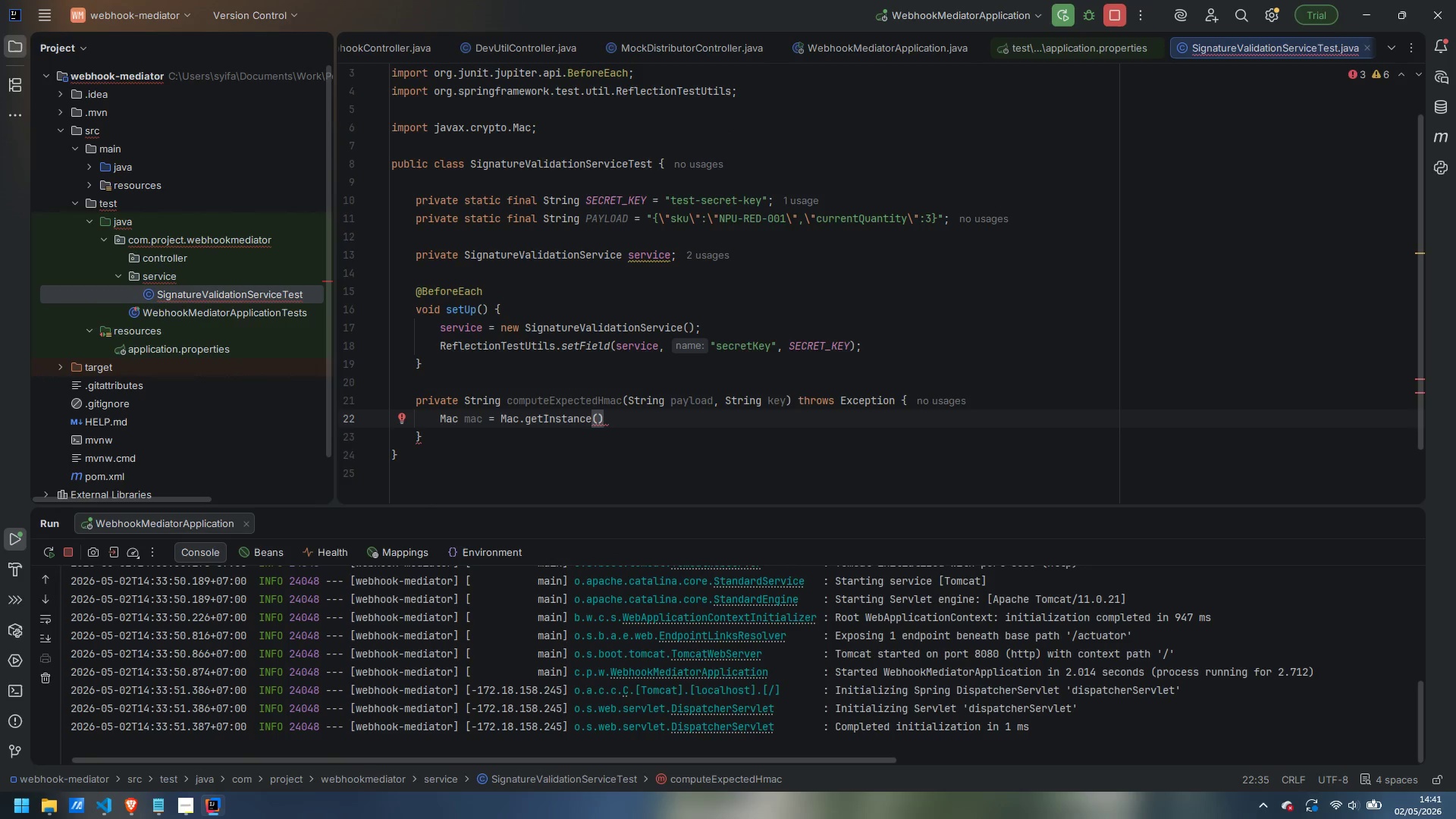 
type("HmacSHA256)
 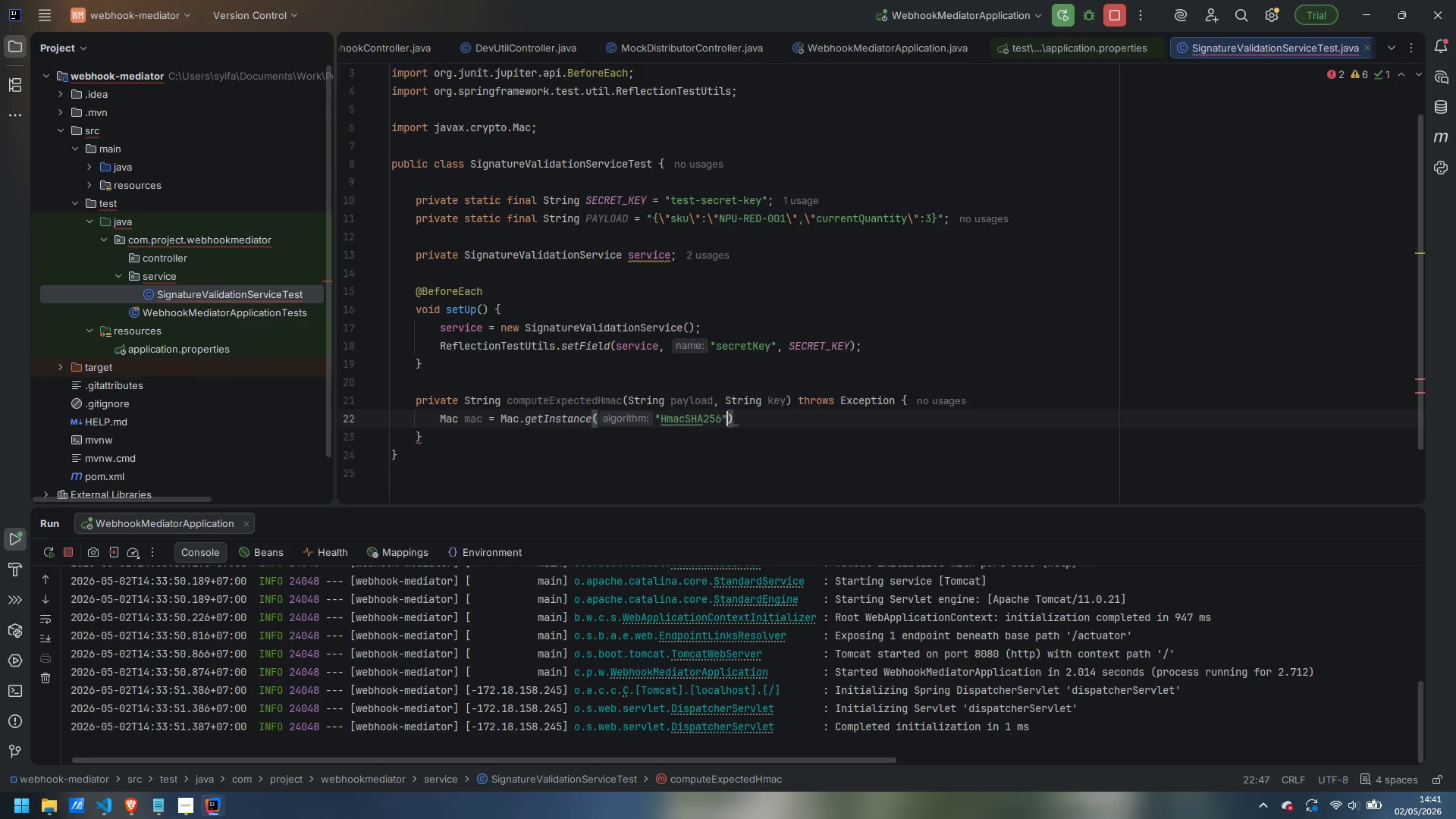 
 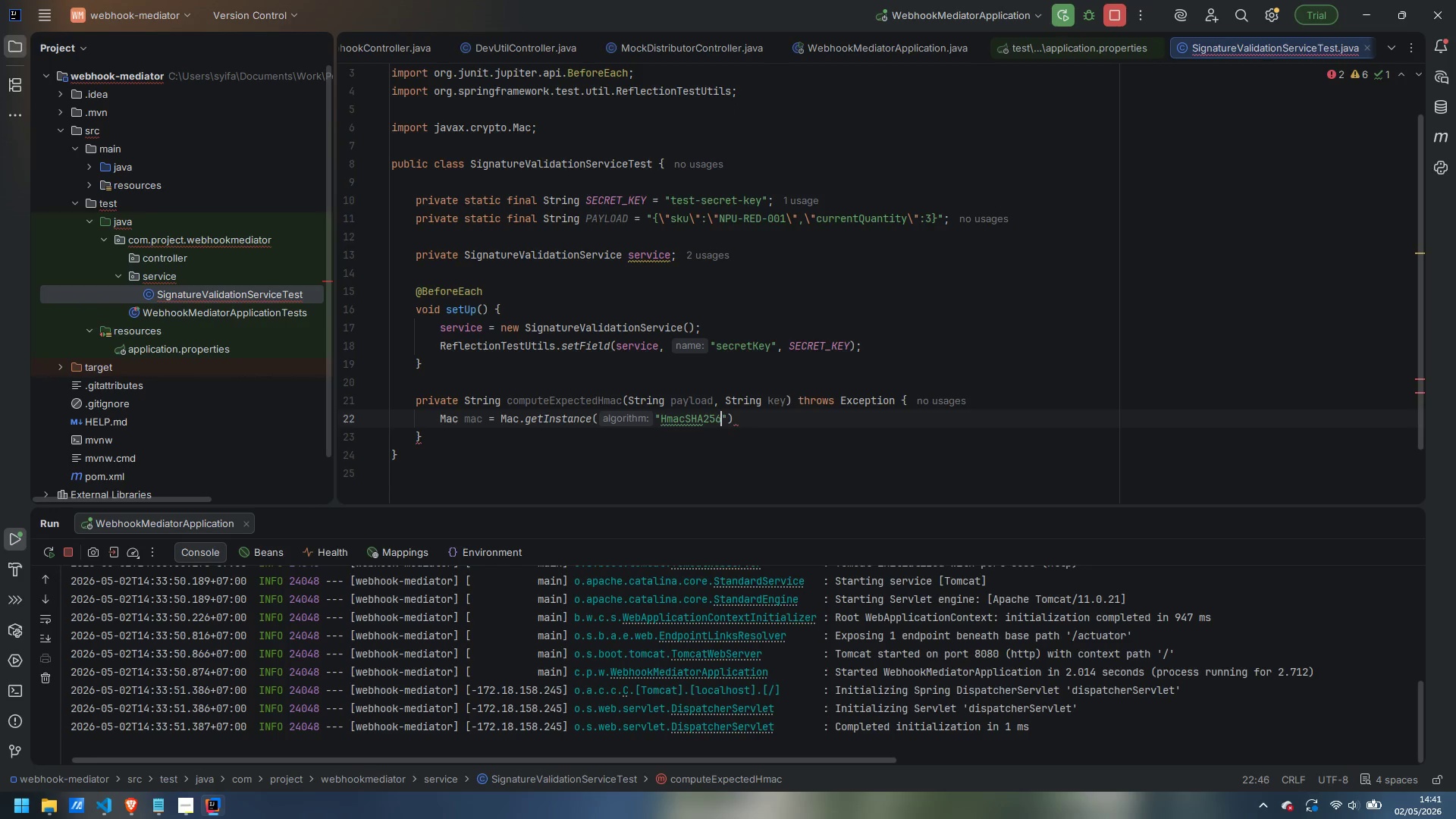 
key(ArrowRight)
 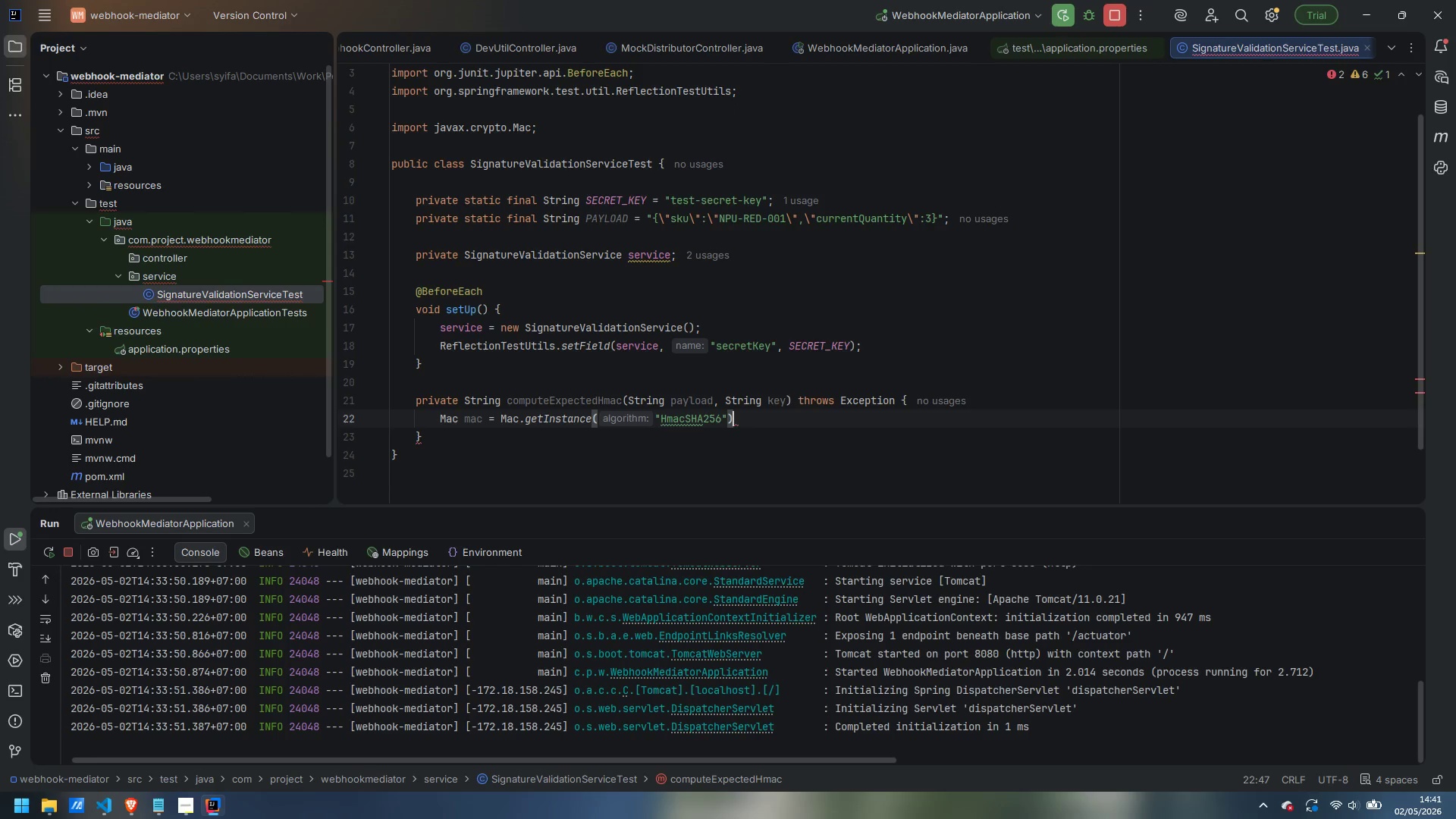 
key(ArrowRight)
 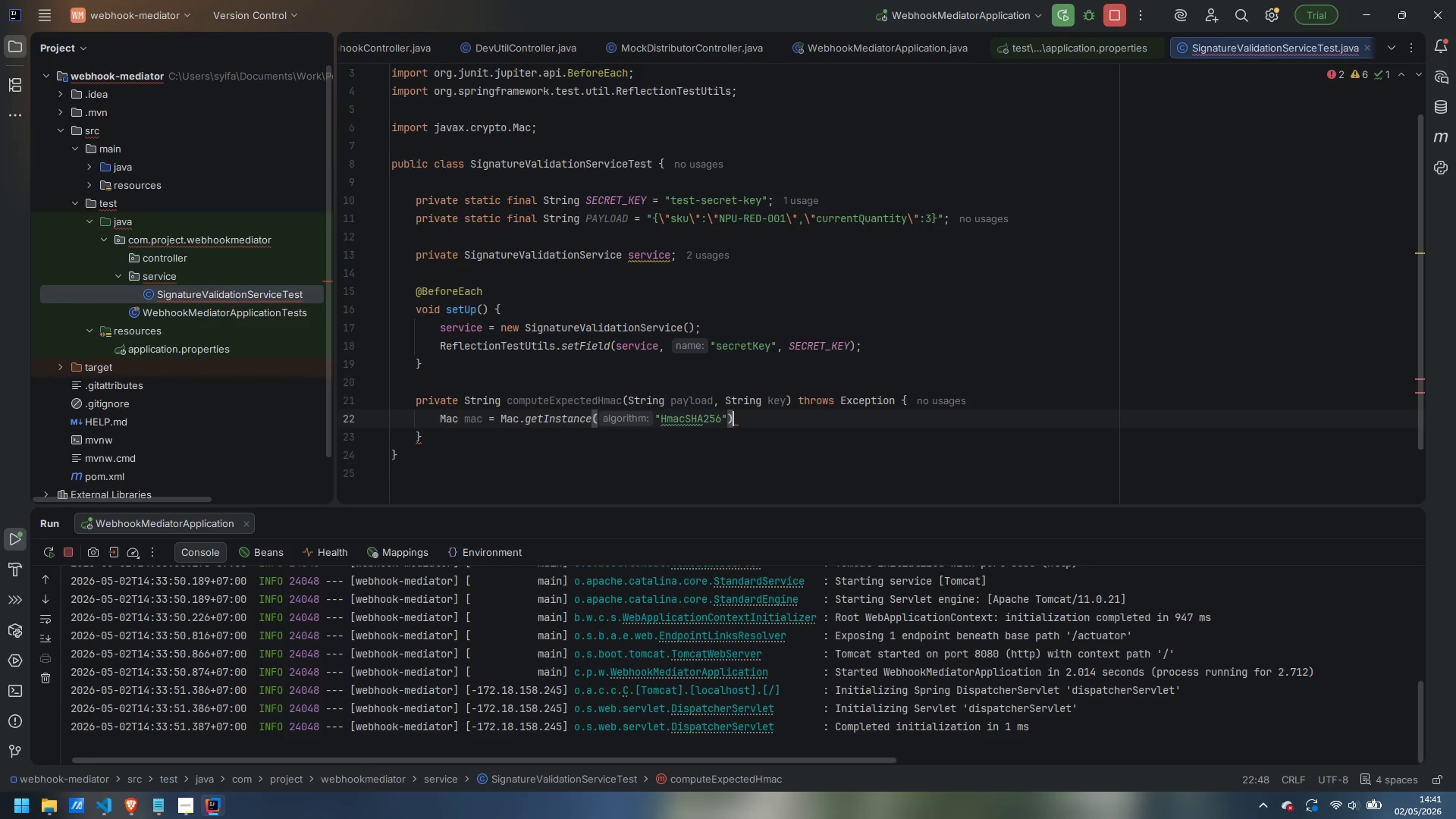 
key(Semicolon)
 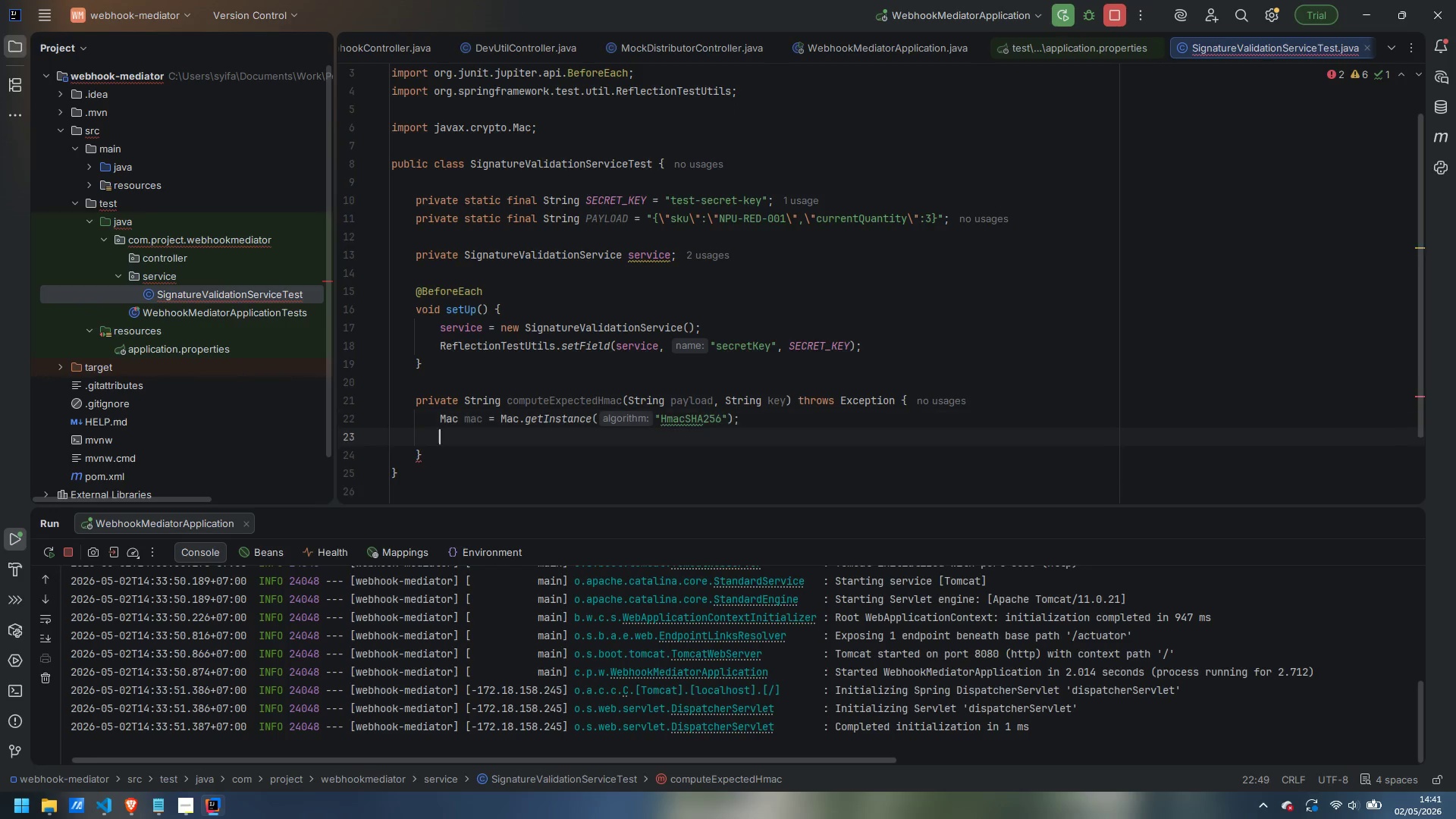 
key(Enter)
 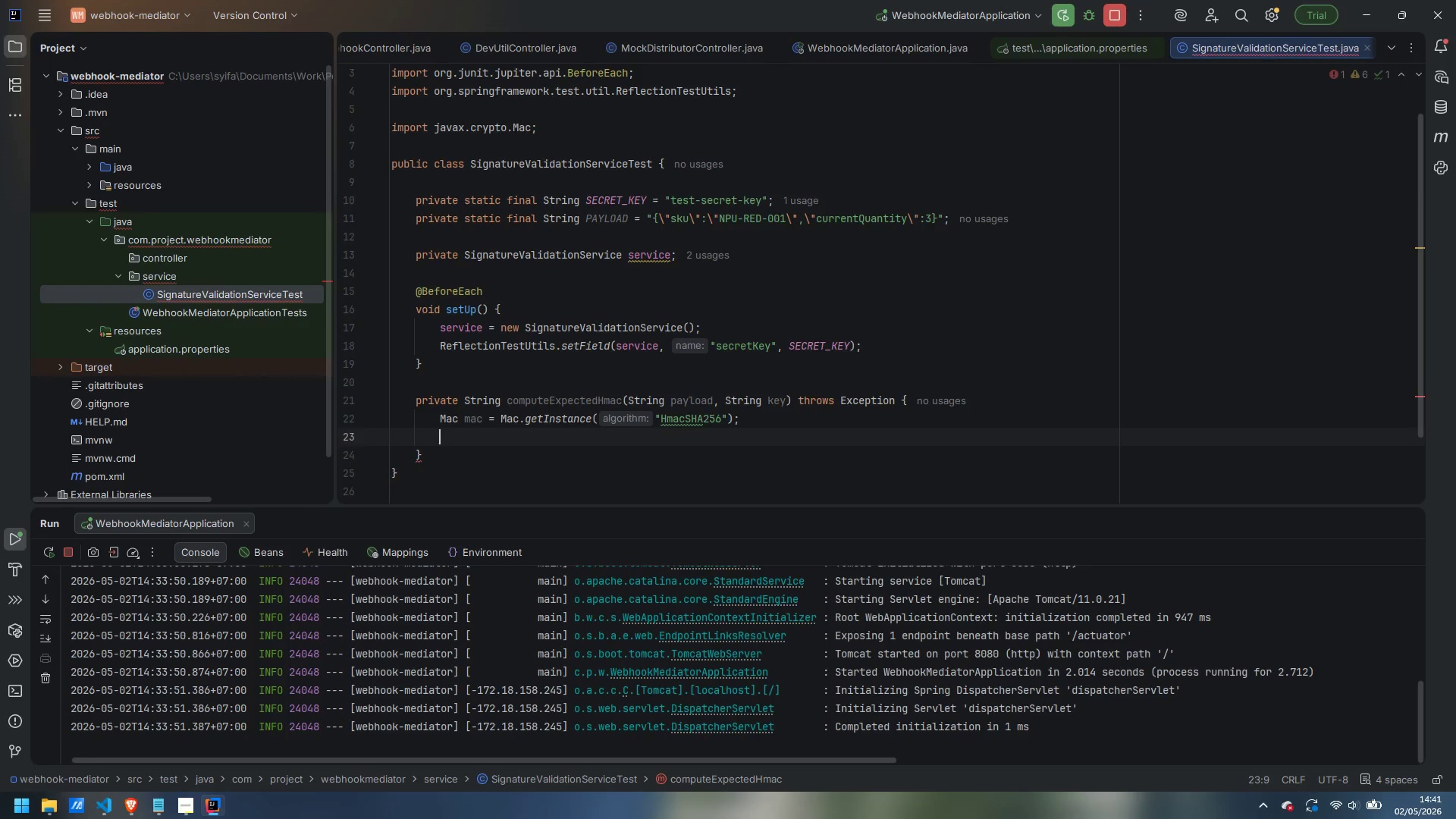 
type(mac.init(new SecretKeySpec(key.getBytes(StandardCharsets)
 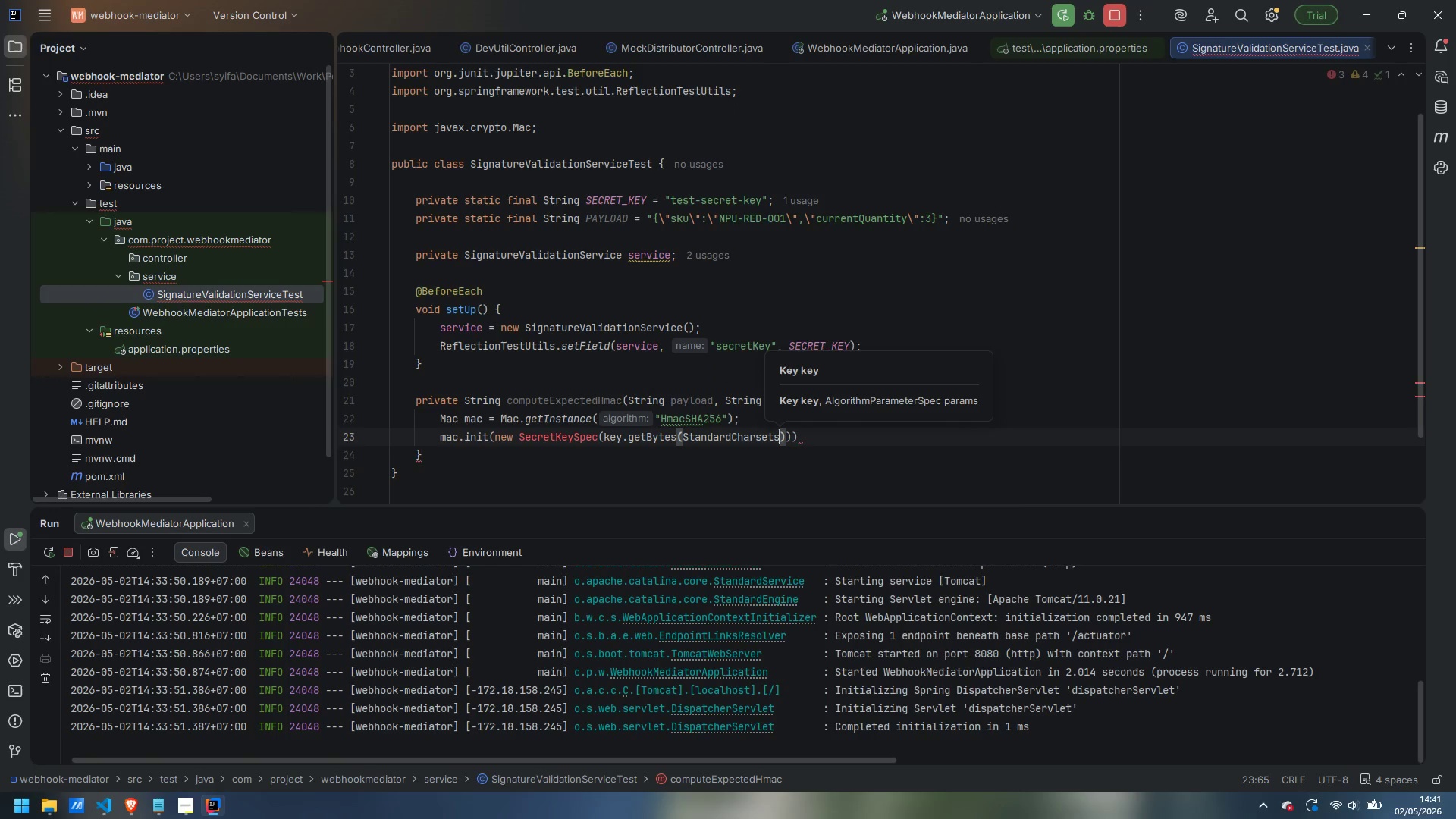 
key(Enter)
 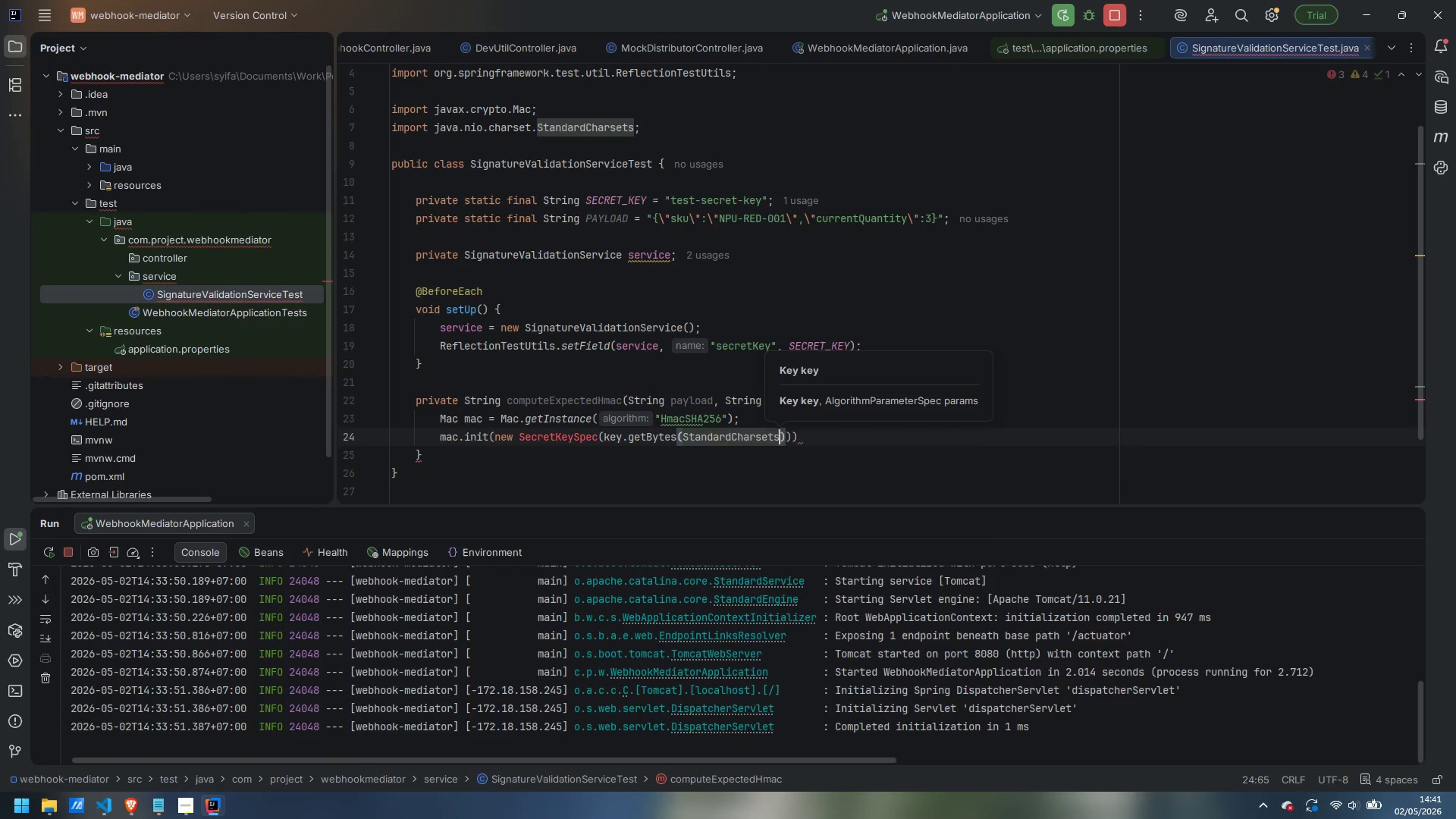 
type(.UTF_8)
 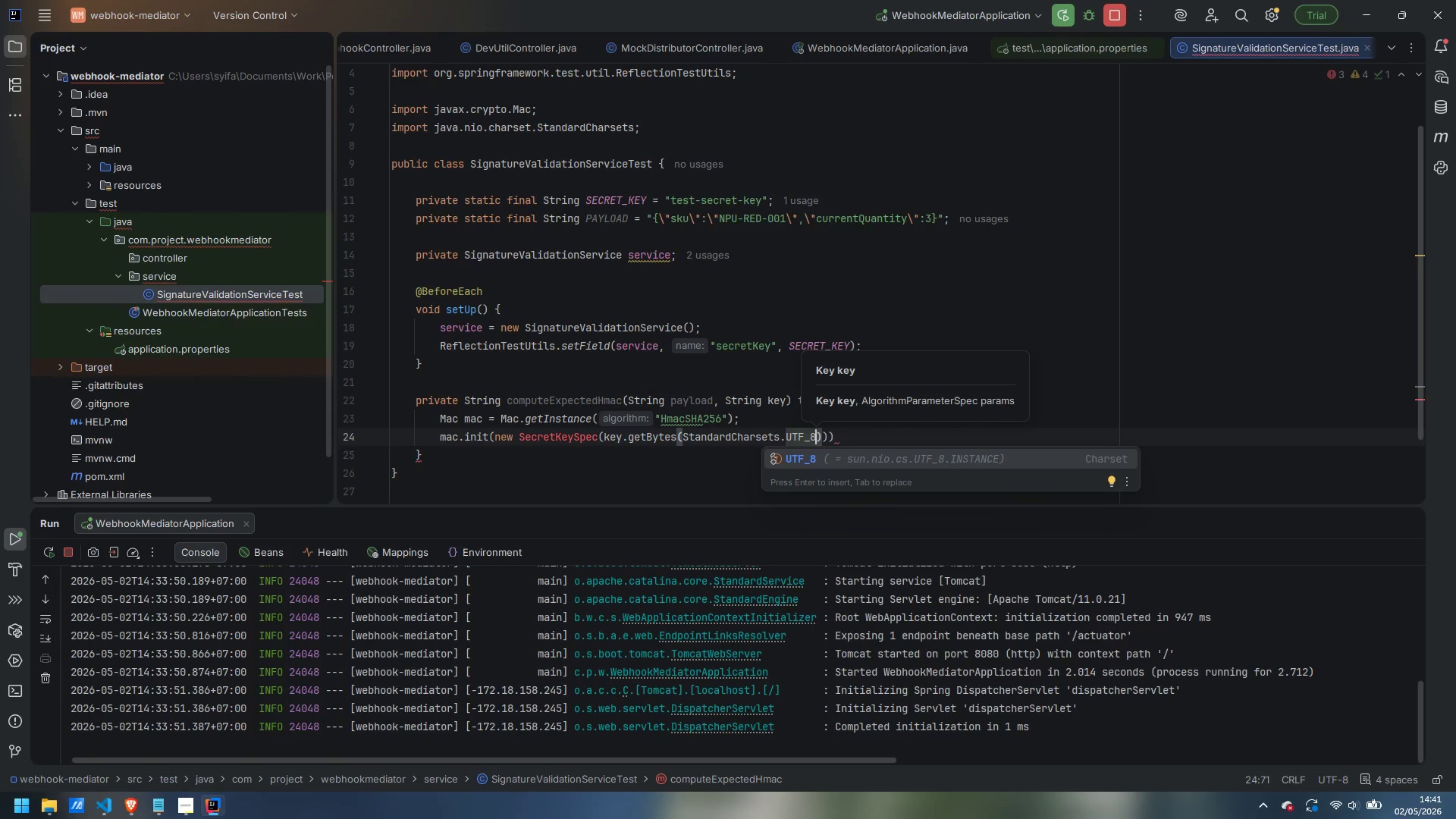 
key(ArrowRight)
 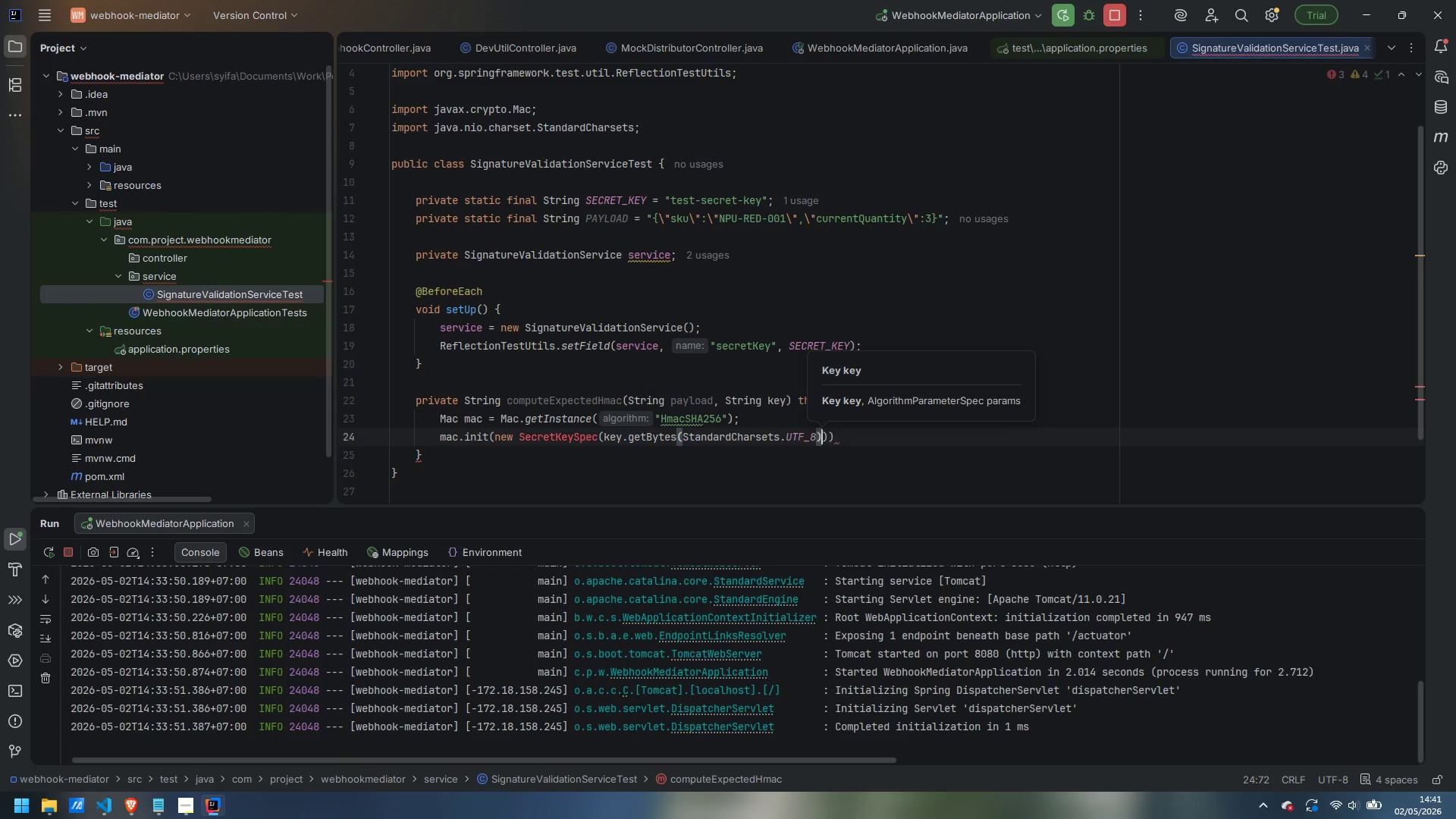 
type(, "HmaxSH)
key(Backspace)
key(Backspace)
key(Backspace)
type(cSHA256)
 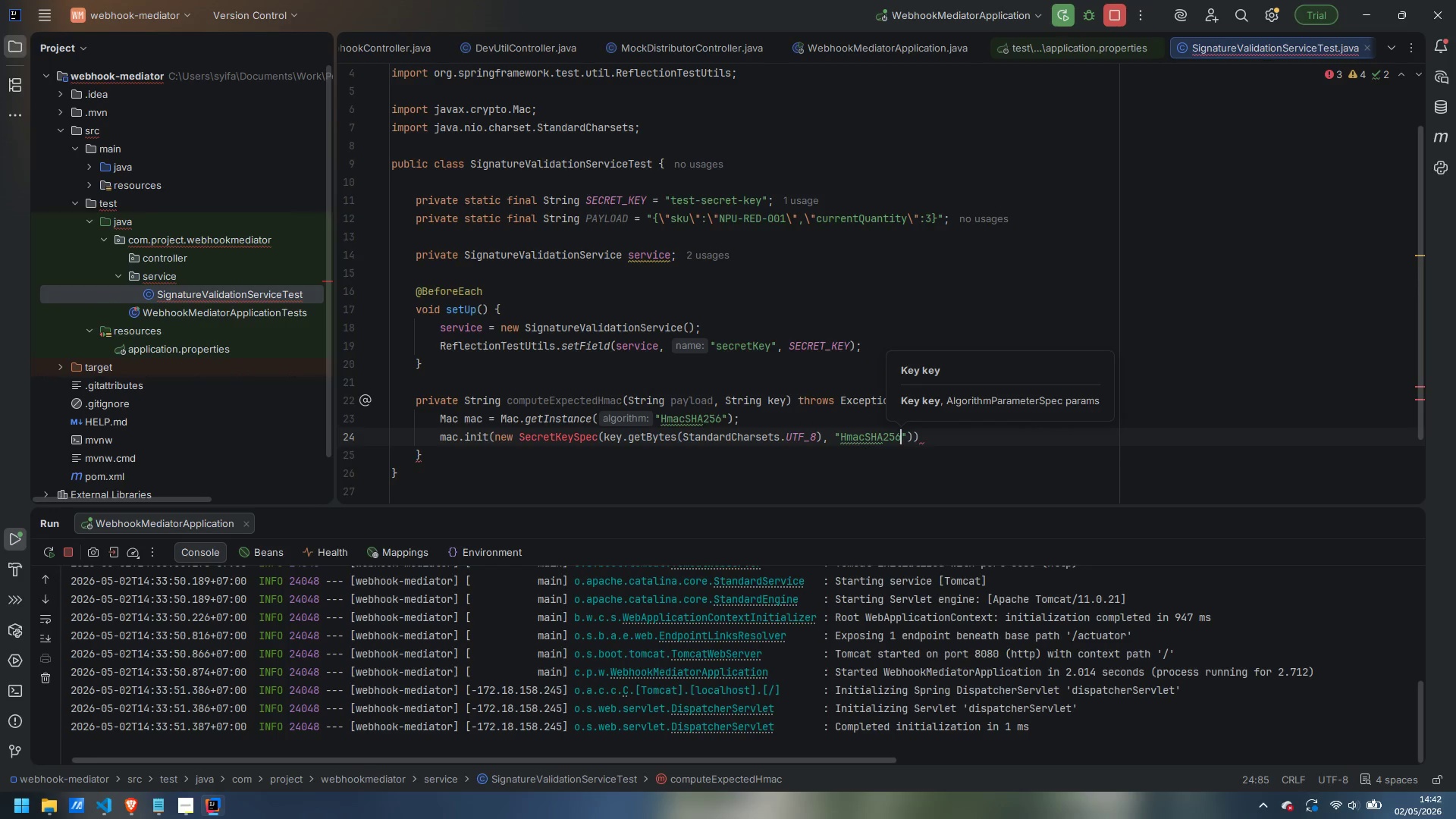 
key(ArrowRight)
 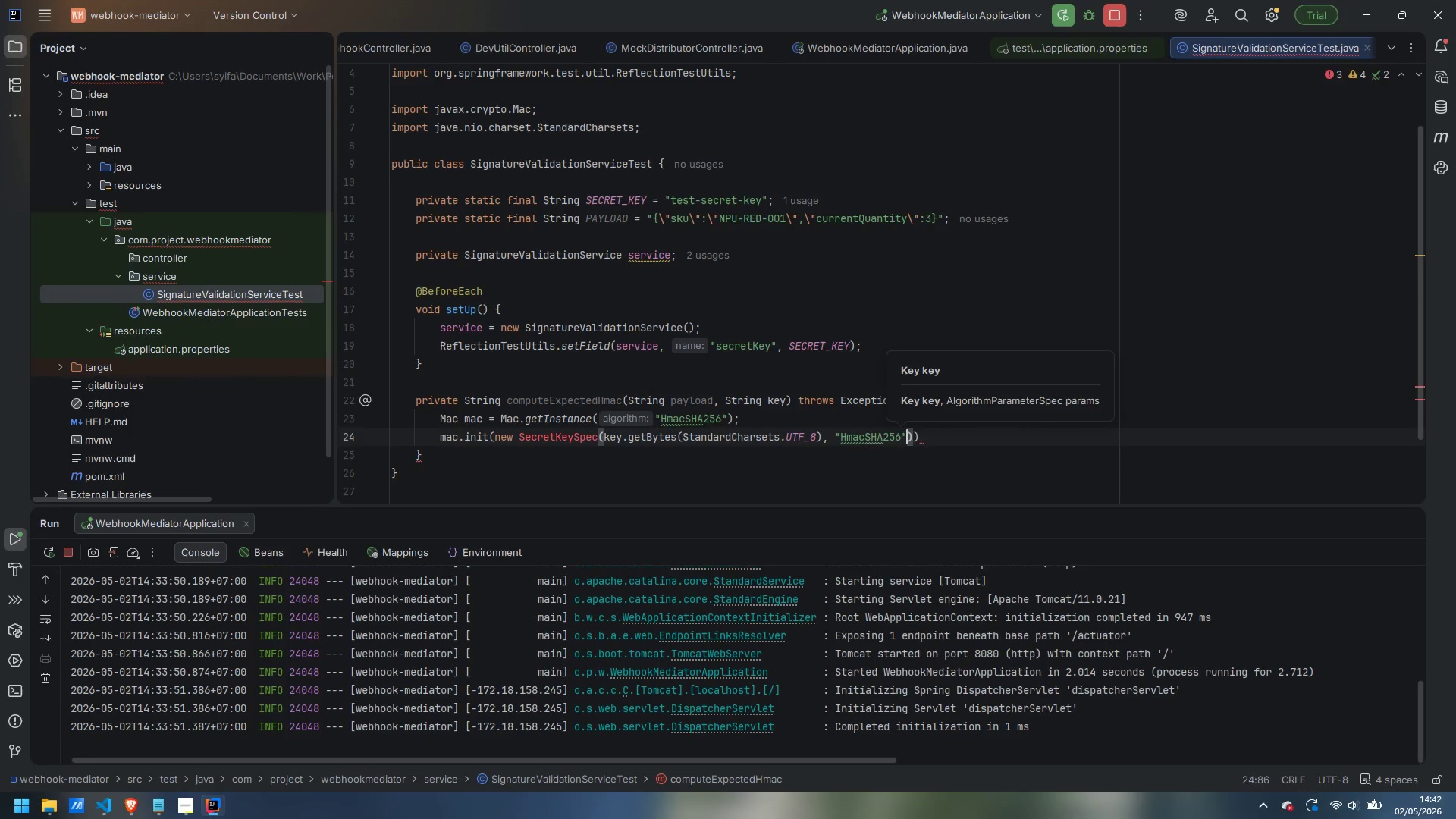 
key(ArrowRight)
 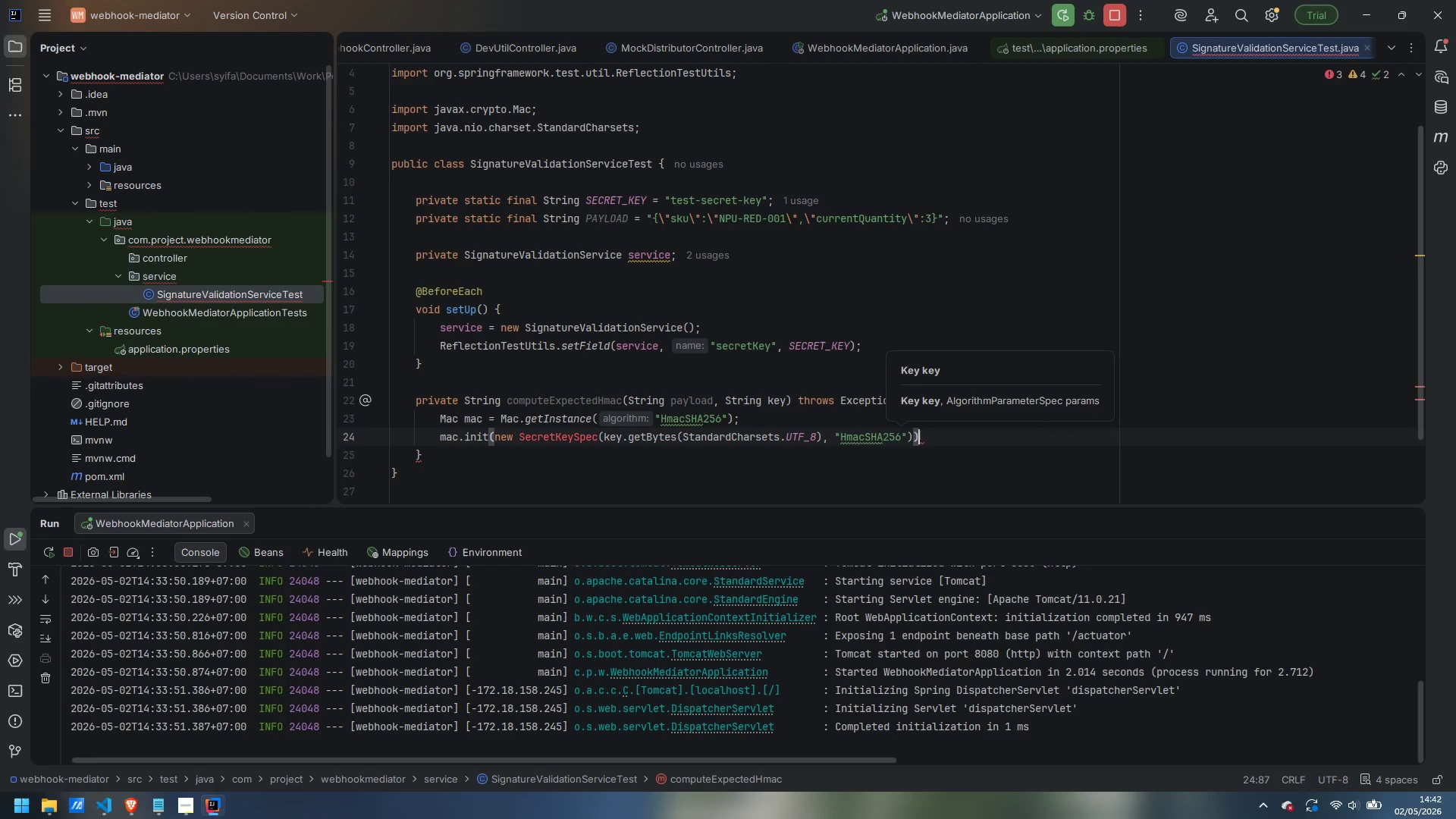 
key(ArrowRight)
 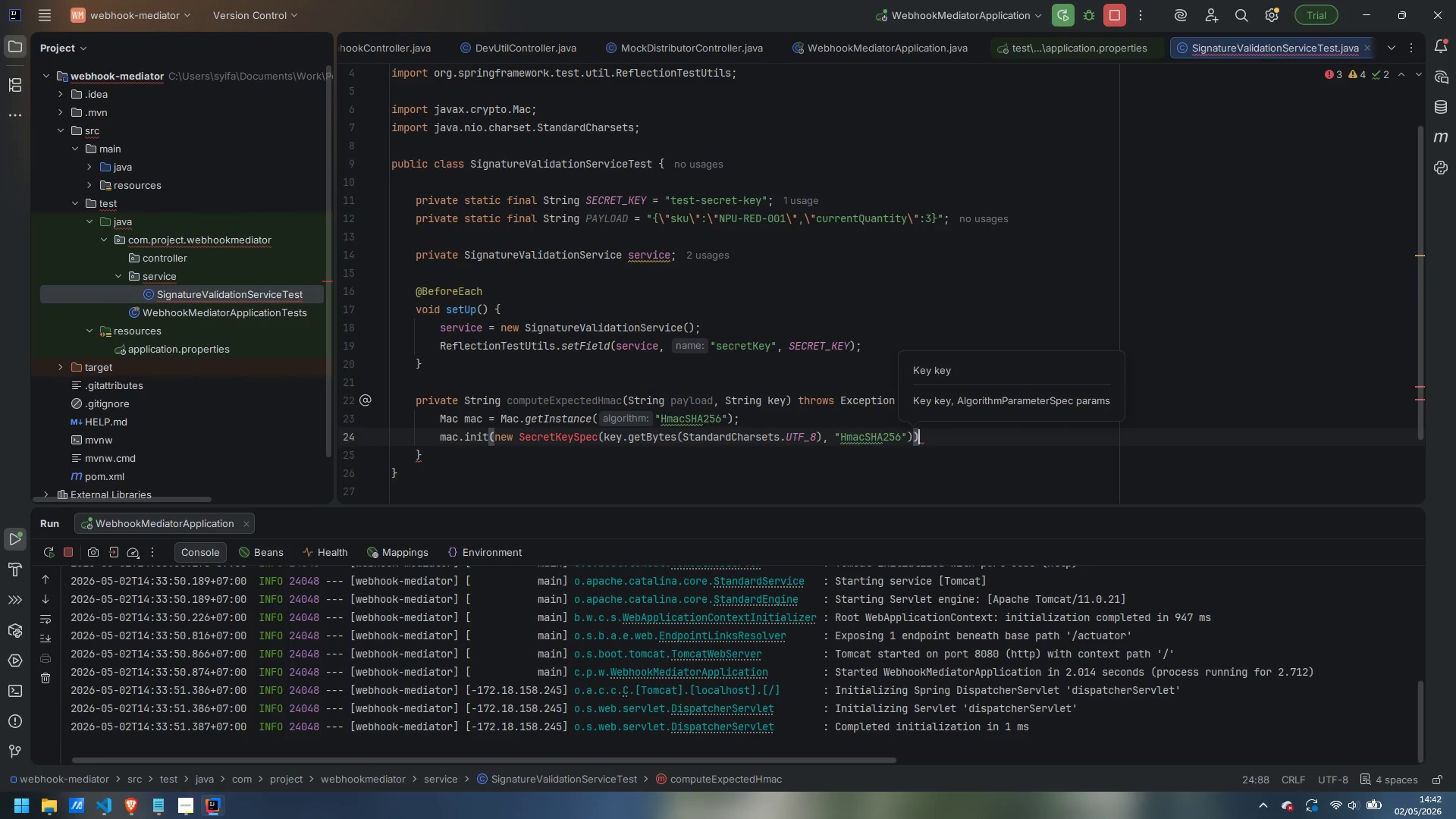 
key(Semicolon)
 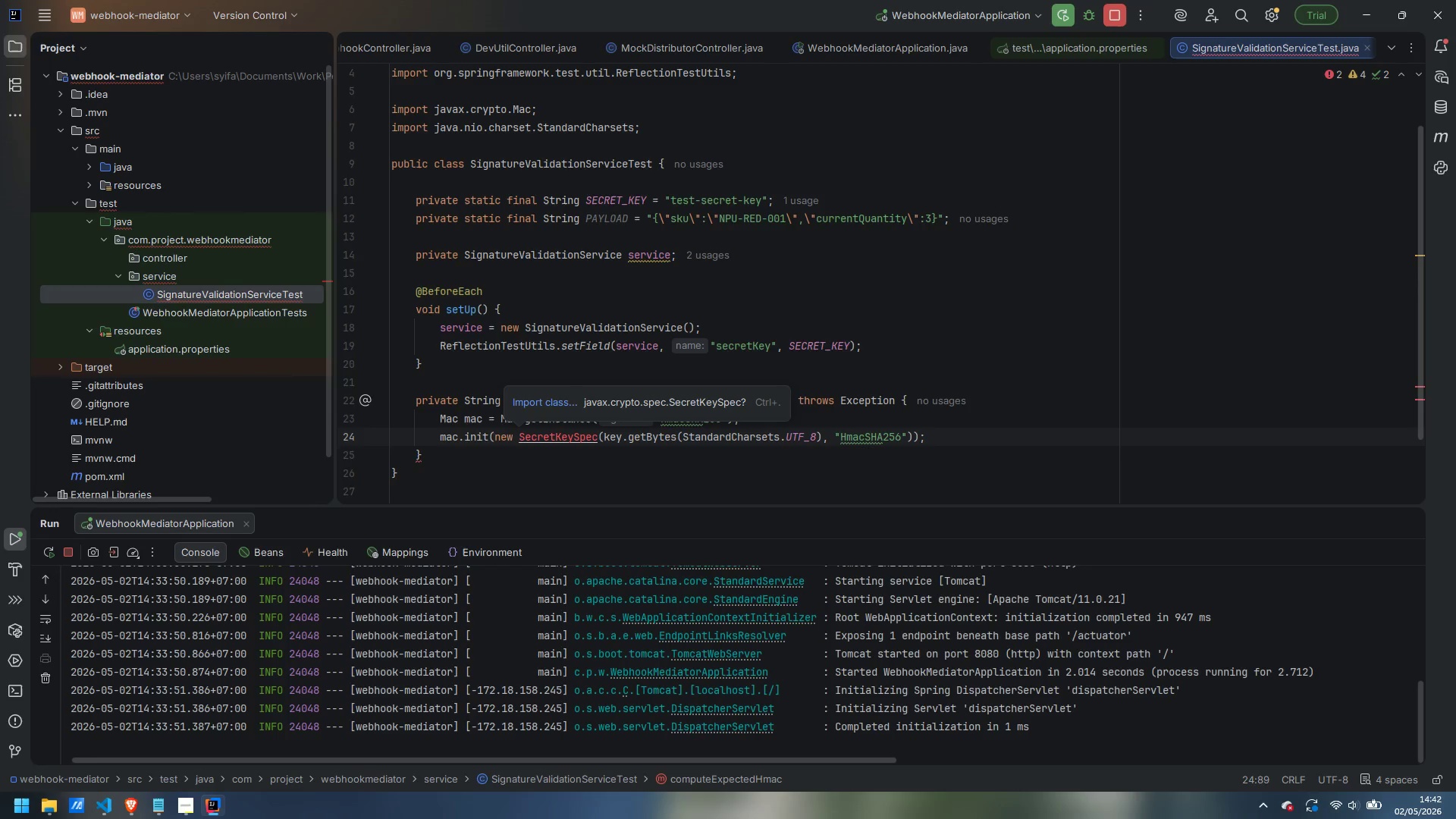 
key(Control+Period)
 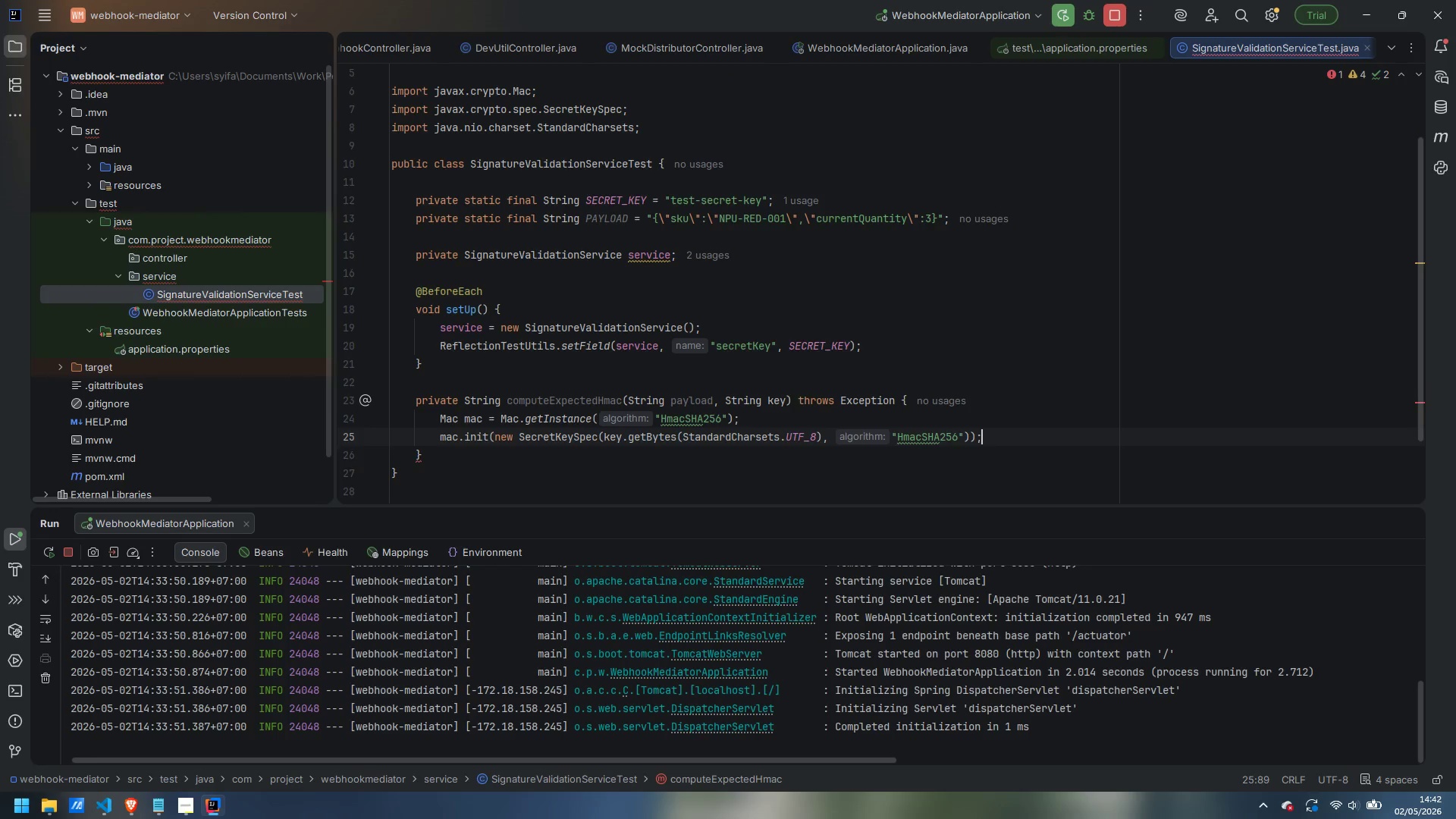 
key(Enter)
 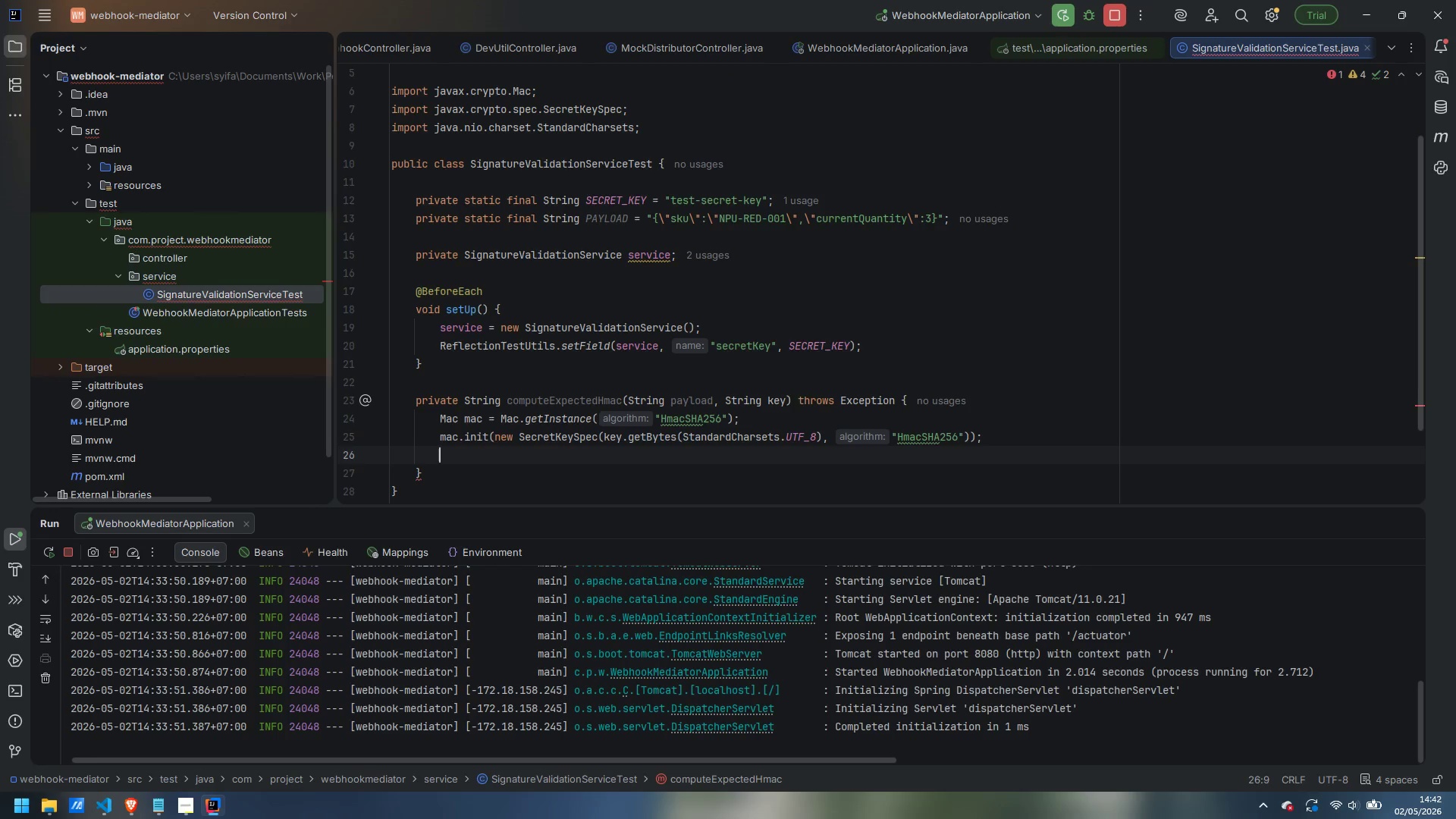 
type(byte[] hmc)
key(Backspace)
type(acBytes = mac.doFinal)
 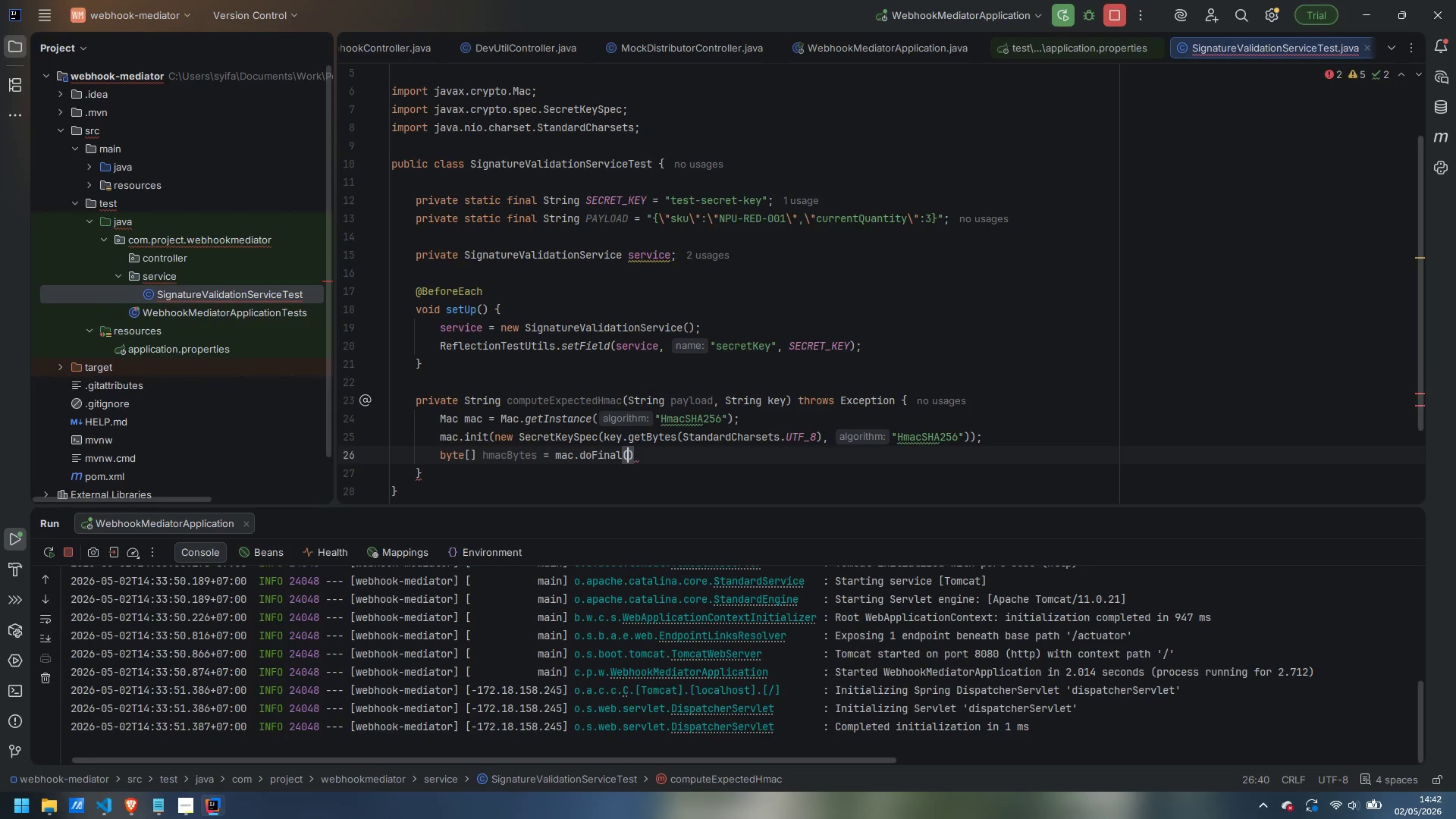 
 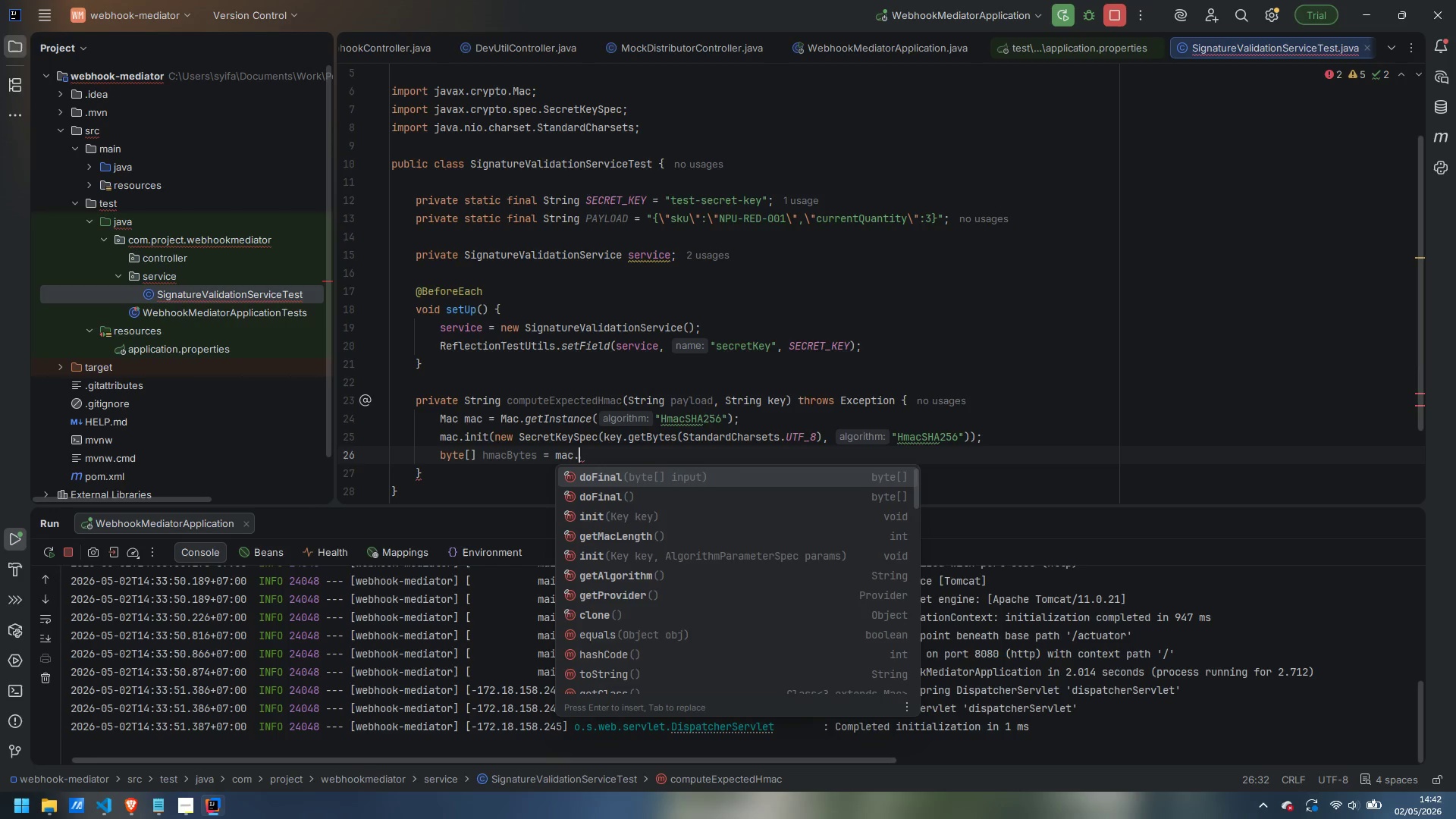 
key(Enter)
 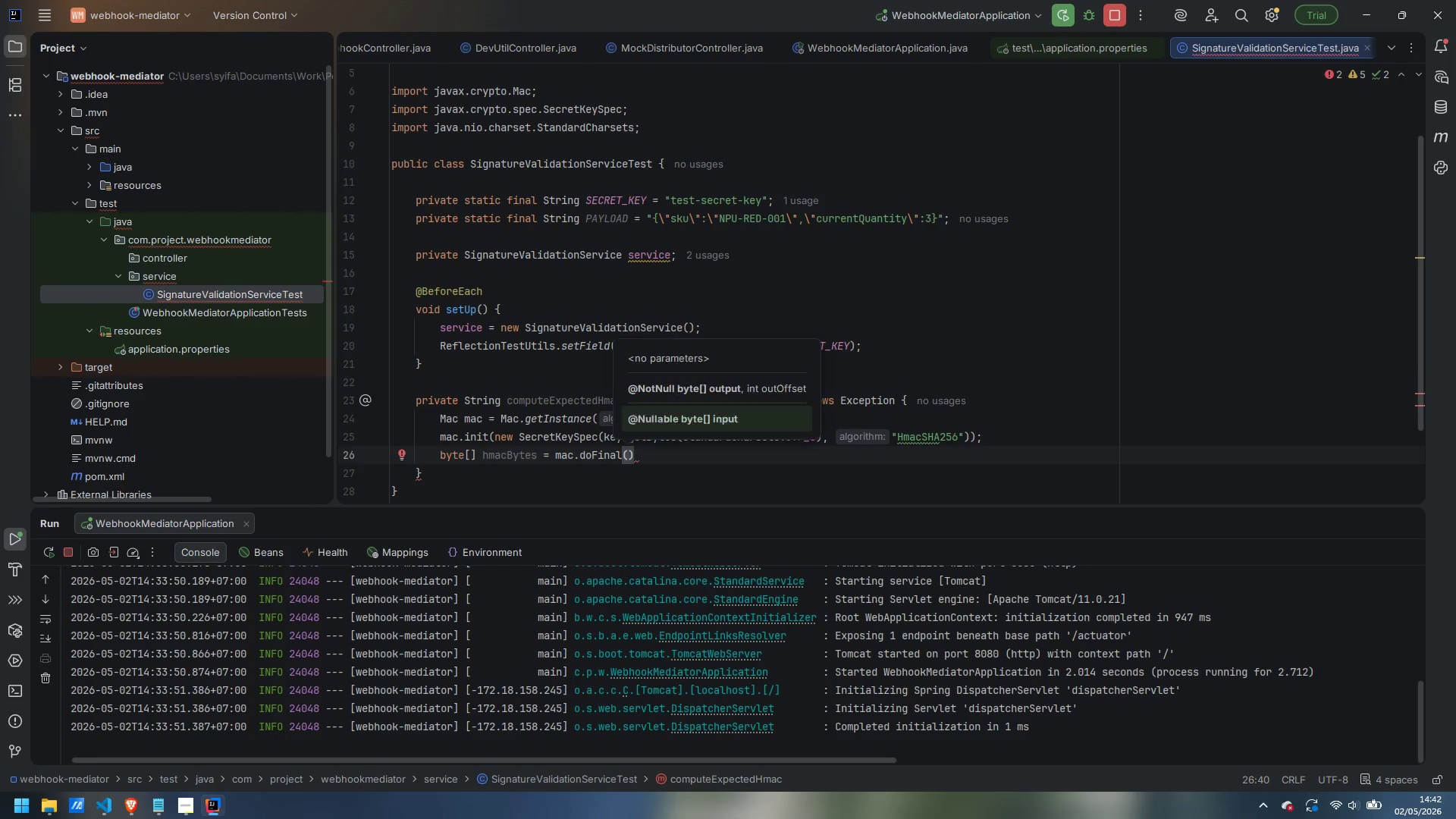 
type(payload.getBytes)
 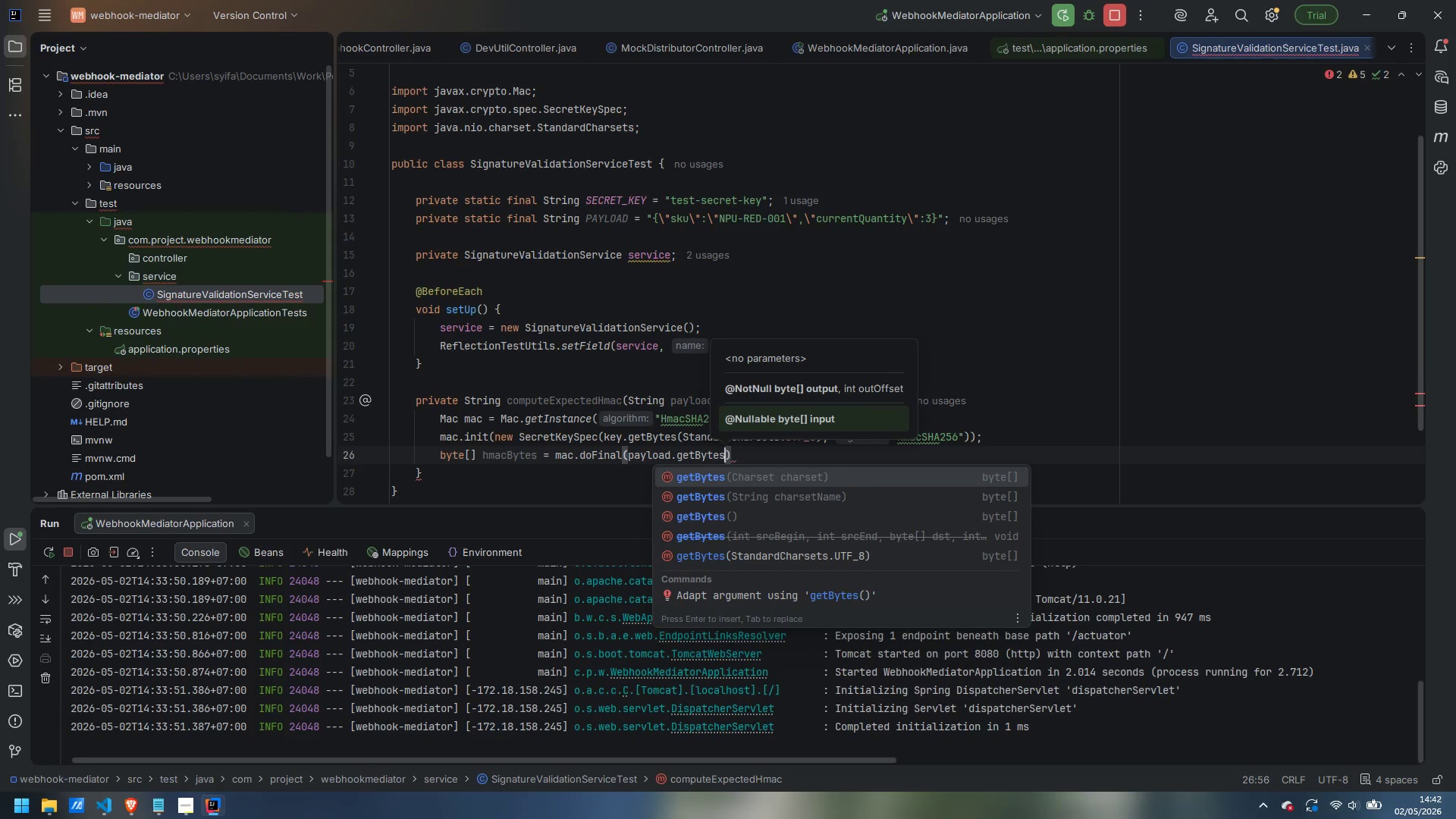 
key(Enter)
 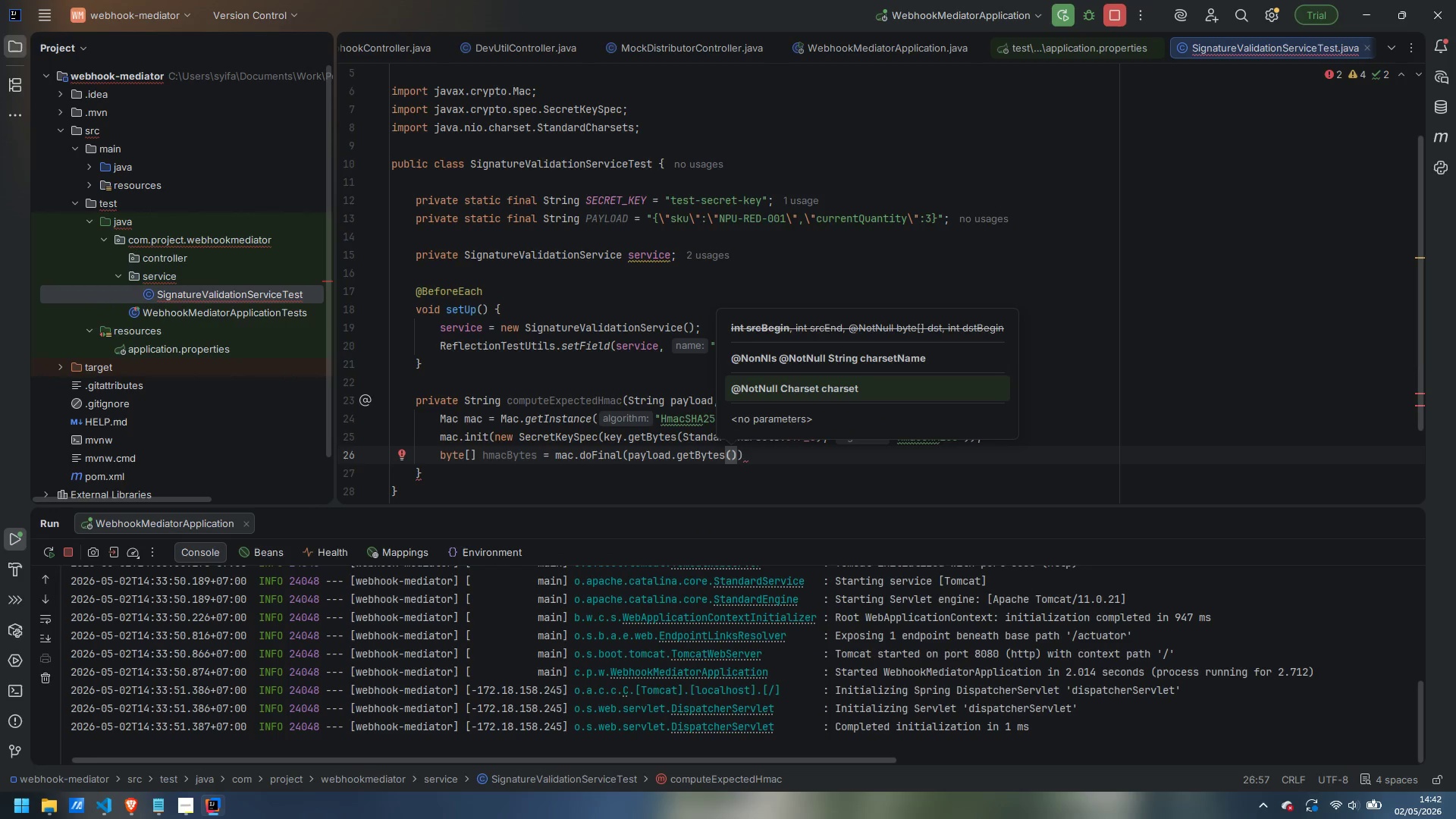 
type(StandardCharsets.UTF_8)
 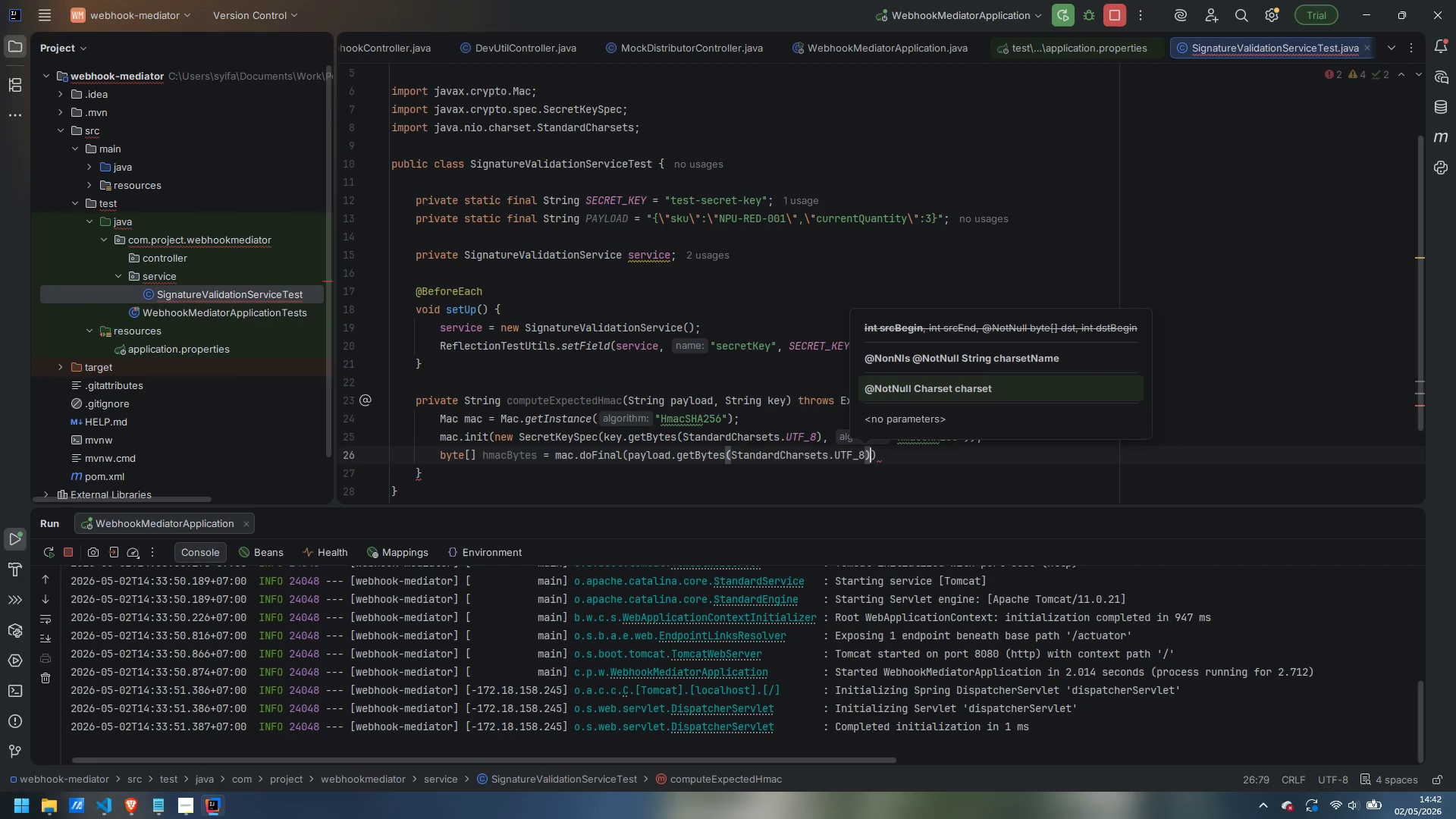 
 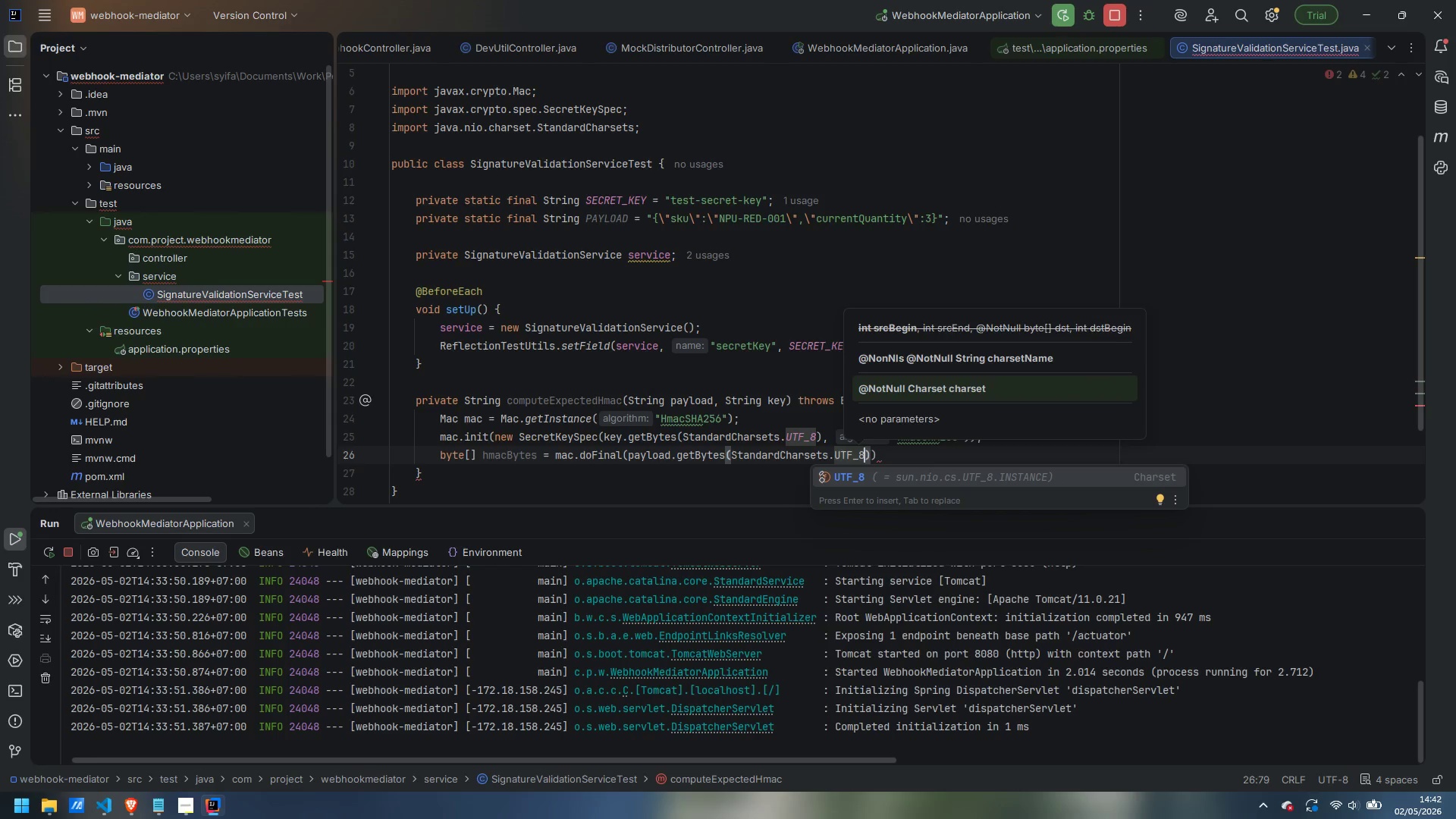 
key(ArrowRight)
 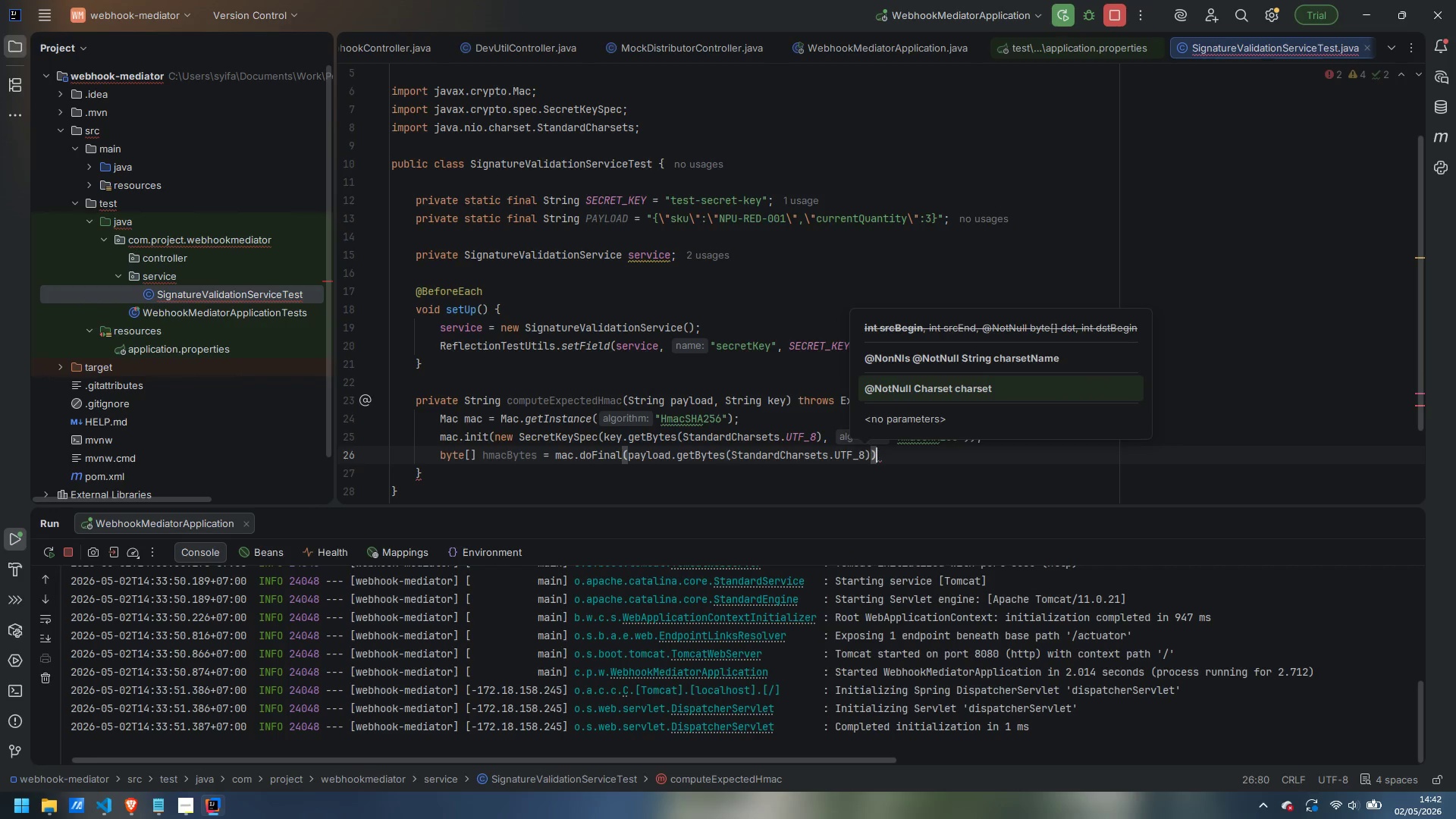 
key(ArrowRight)
 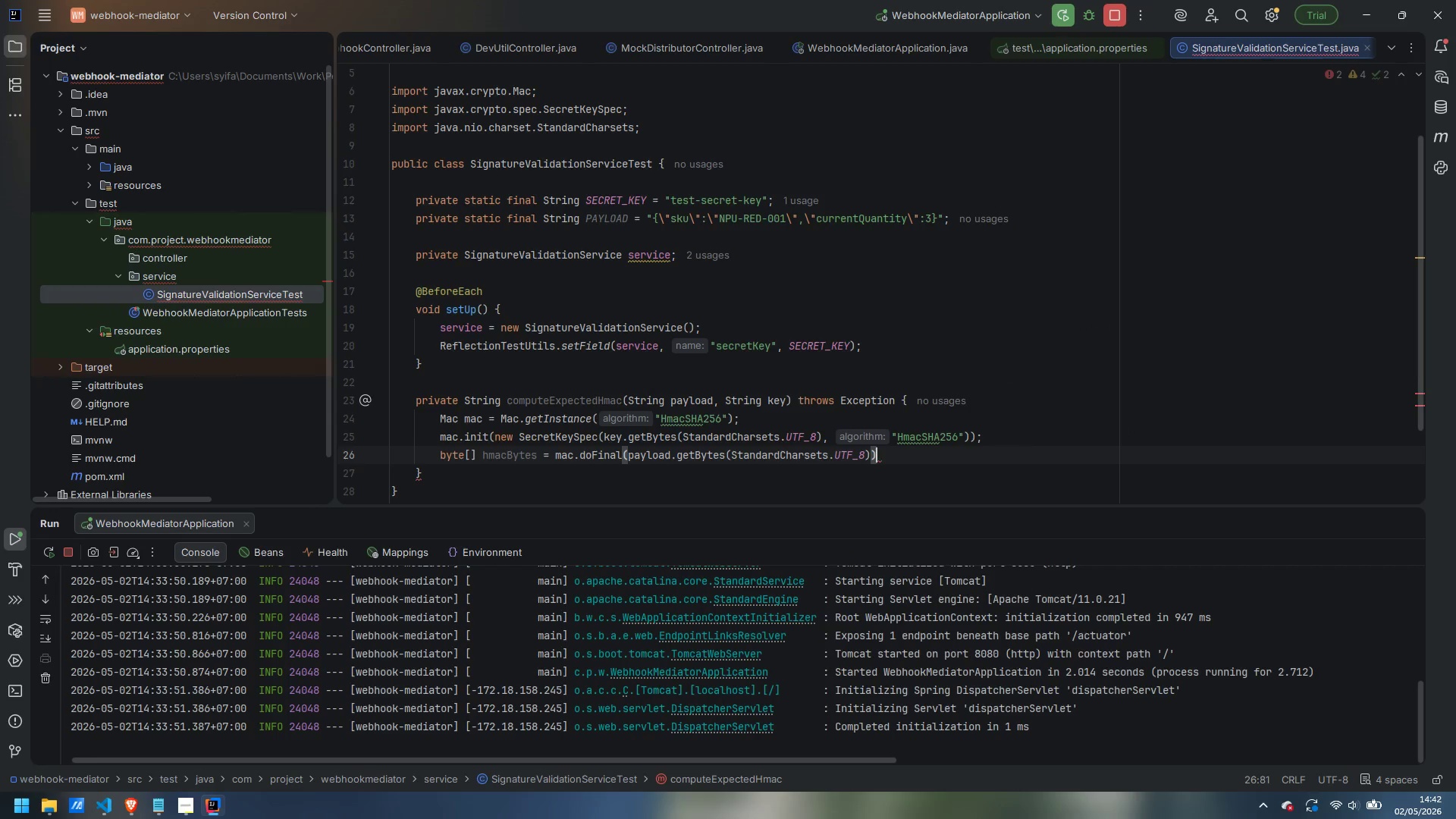 
key(Semicolon)
 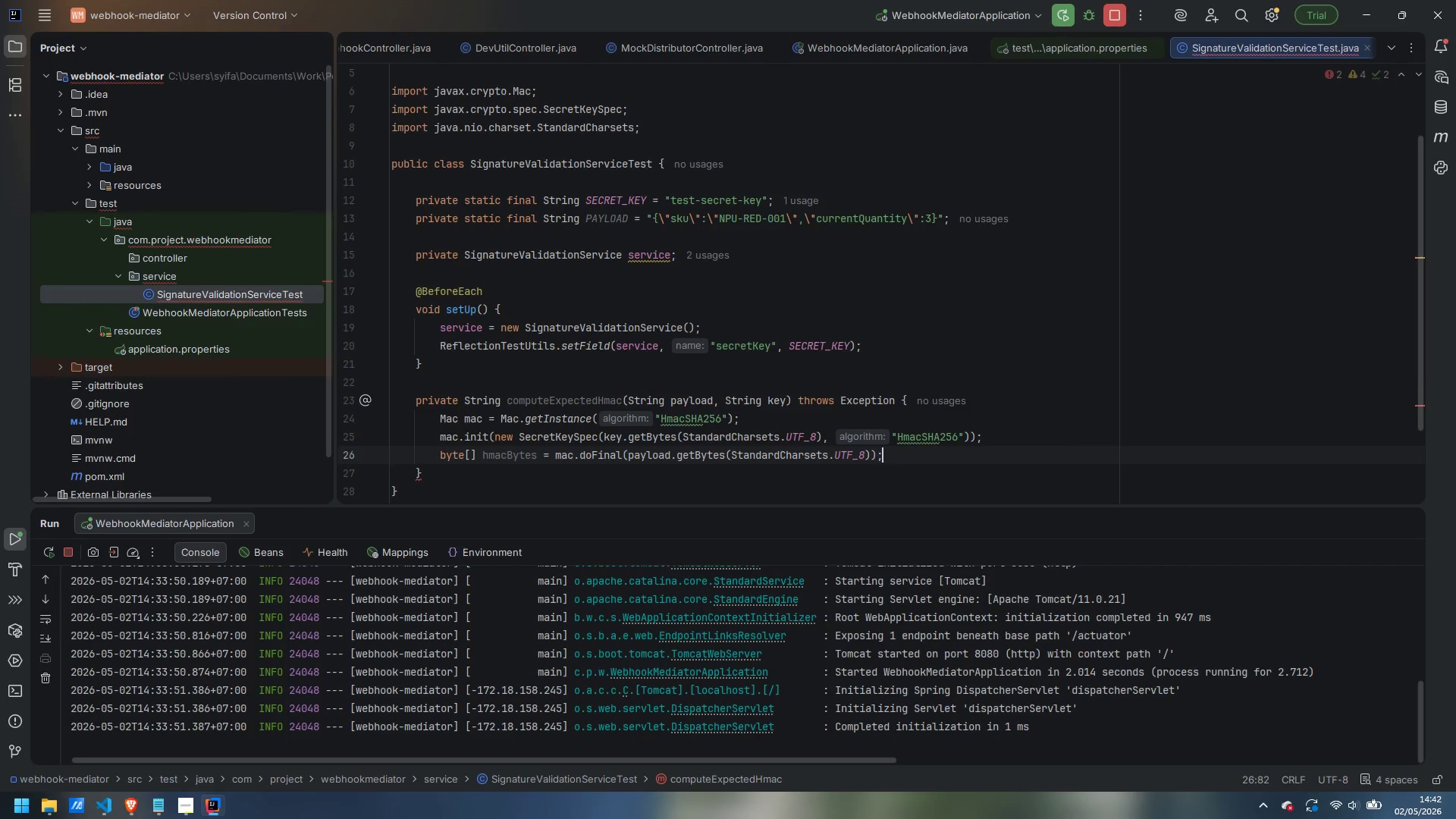 
key(Enter)
 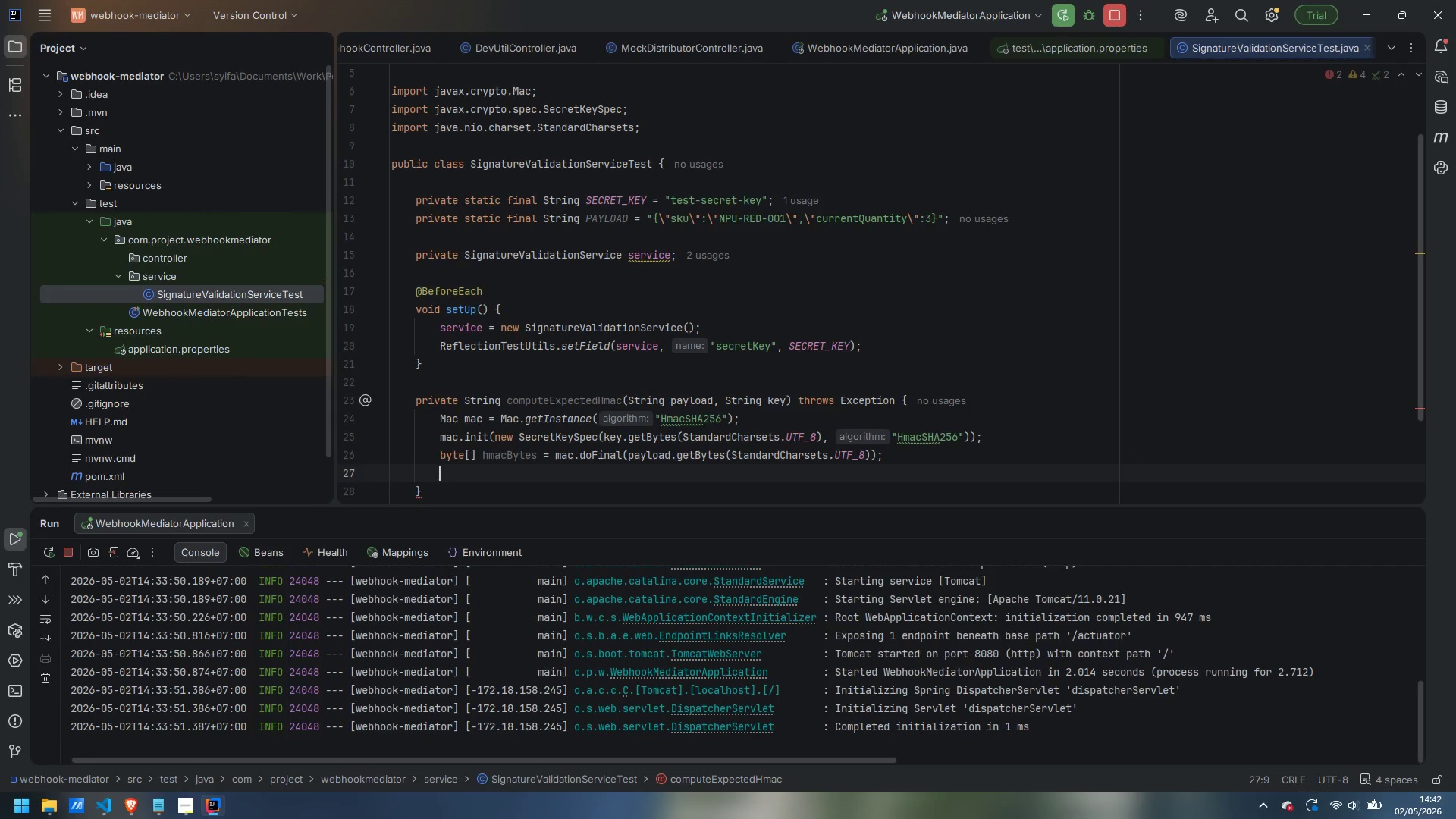 
type(return HexFormat)
 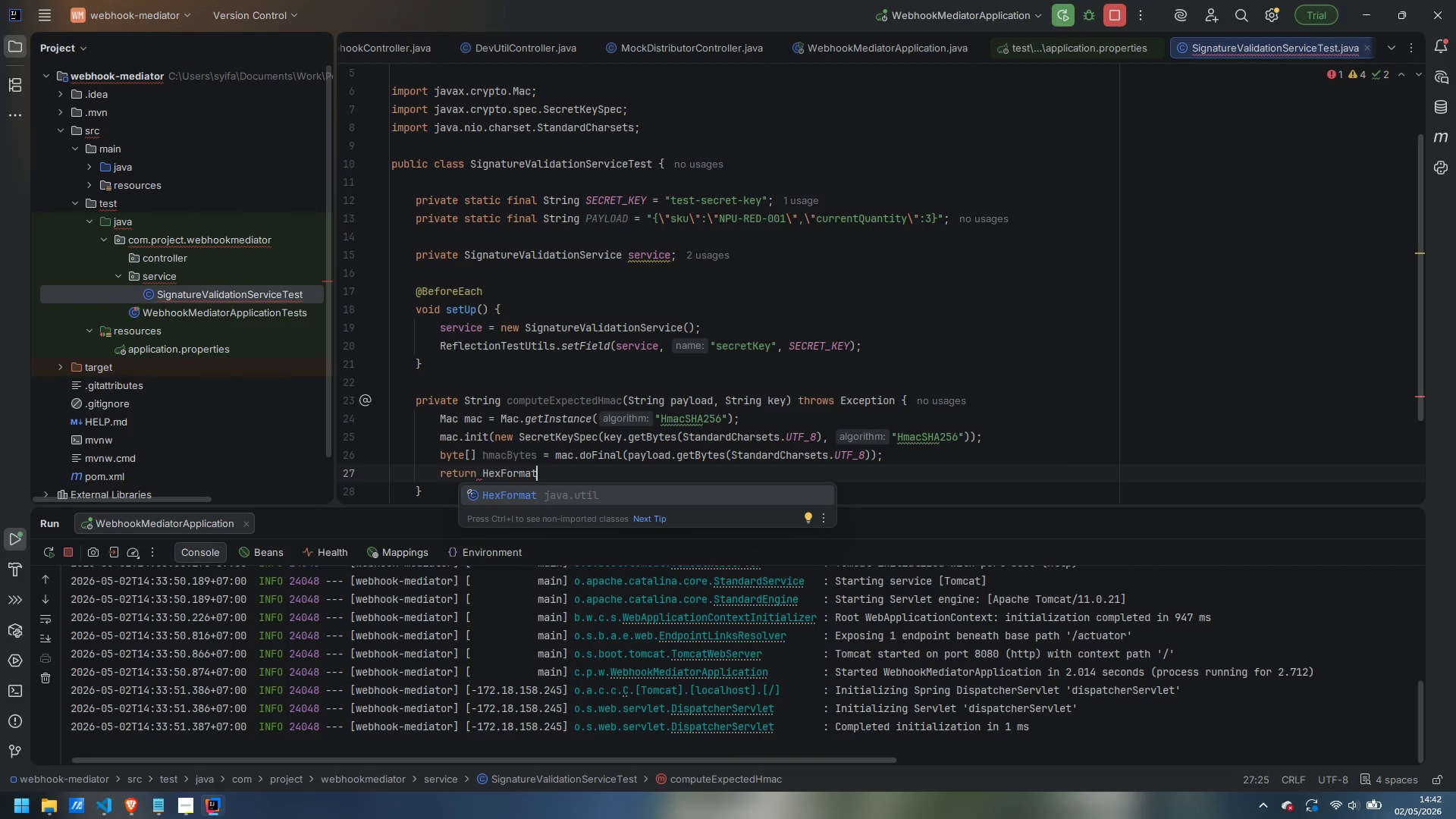 
hold_key(key=ShiftLeft, duration=0.73)
 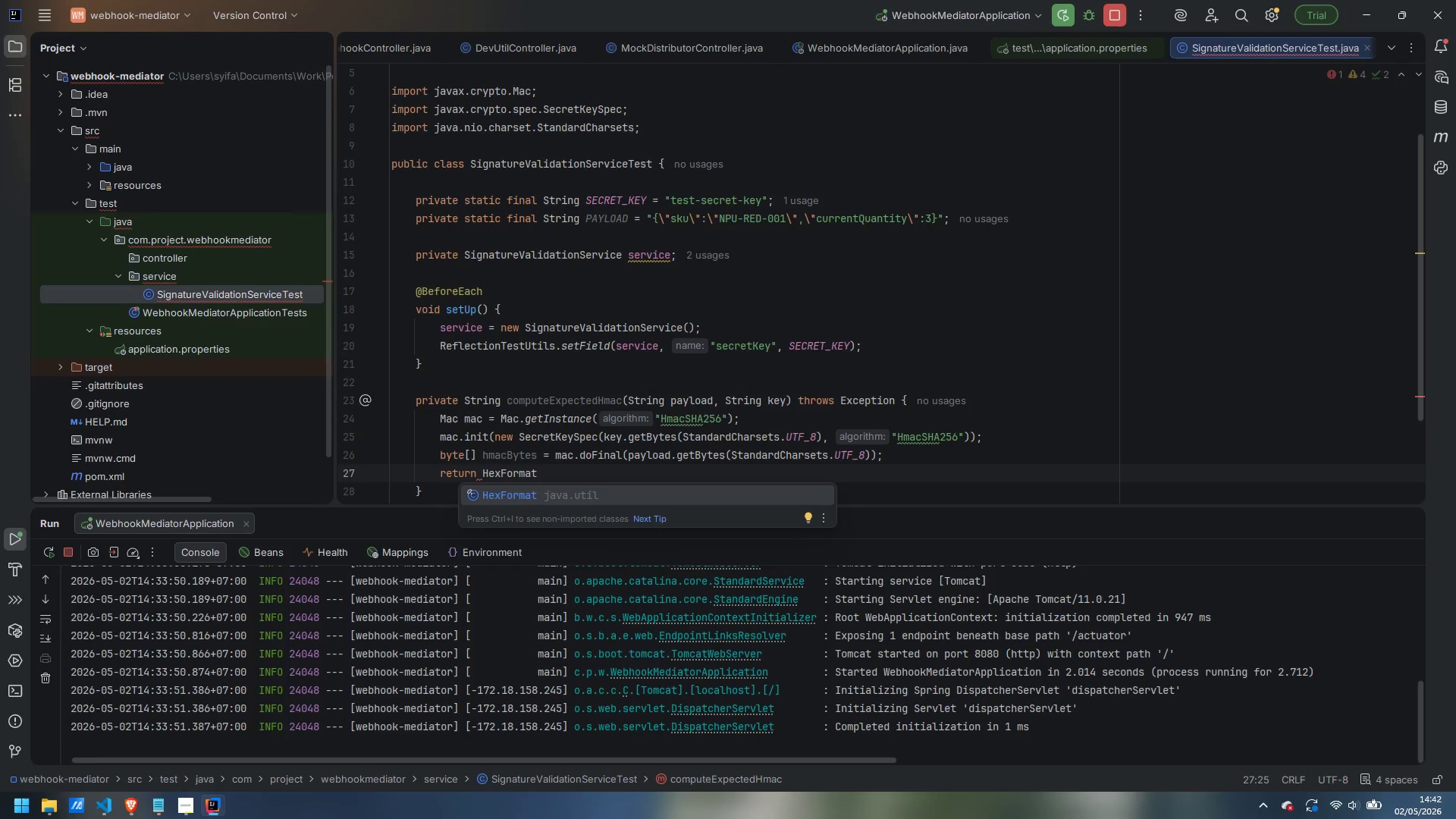 
key(Enter)
 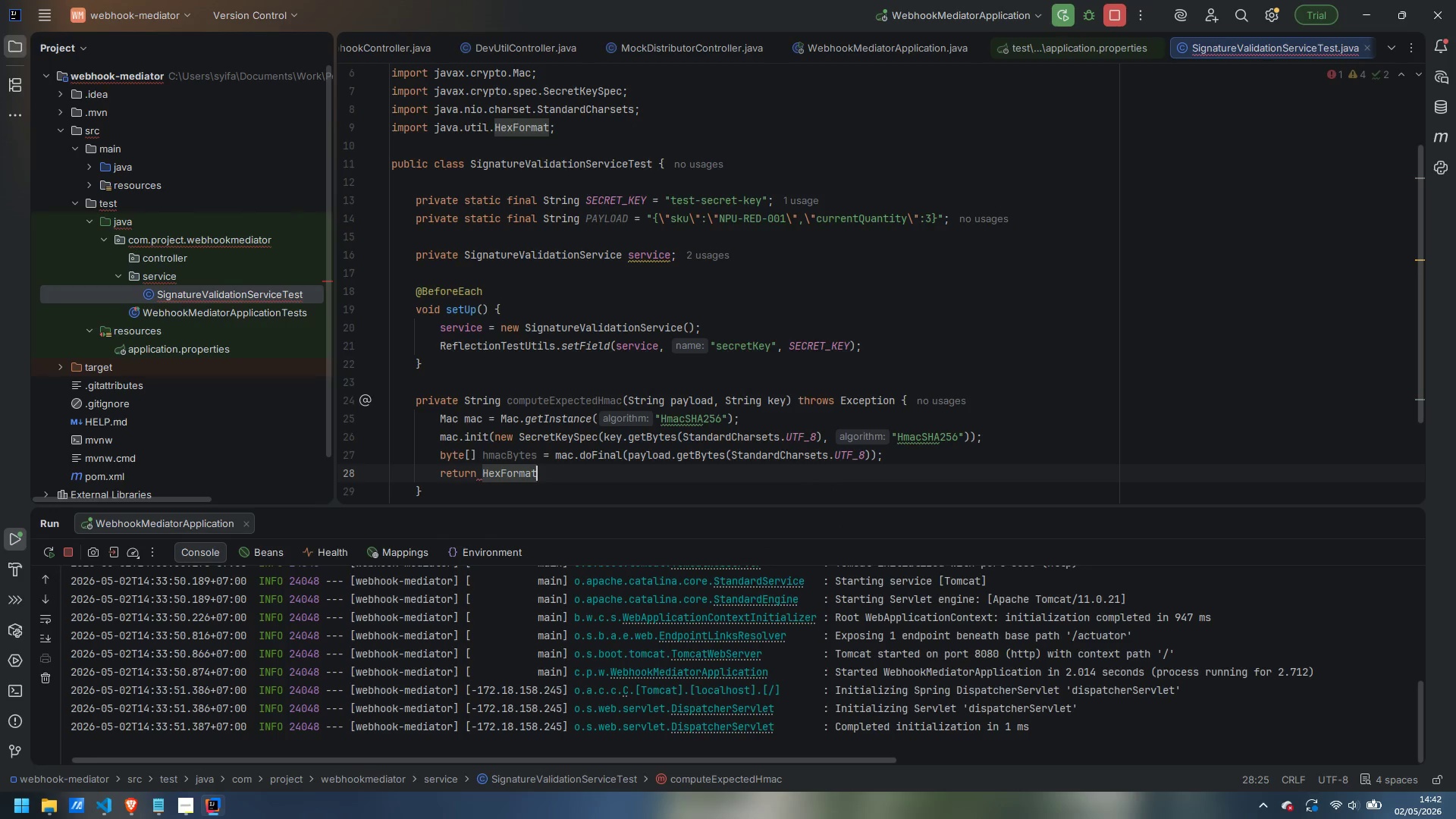 
type(.of()
 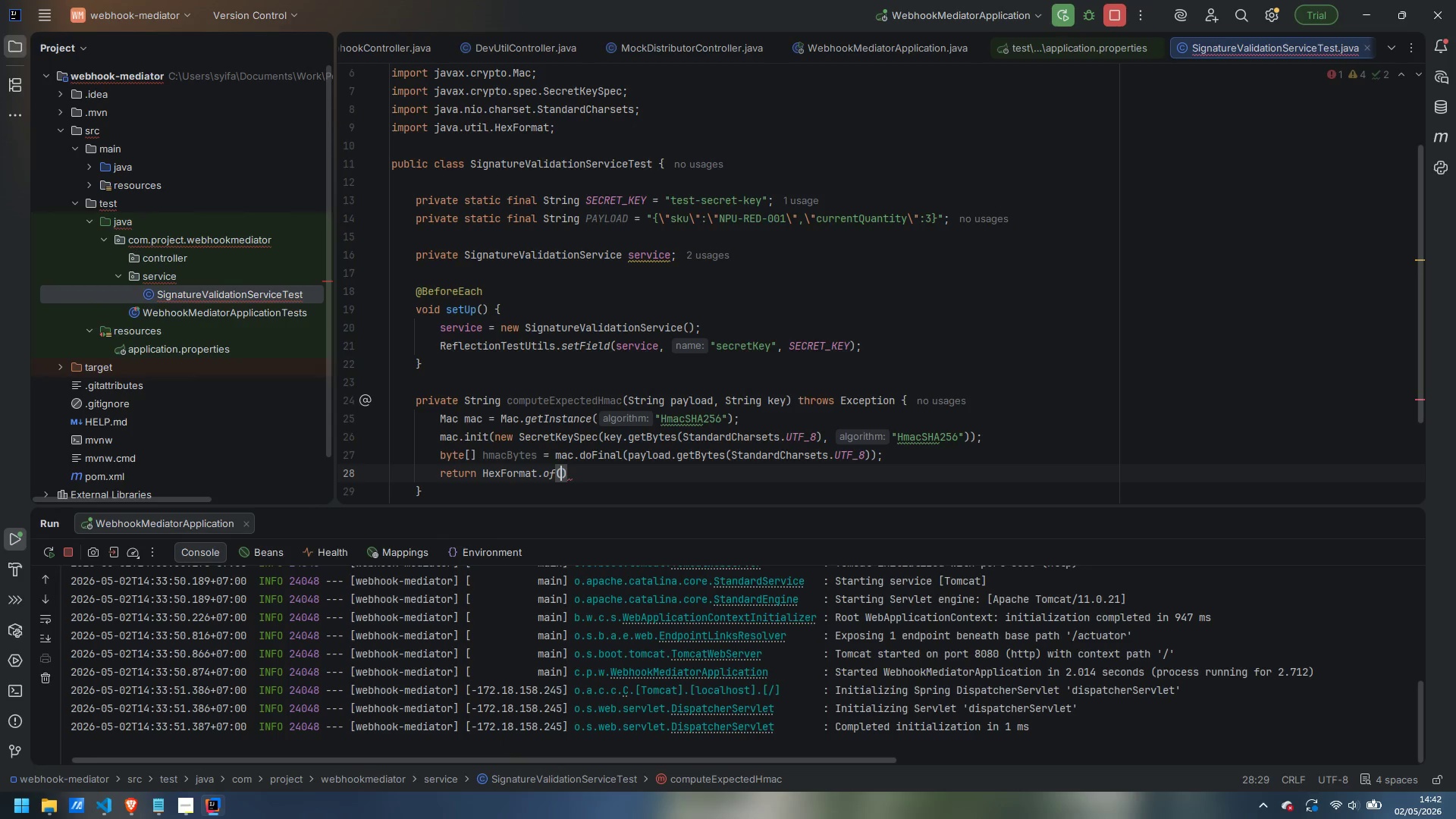 
key(ArrowRight)
 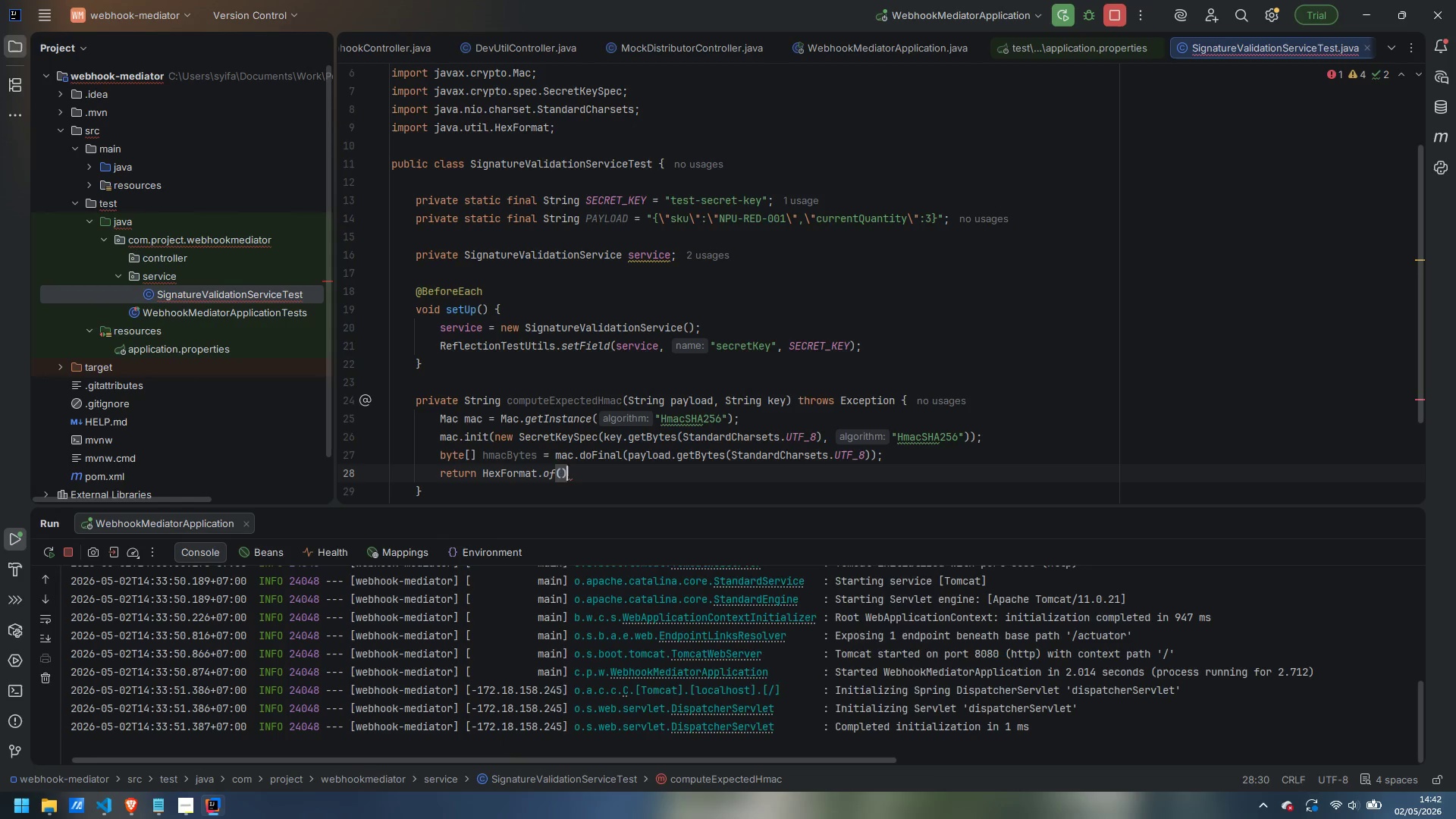 
type(.formatHex(hmacC)
key(Backspace)
type(Bytes)
 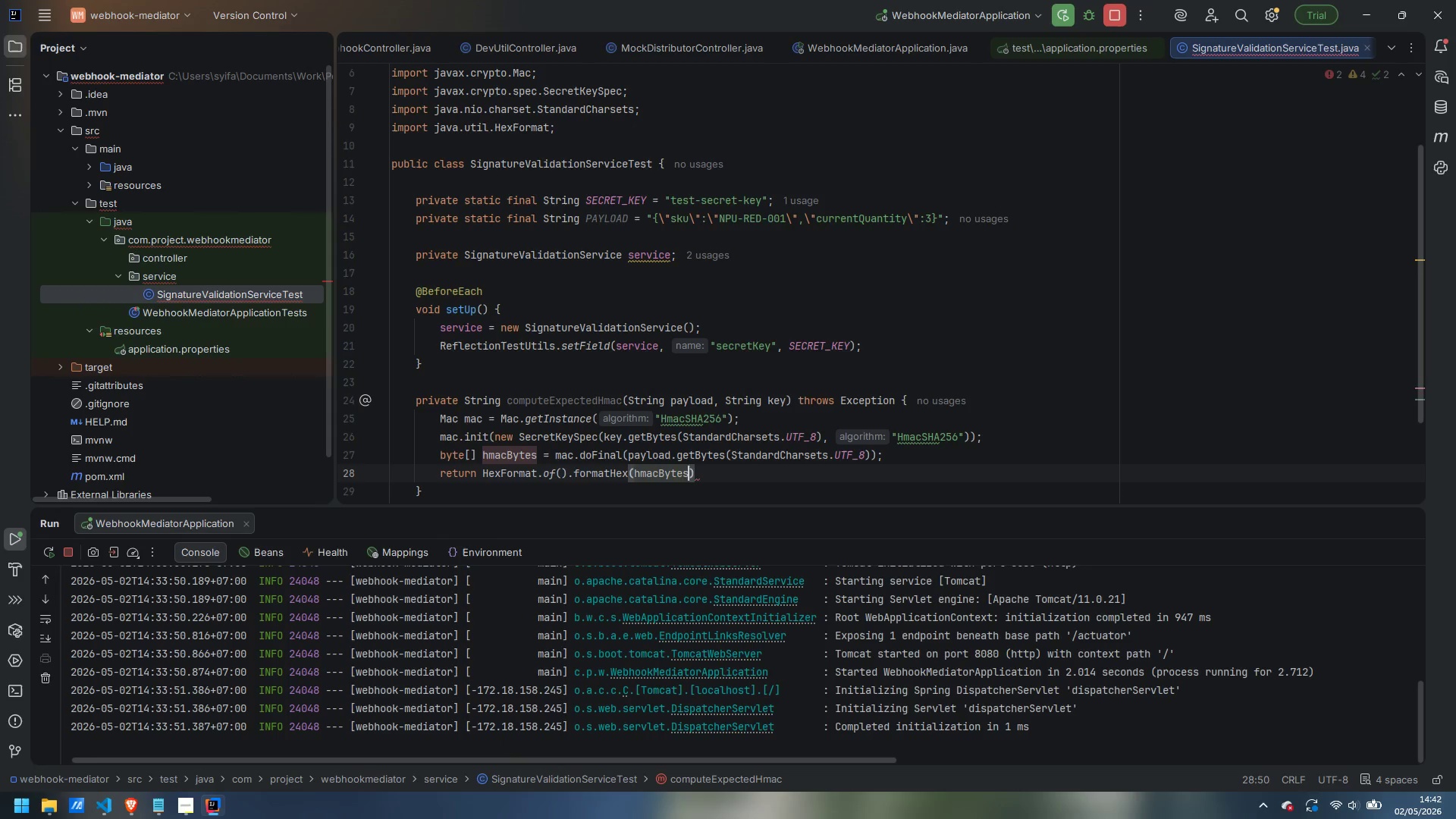 
 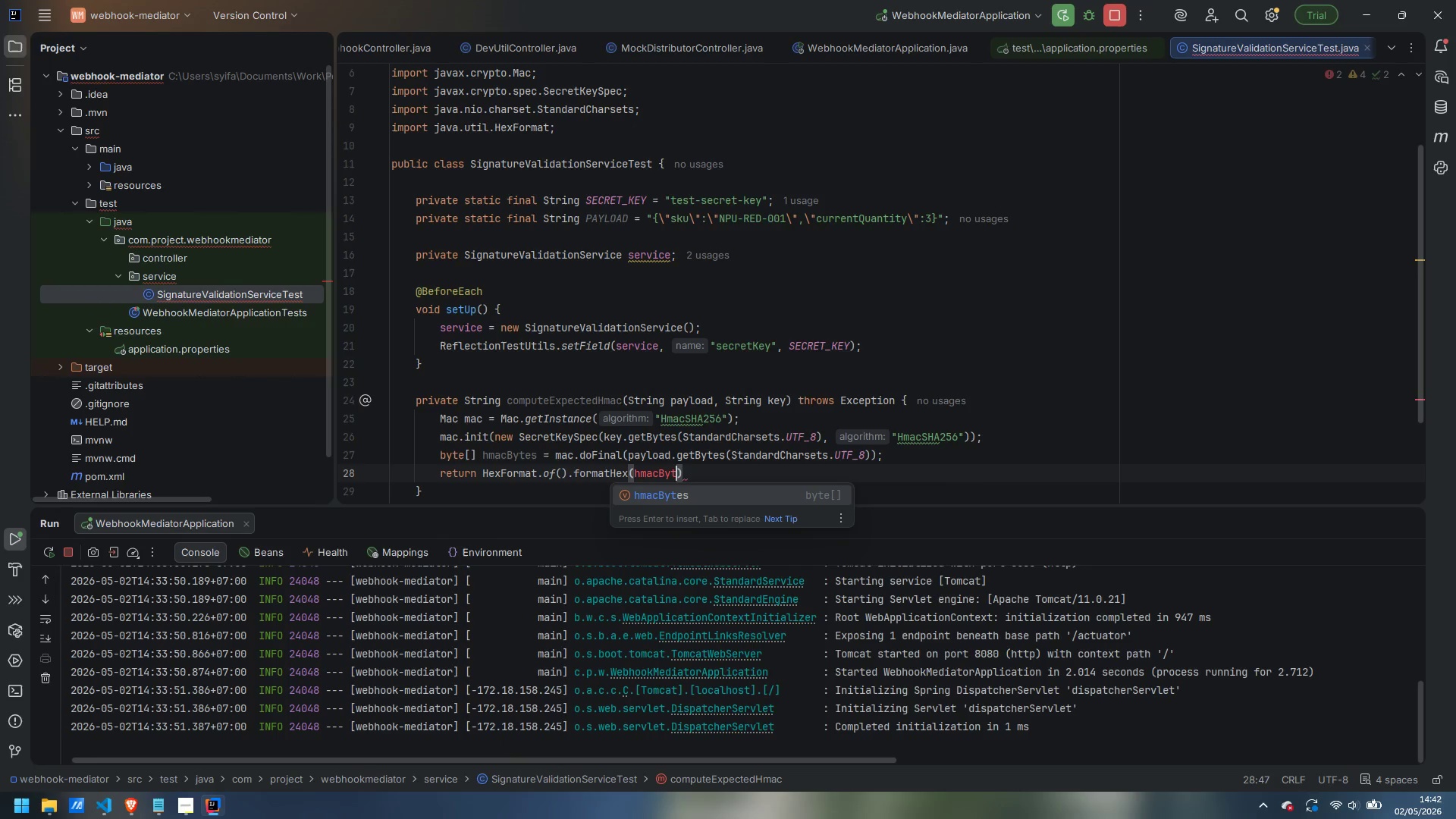 
key(ArrowRight)
 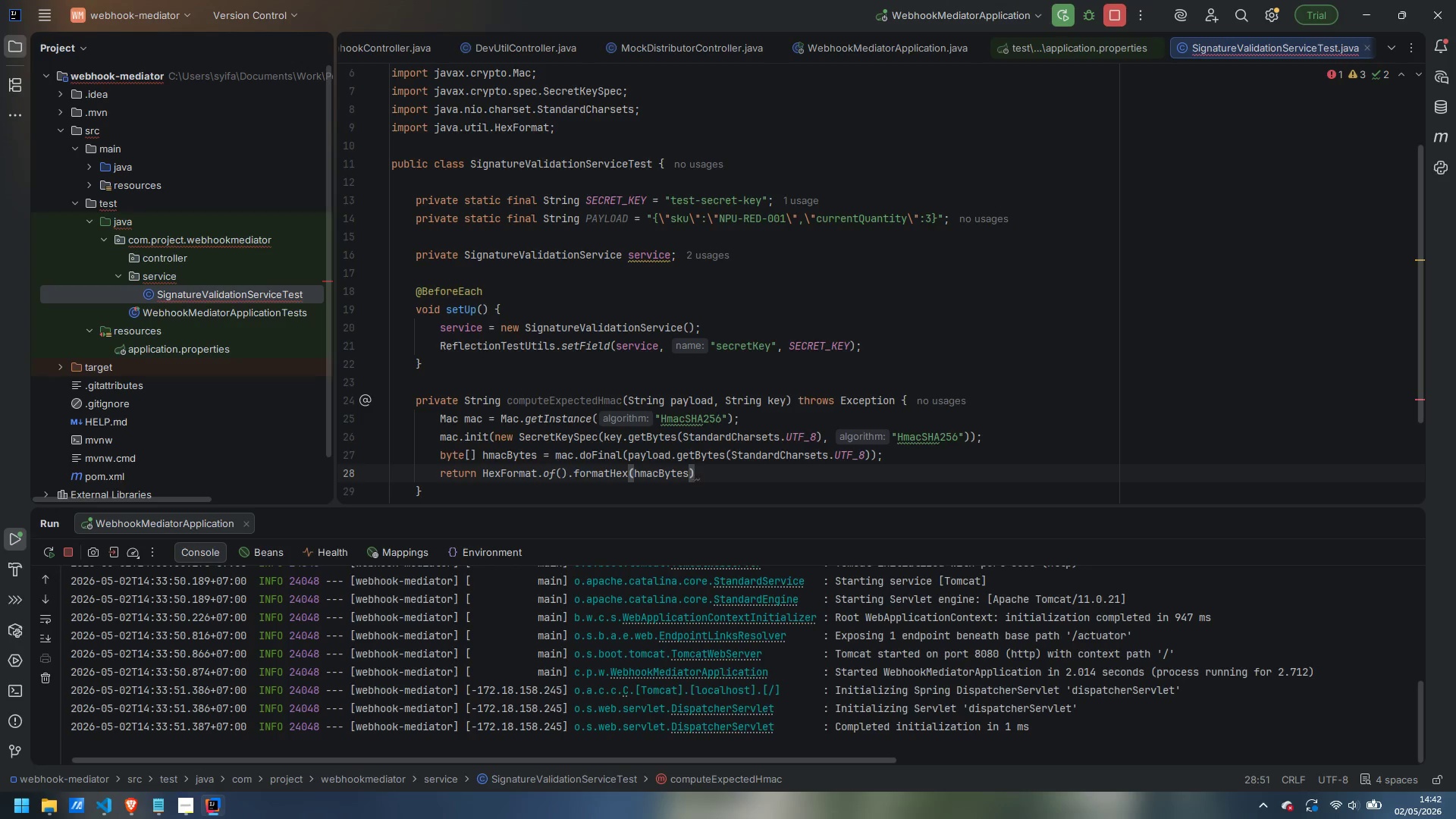 
key(Semicolon)
 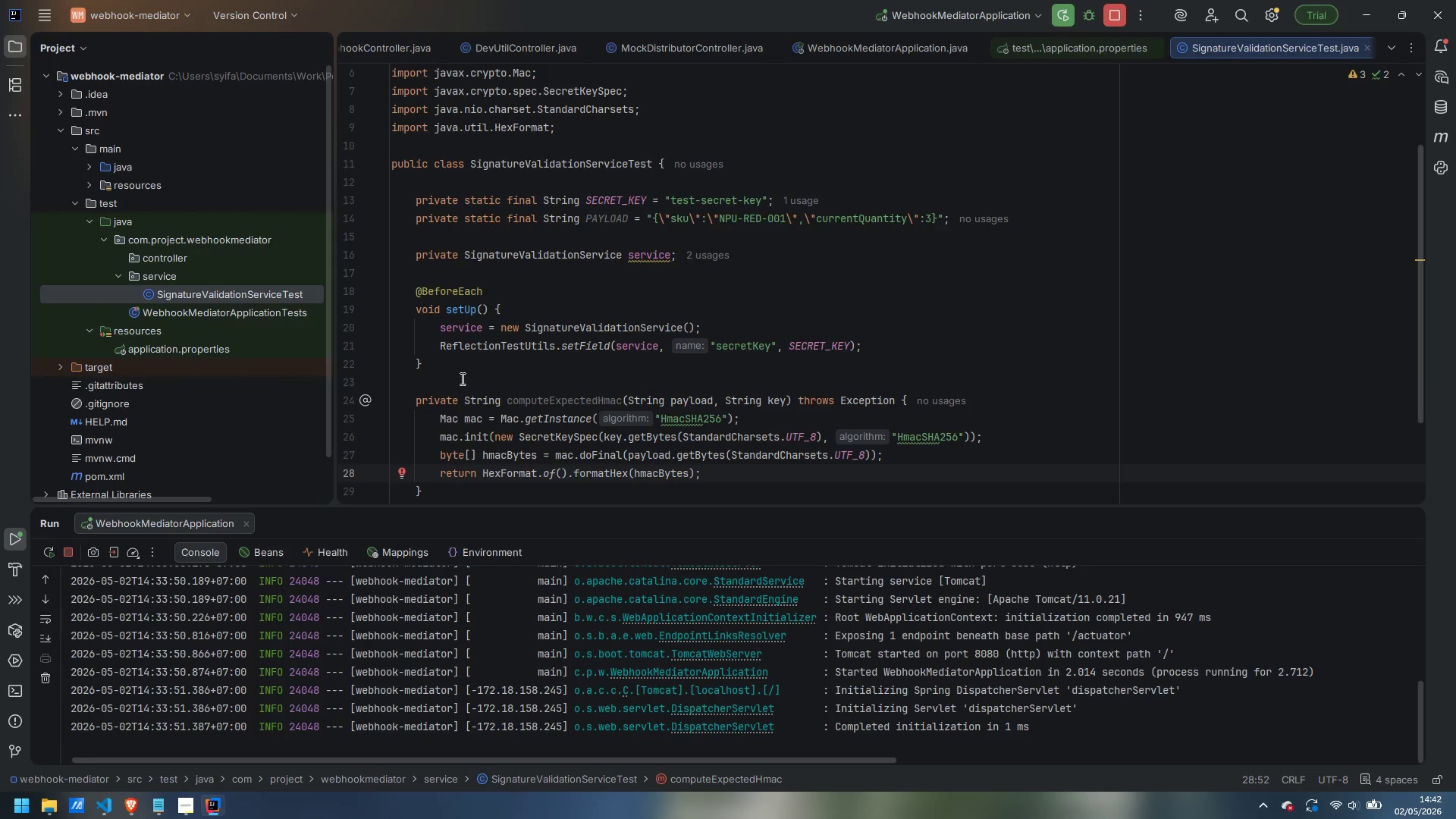 
left_click([462, 365])
 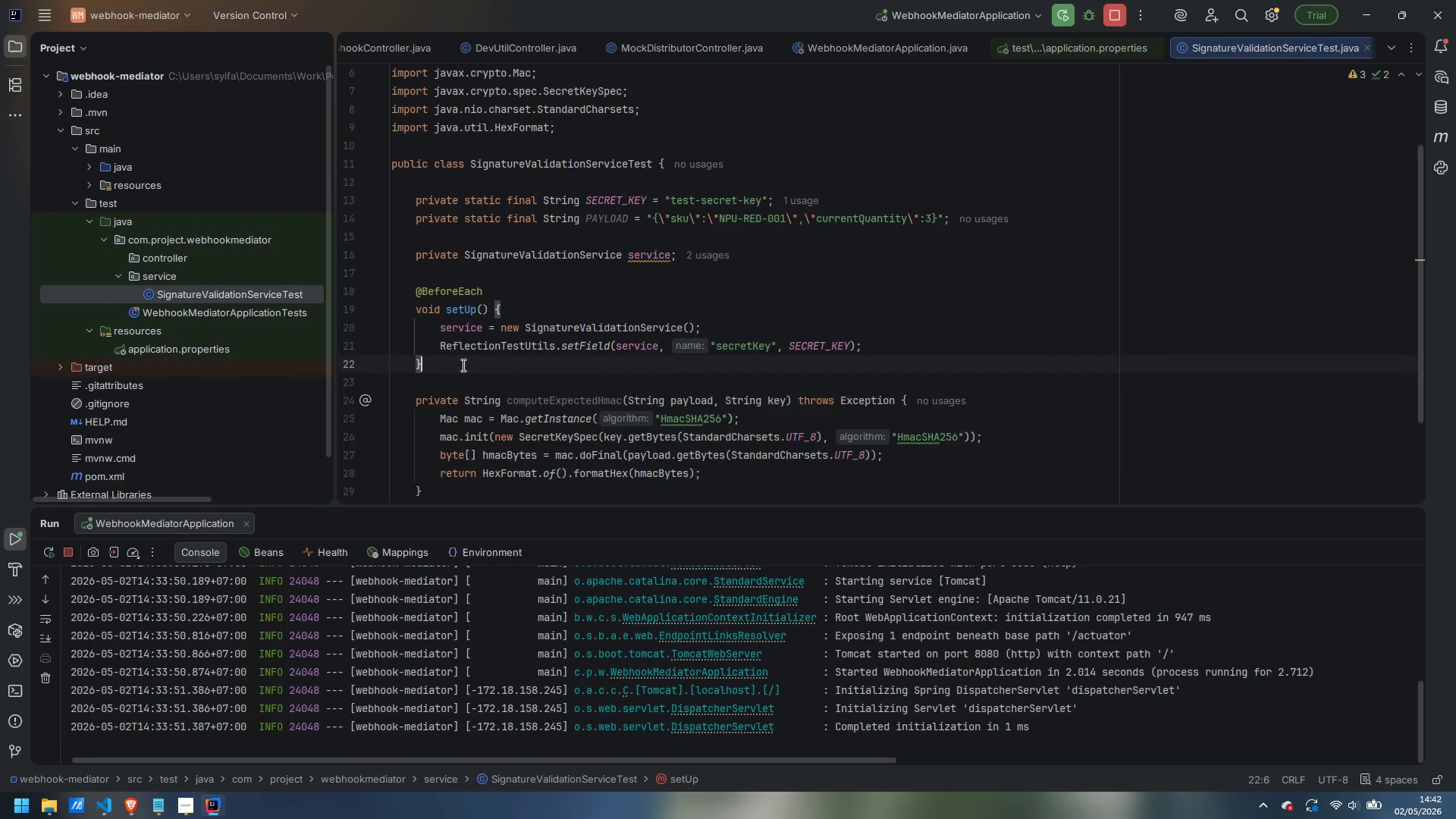 
key(Enter)
 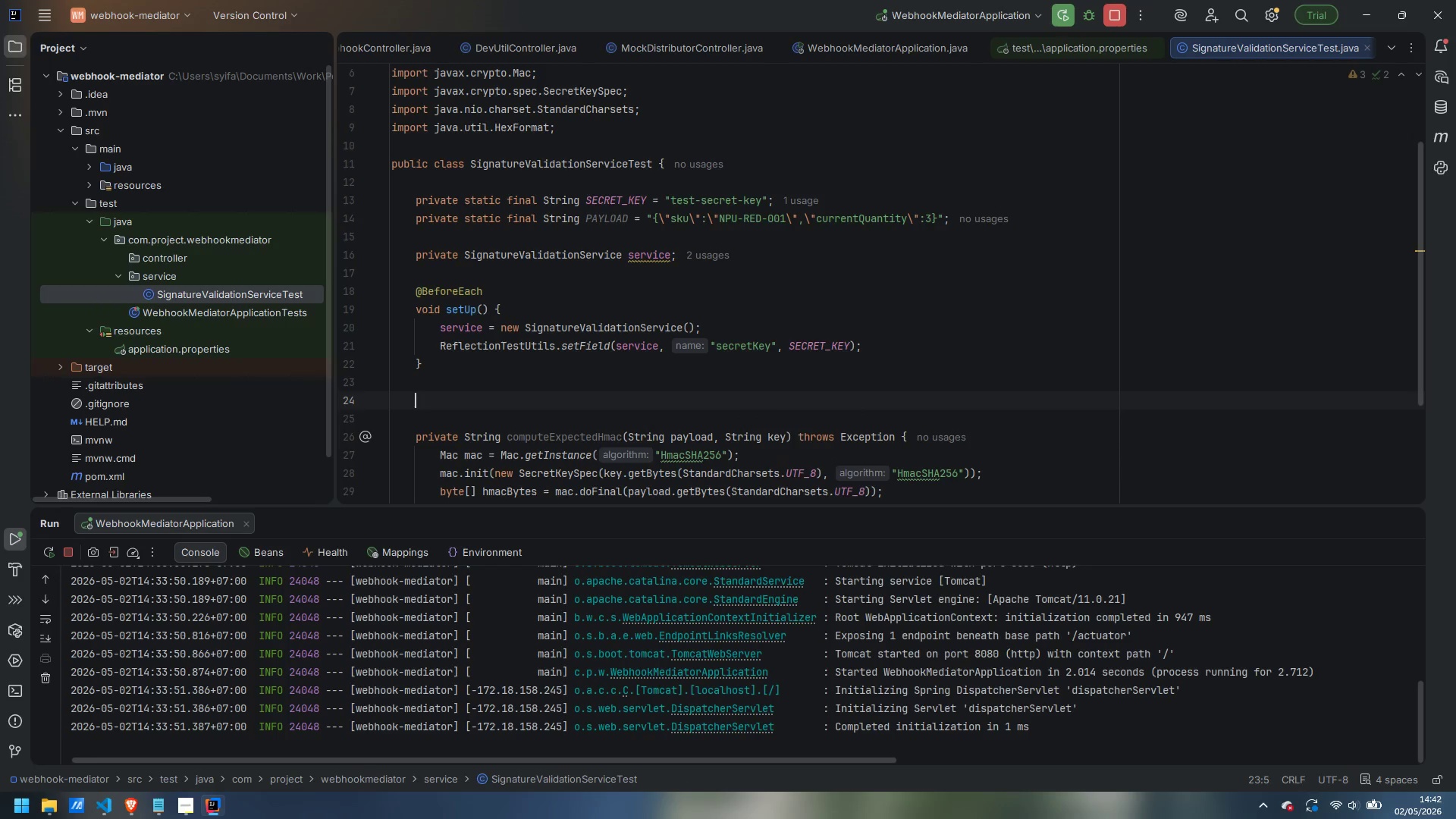 
key(Enter)
 